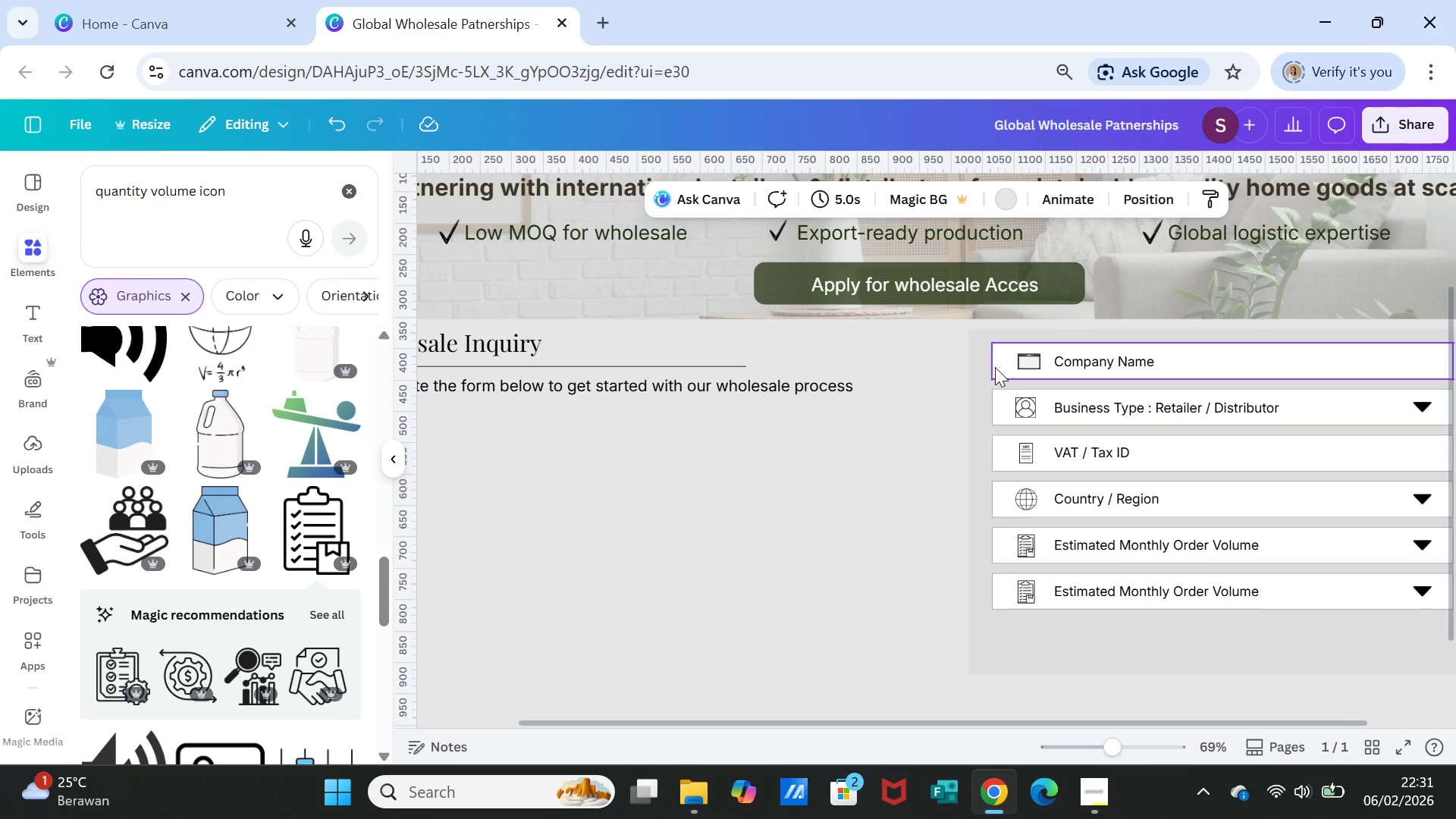 
left_click([995, 367])
 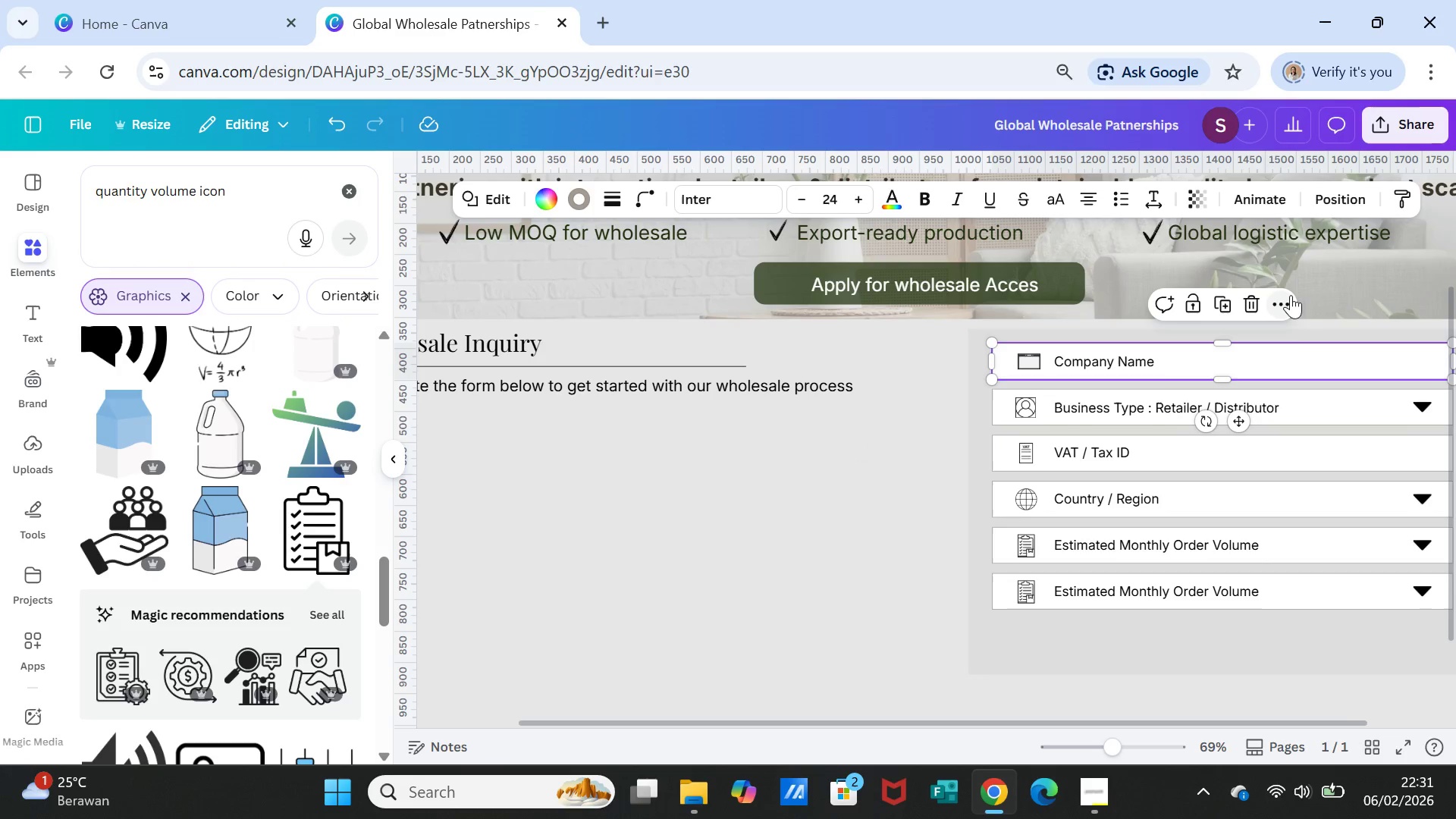 
left_click([1291, 293])
 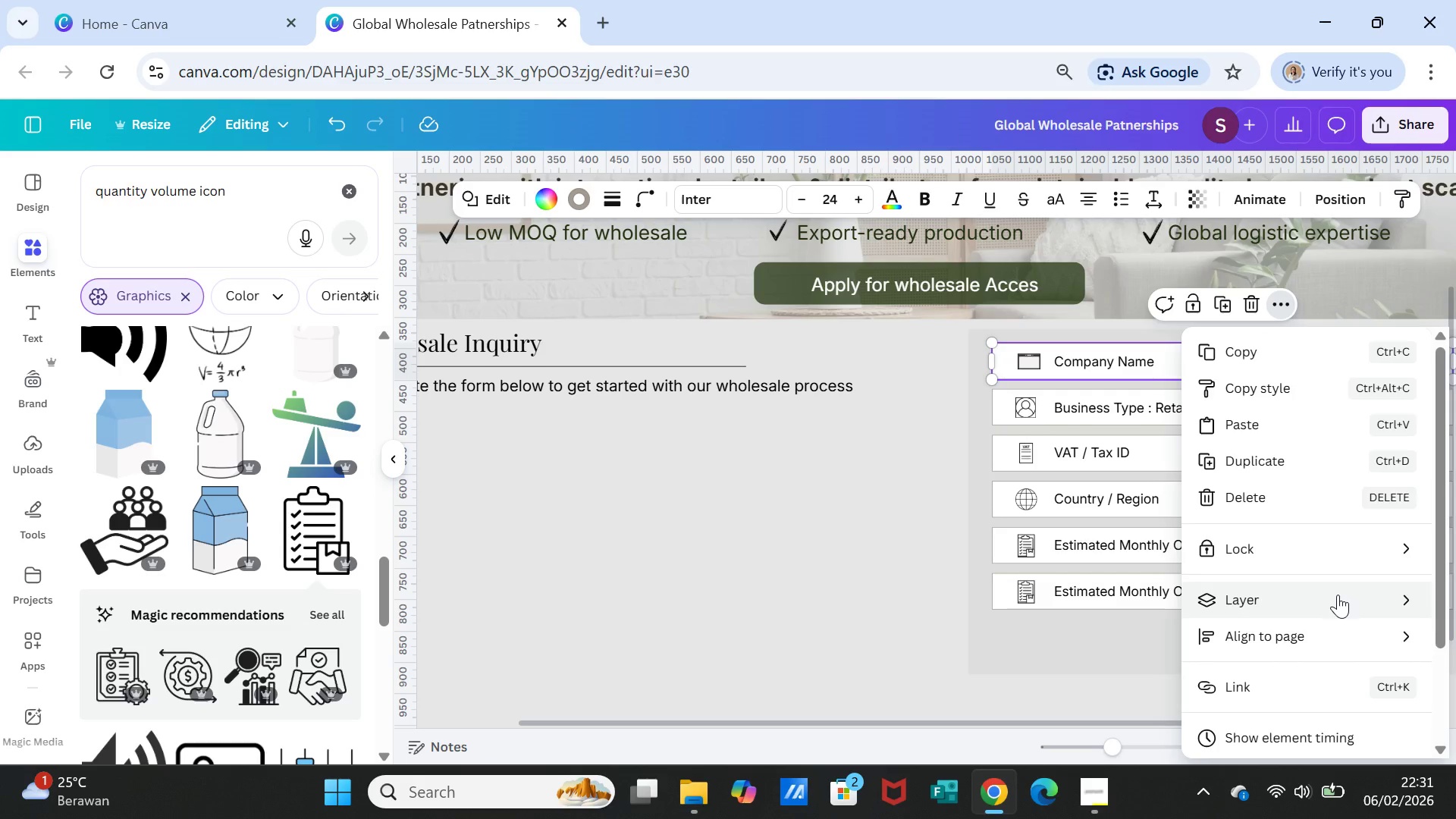 
scroll: coordinate [1338, 595], scroll_direction: down, amount: 2.0
 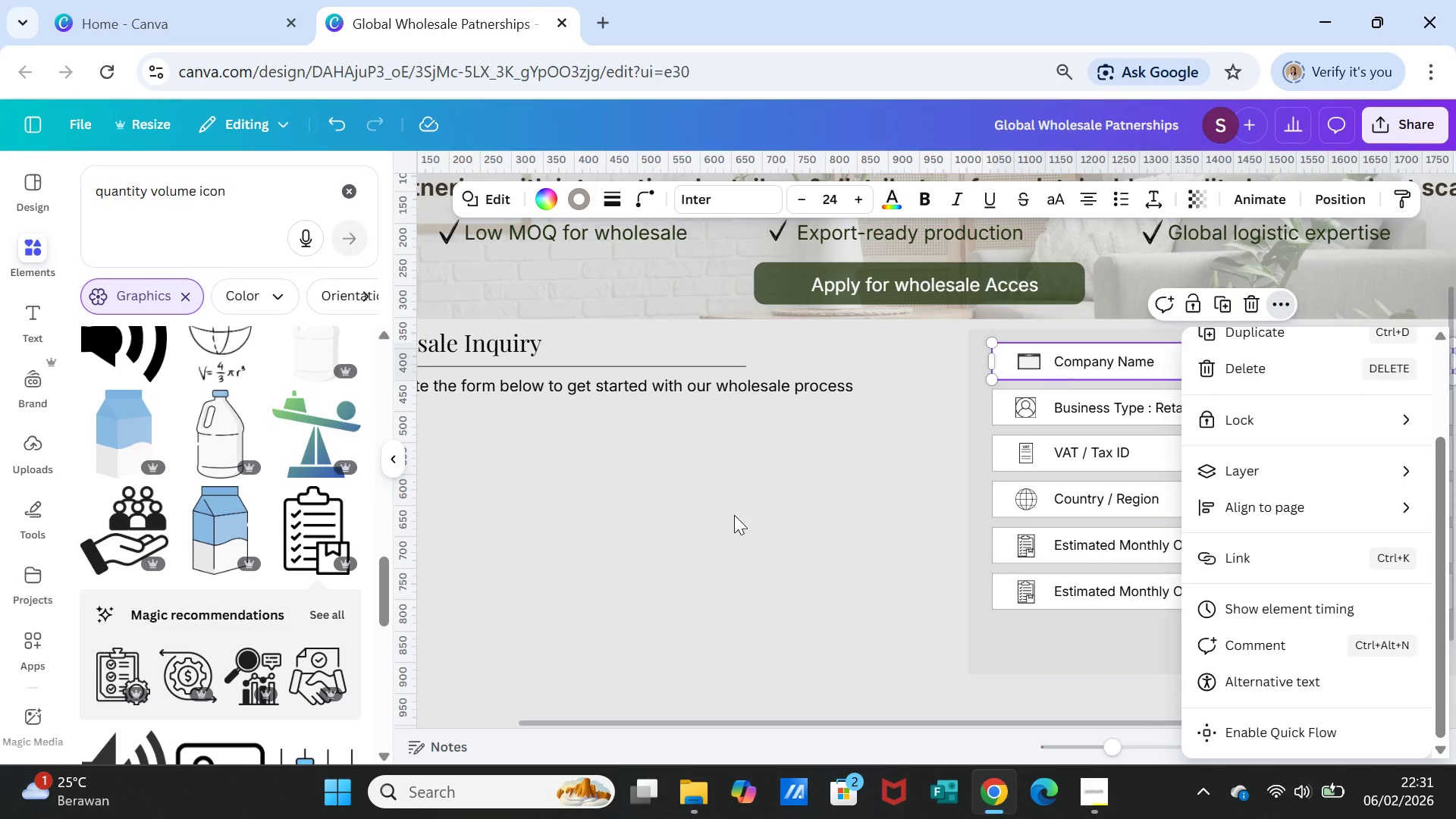 
left_click([723, 497])
 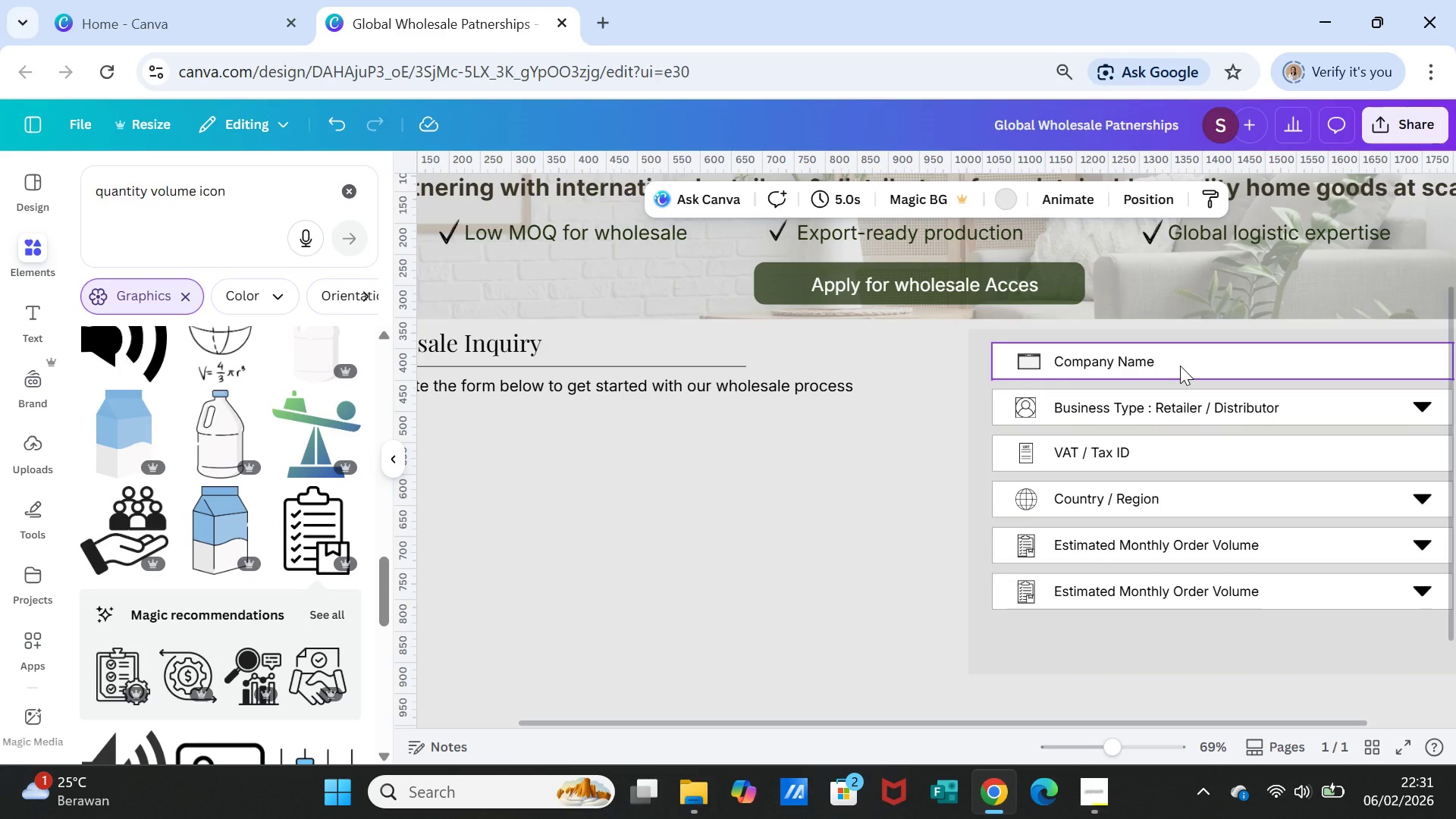 
left_click([1180, 366])
 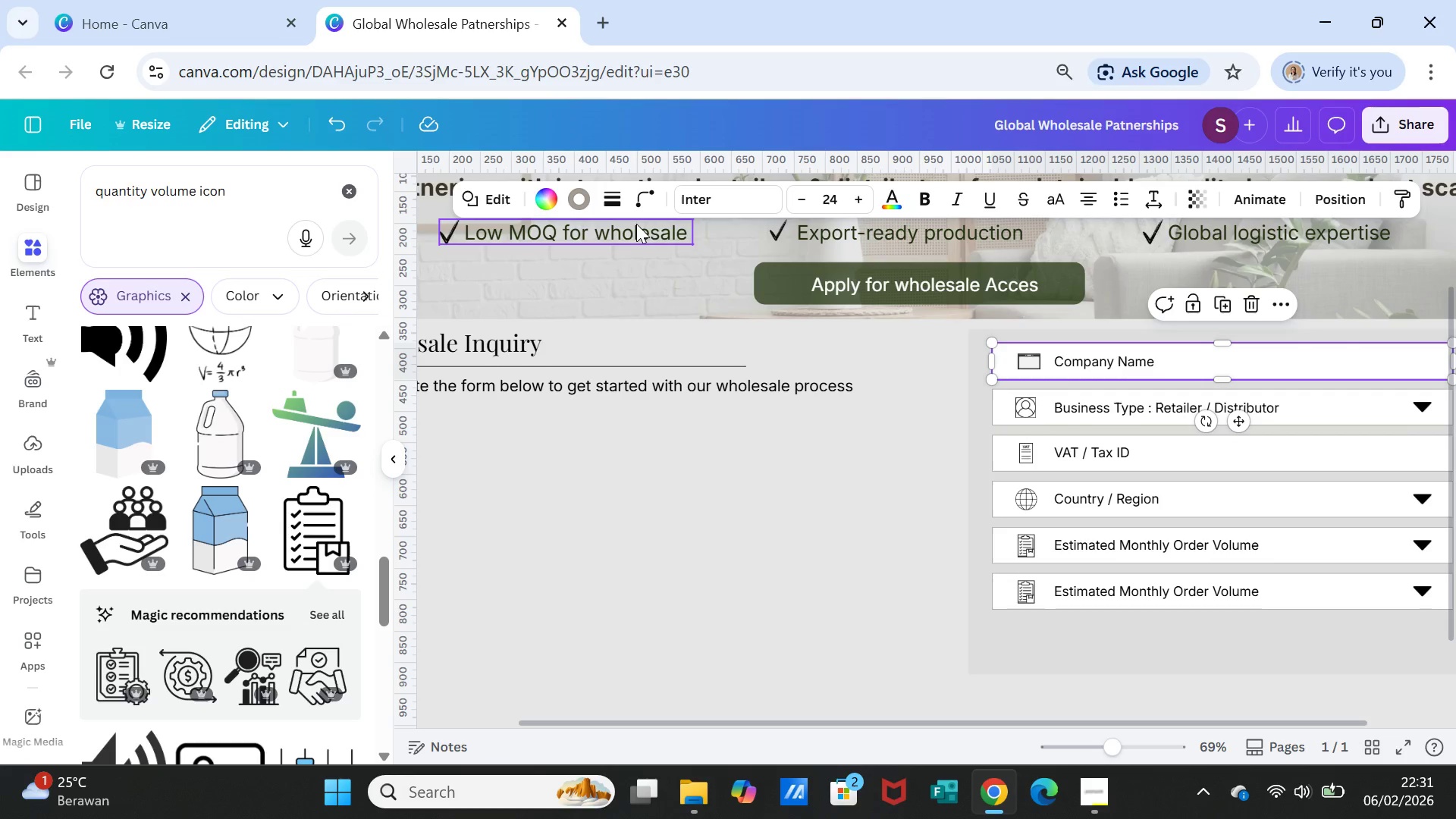 
left_click([617, 199])
 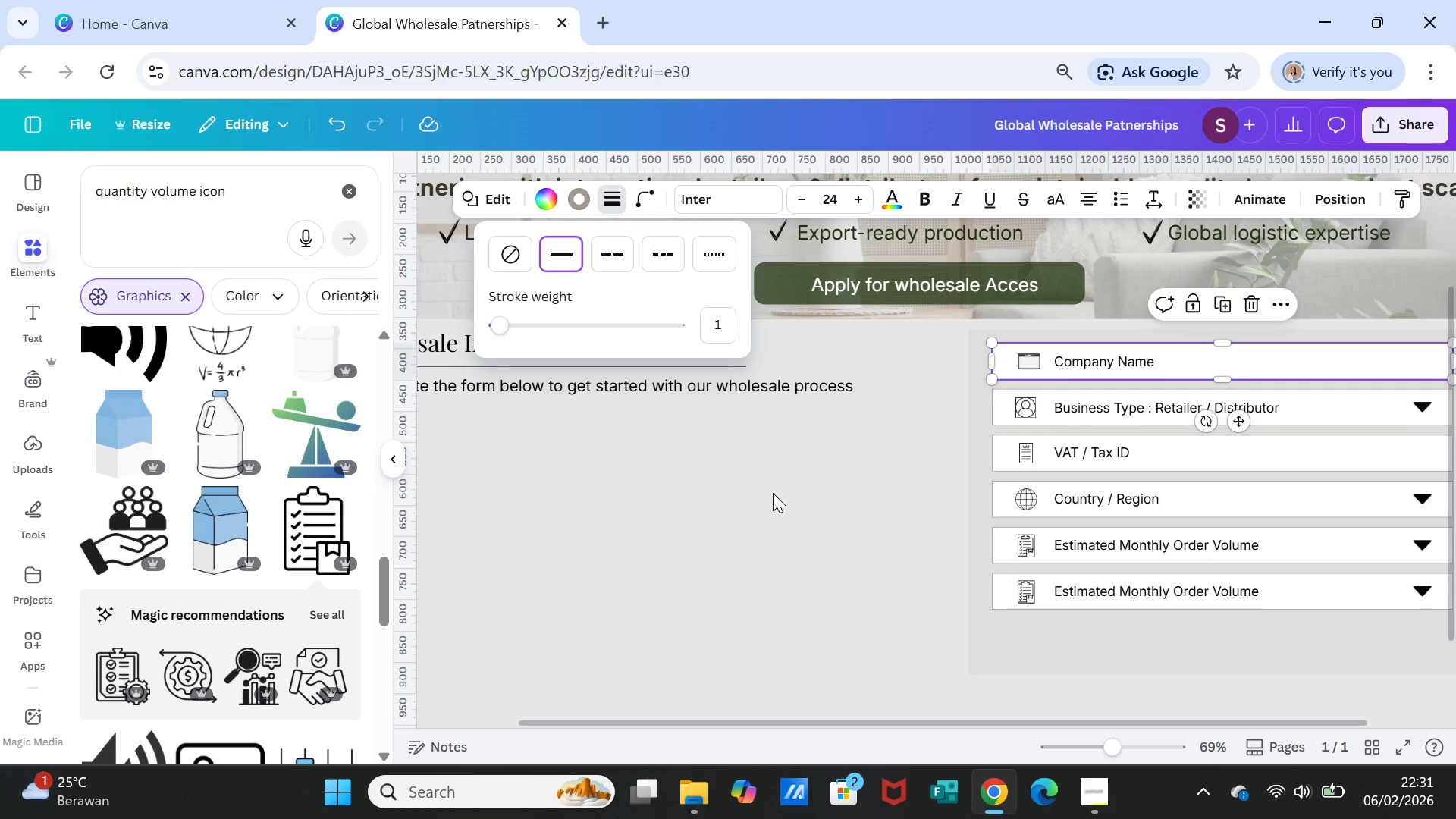 
left_click([773, 493])
 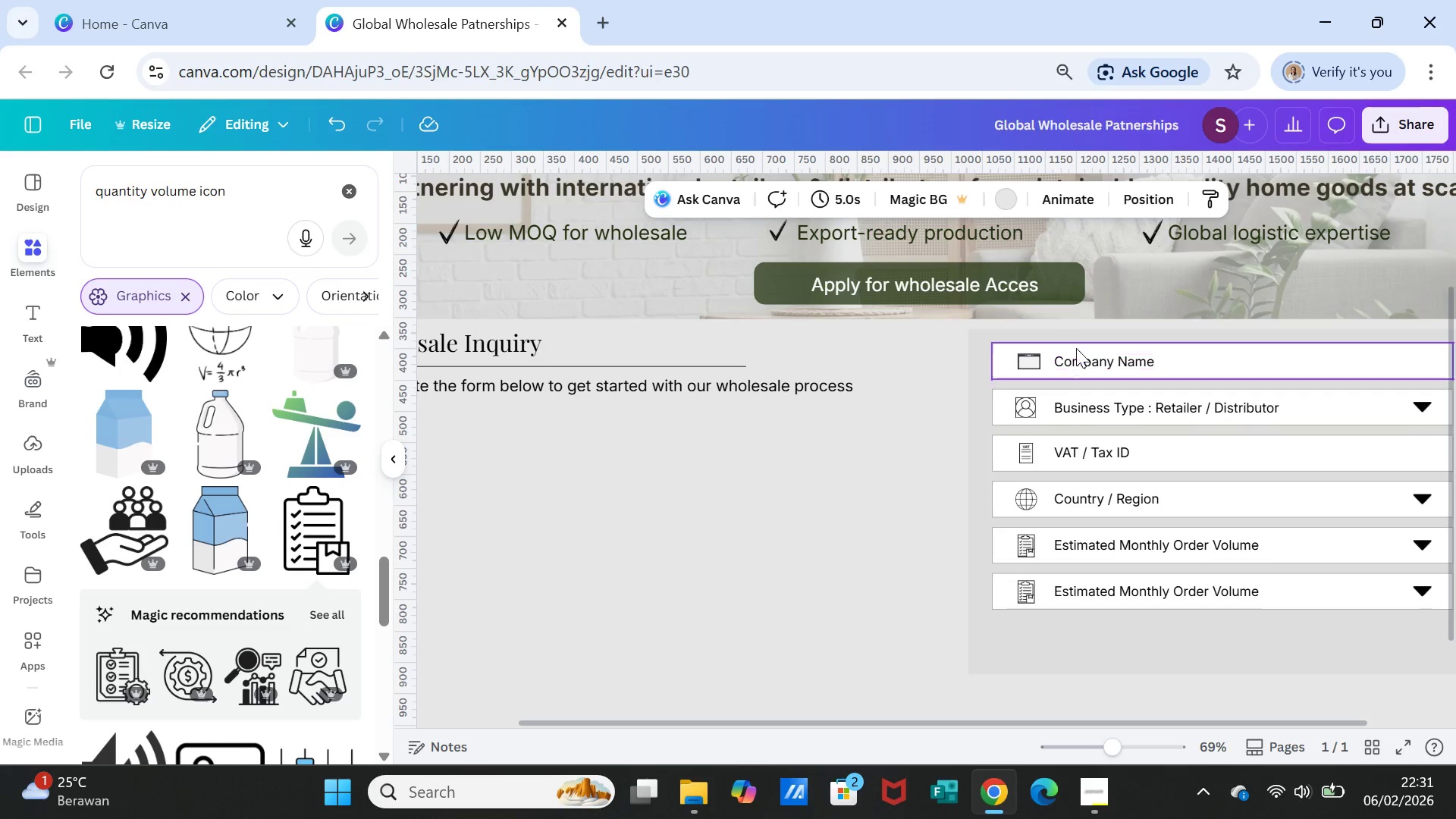 
left_click([1076, 347])
 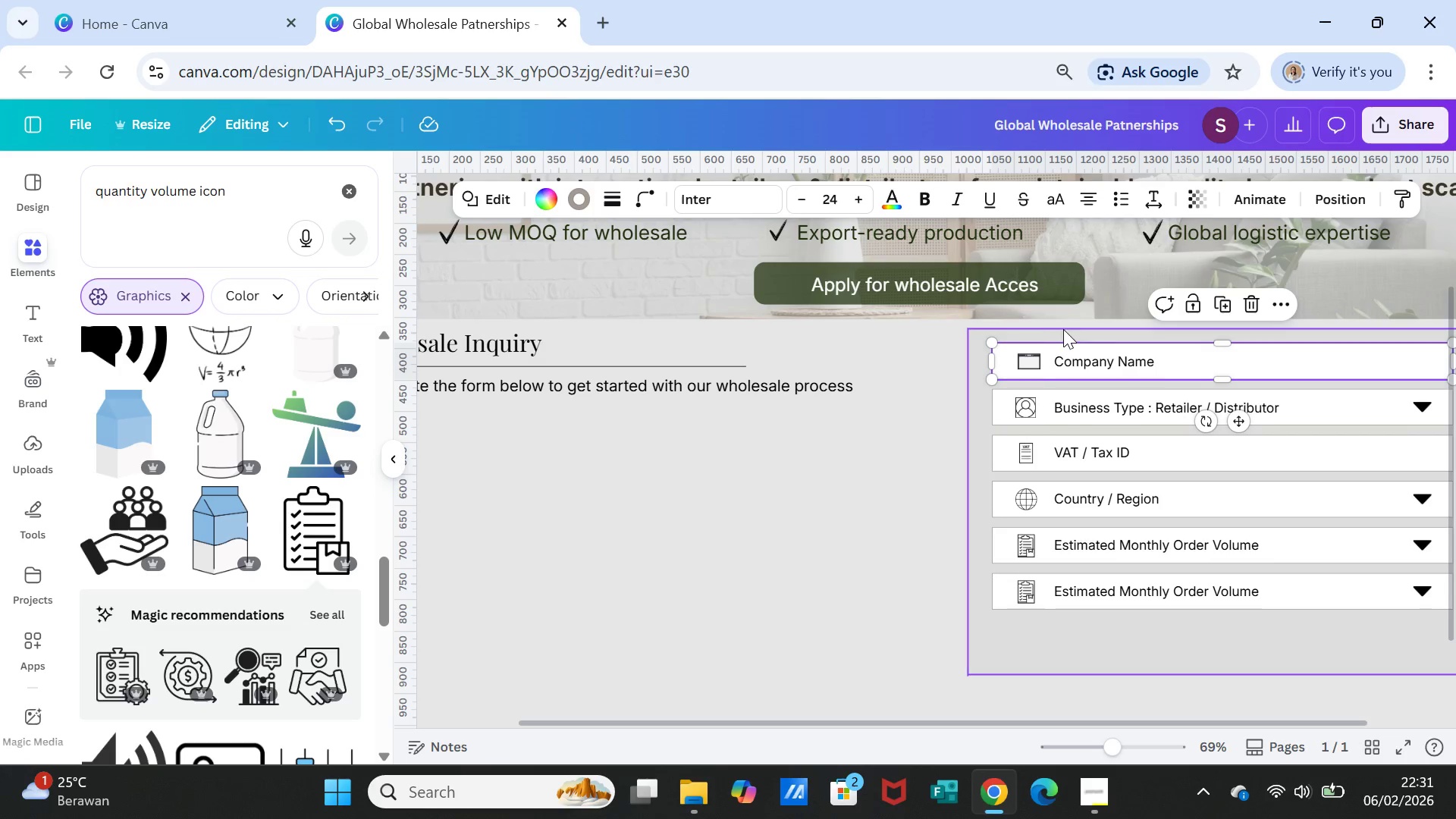 
hold_key(key=ShiftLeft, duration=2.41)
left_click([1031, 361])
 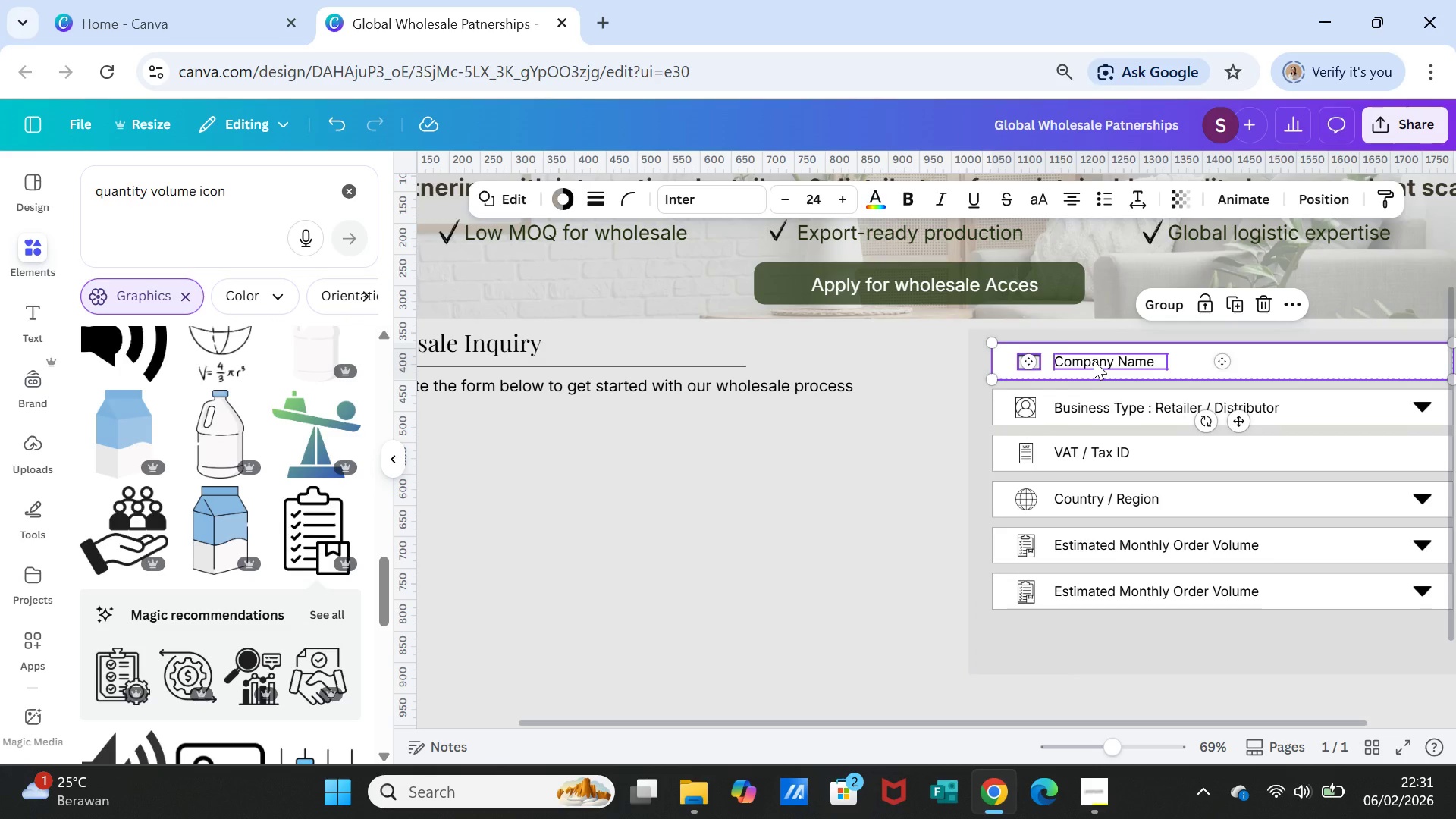 
left_click([1094, 360])
 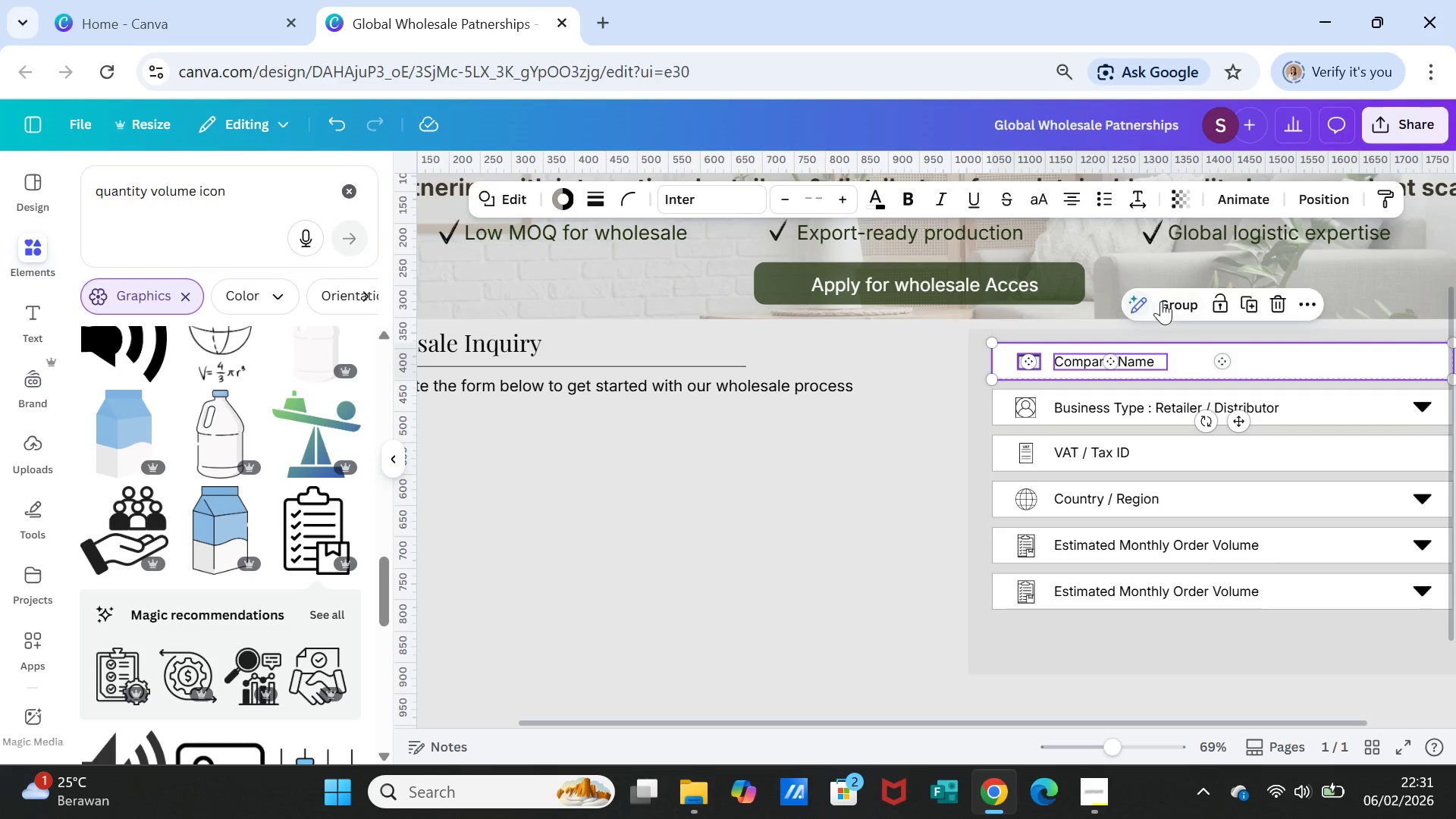 
left_click([1161, 301])
 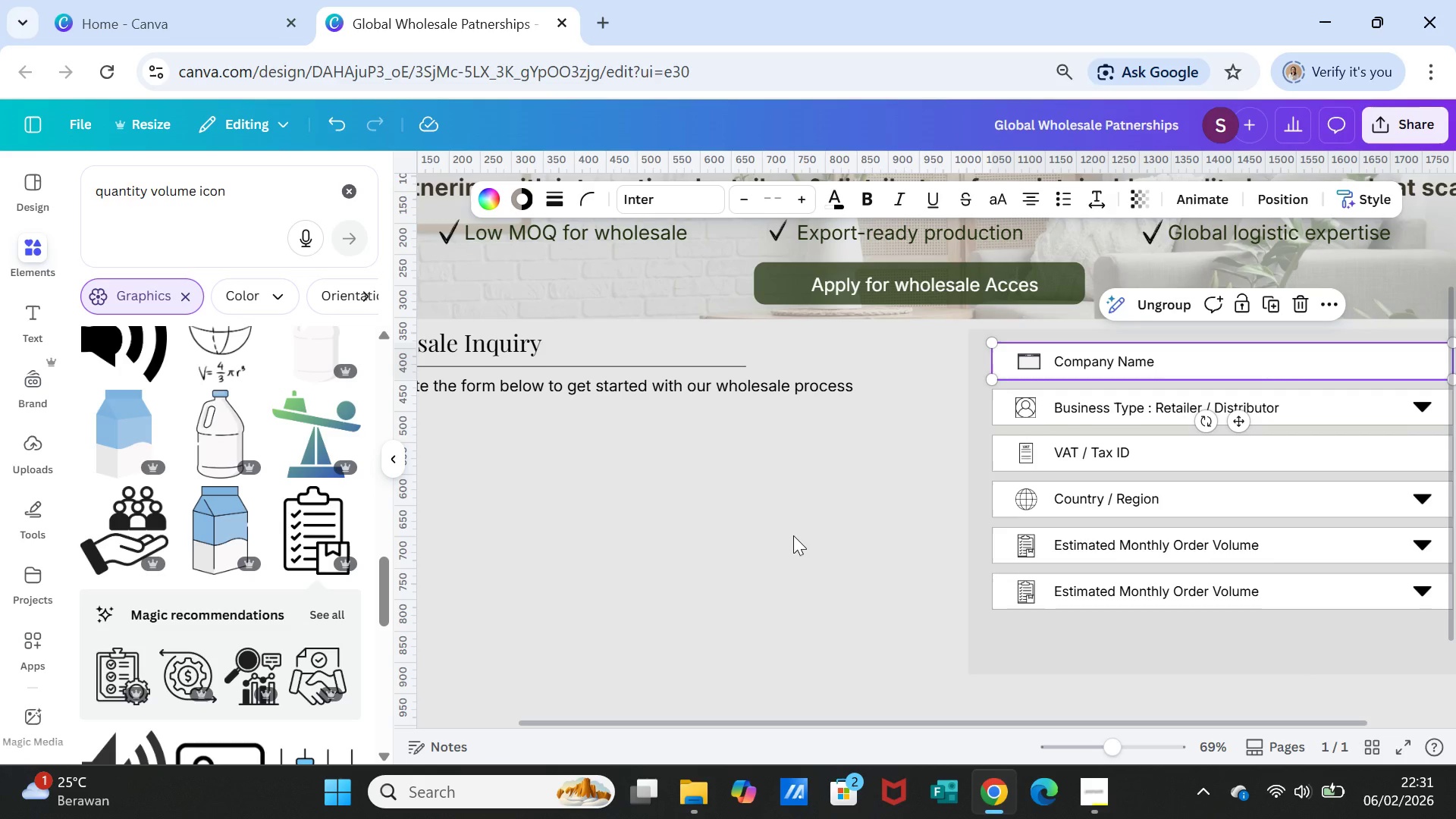 
left_click([793, 535])
 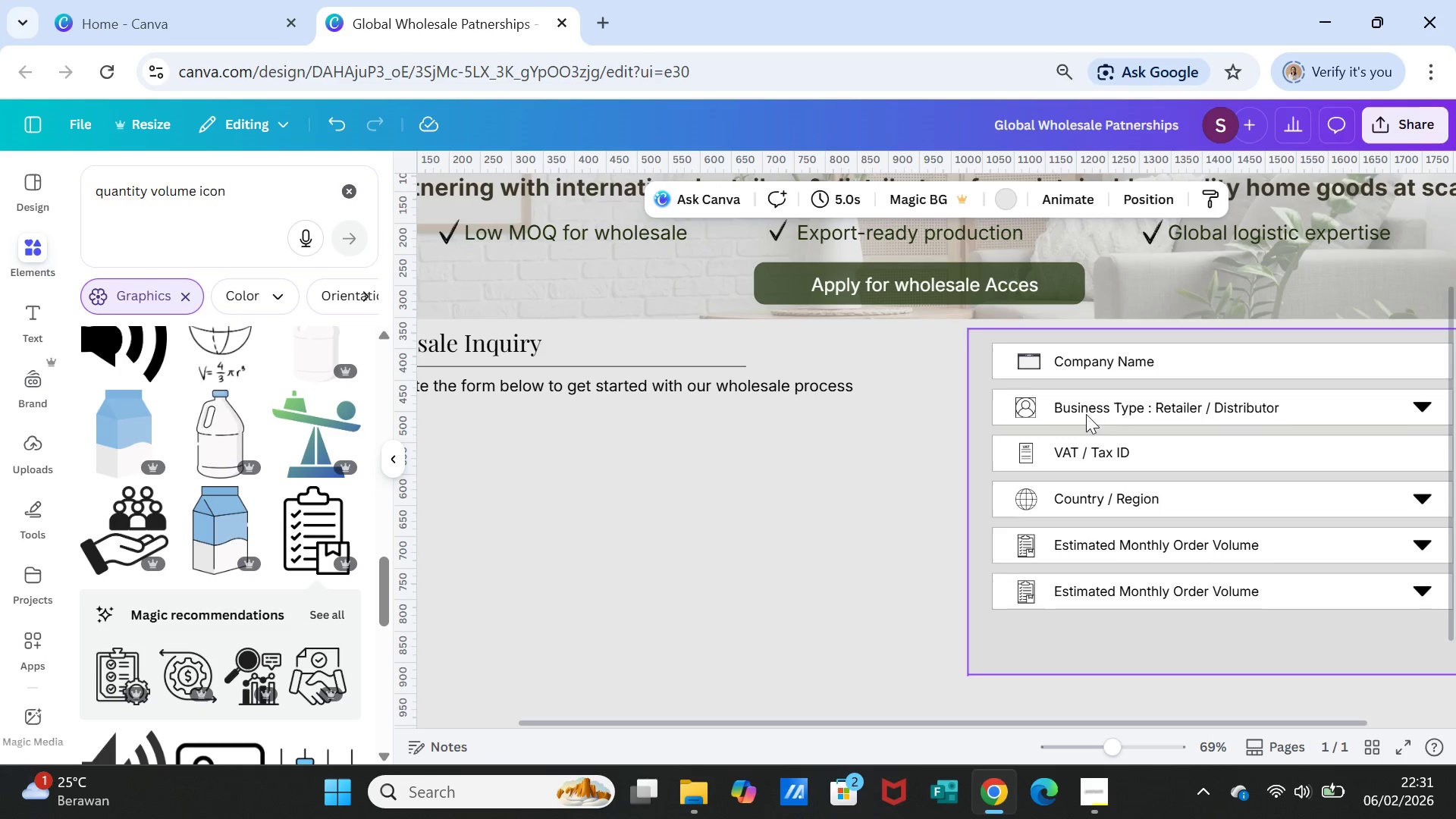 
left_click([1084, 357])
 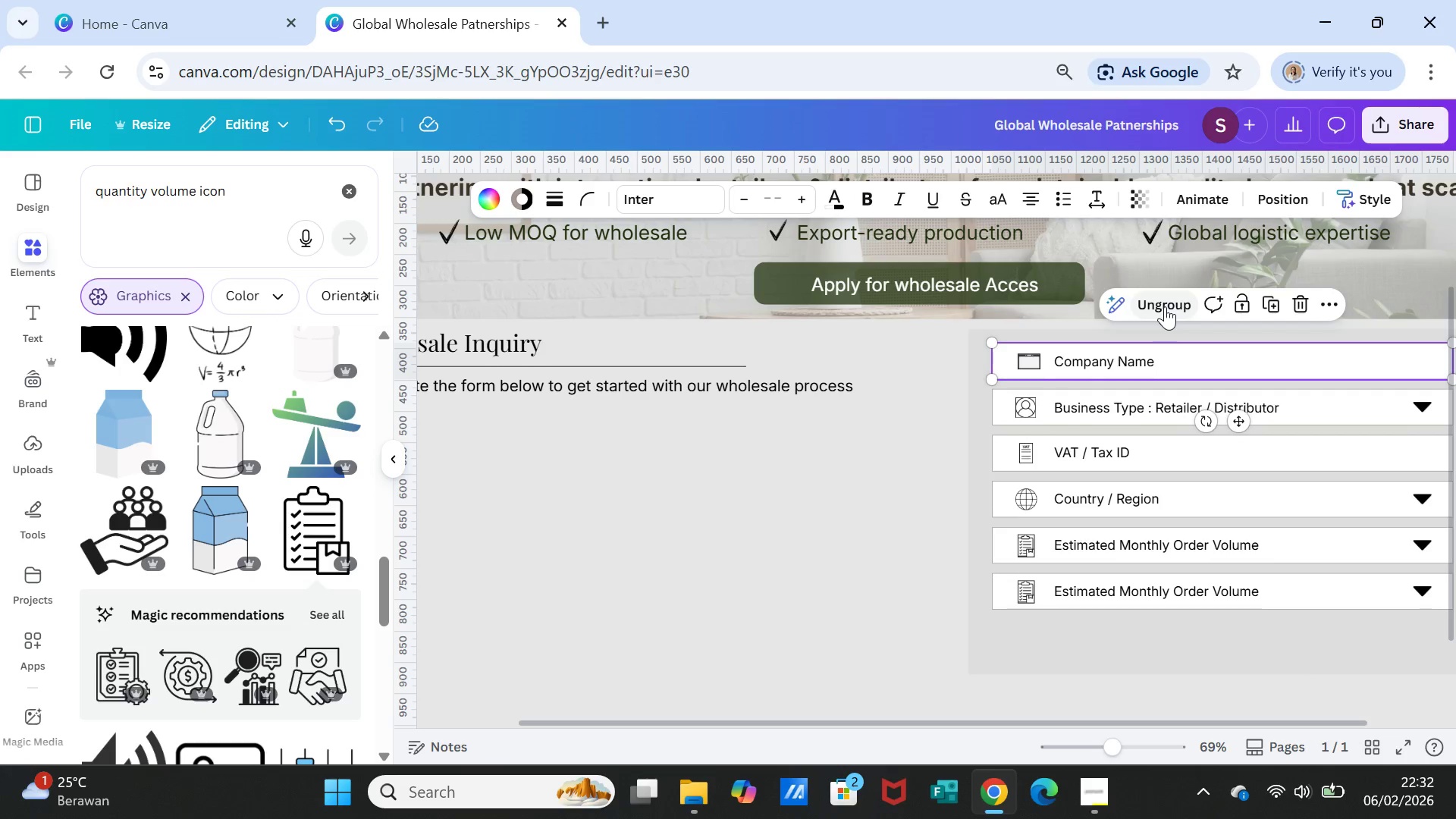 
left_click([1165, 306])
 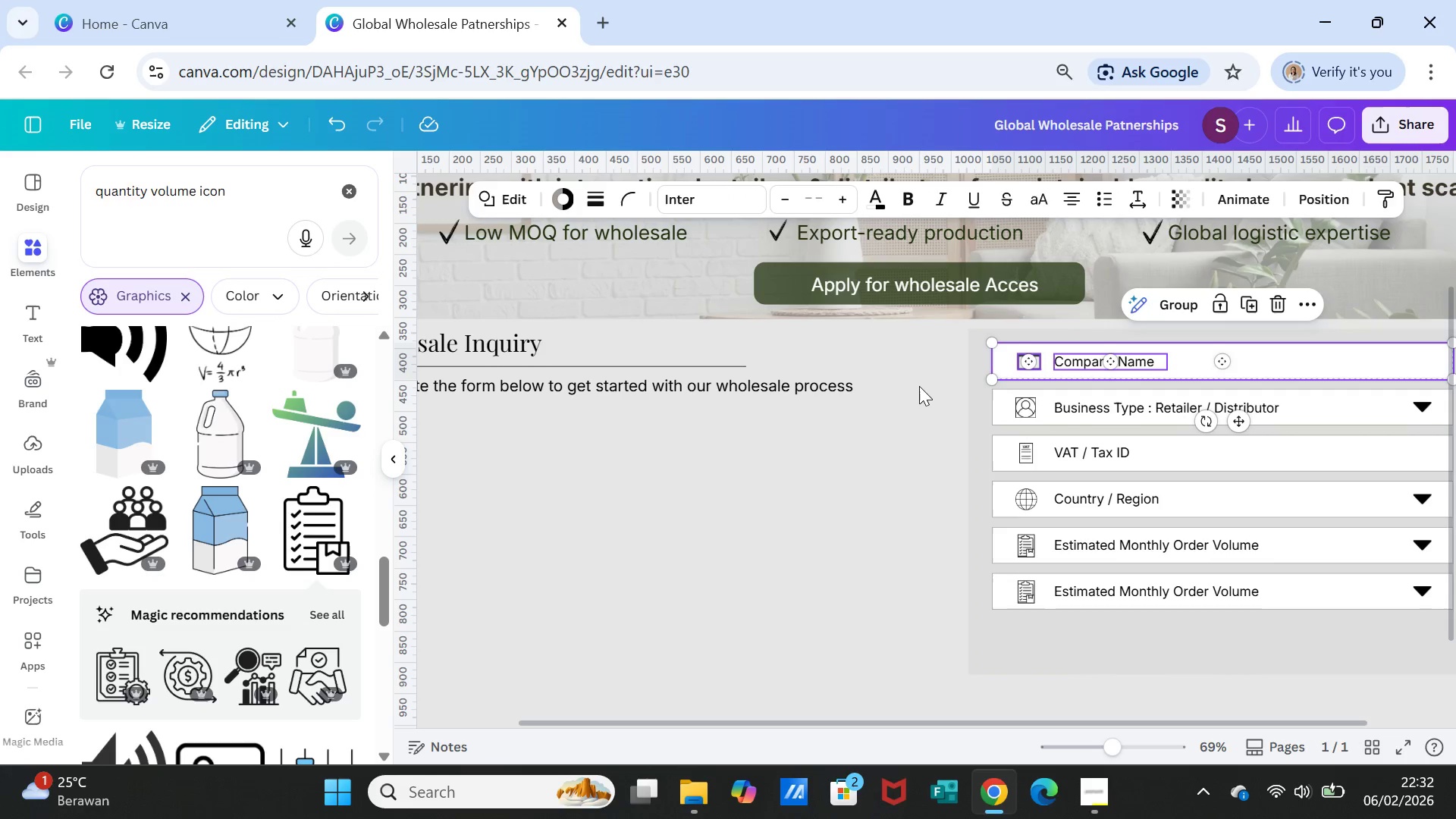 
left_click([919, 386])
 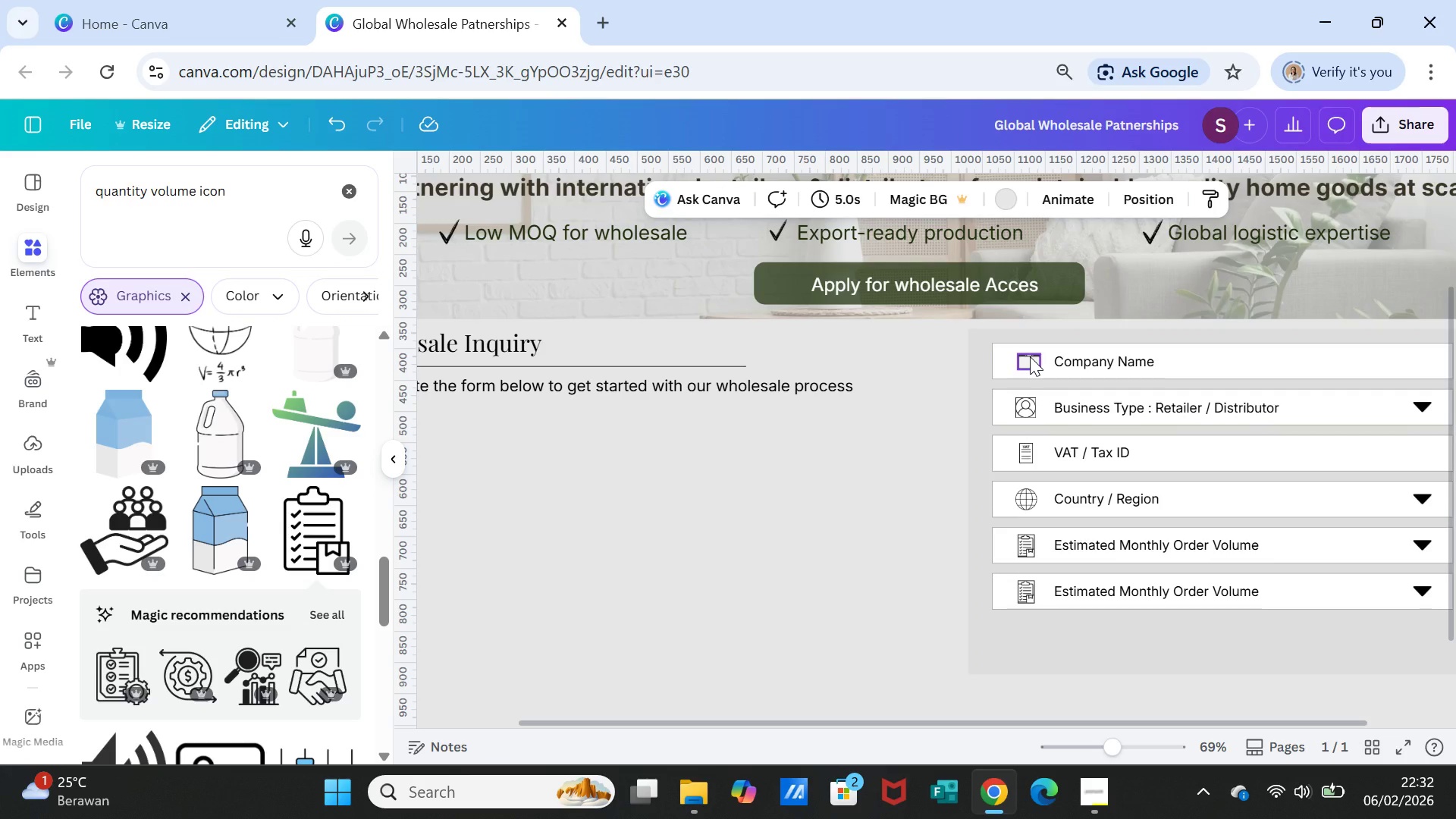 
left_click([1030, 356])
 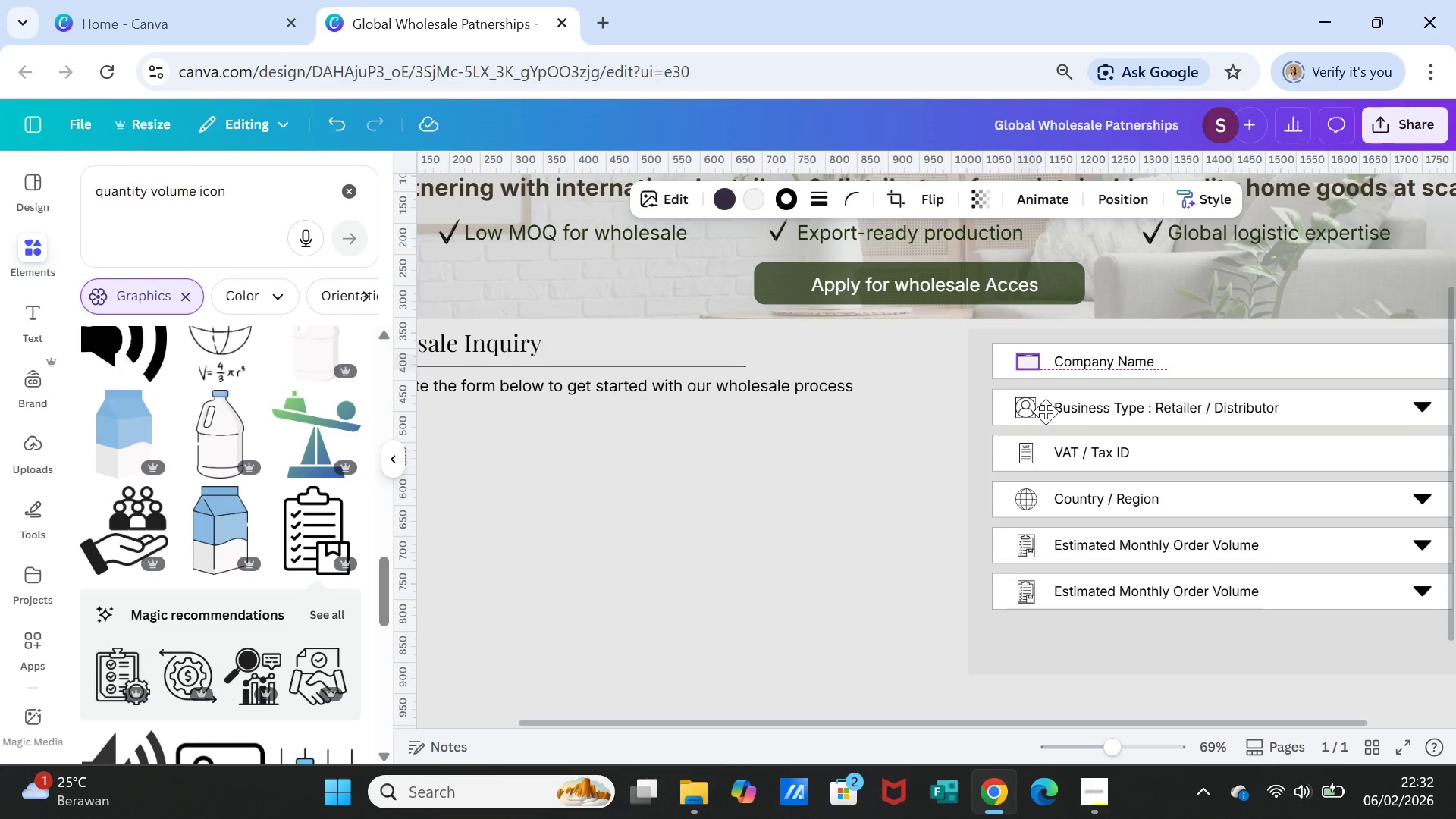 
left_click([899, 426])
 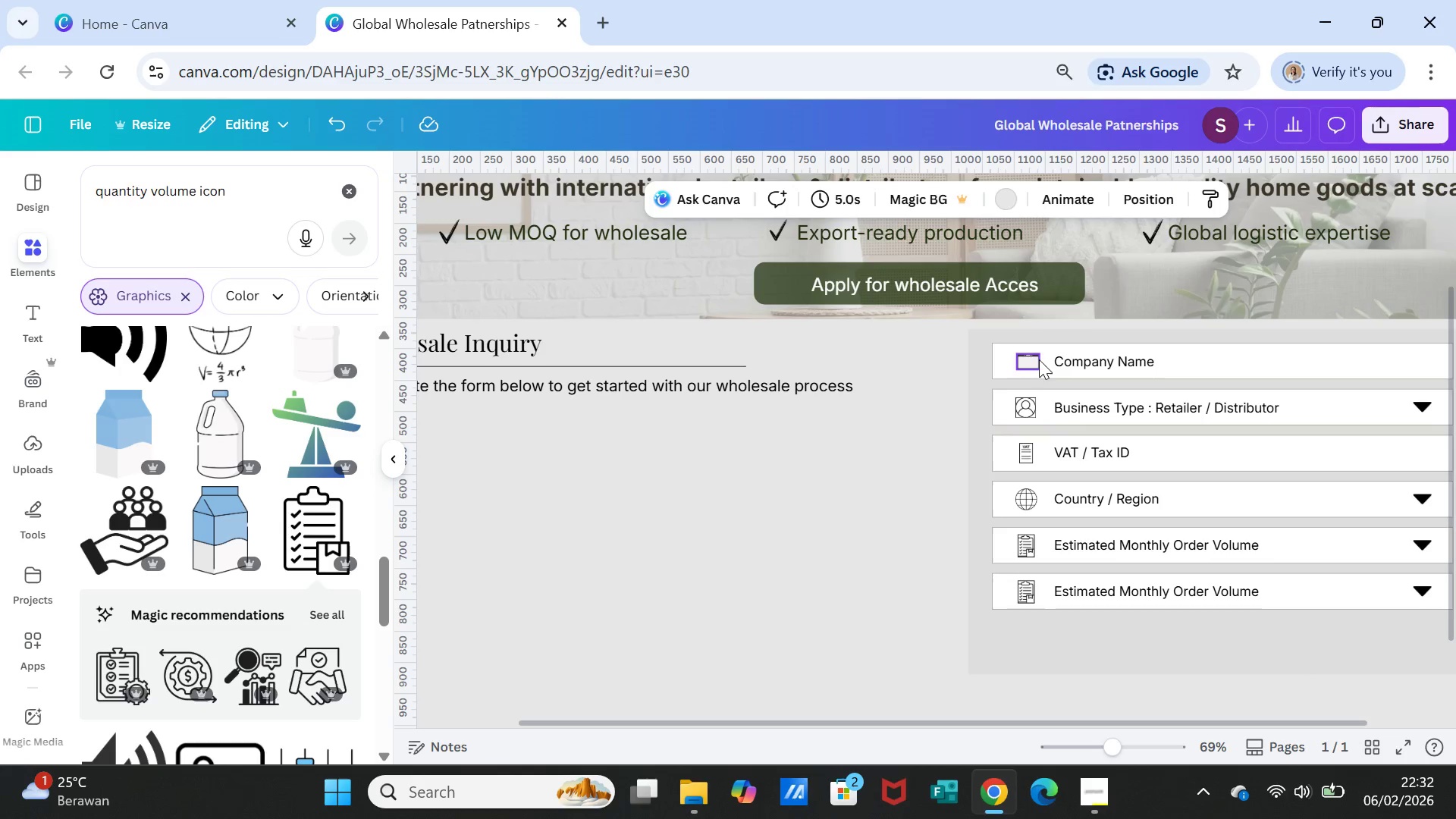 
left_click([1038, 359])
 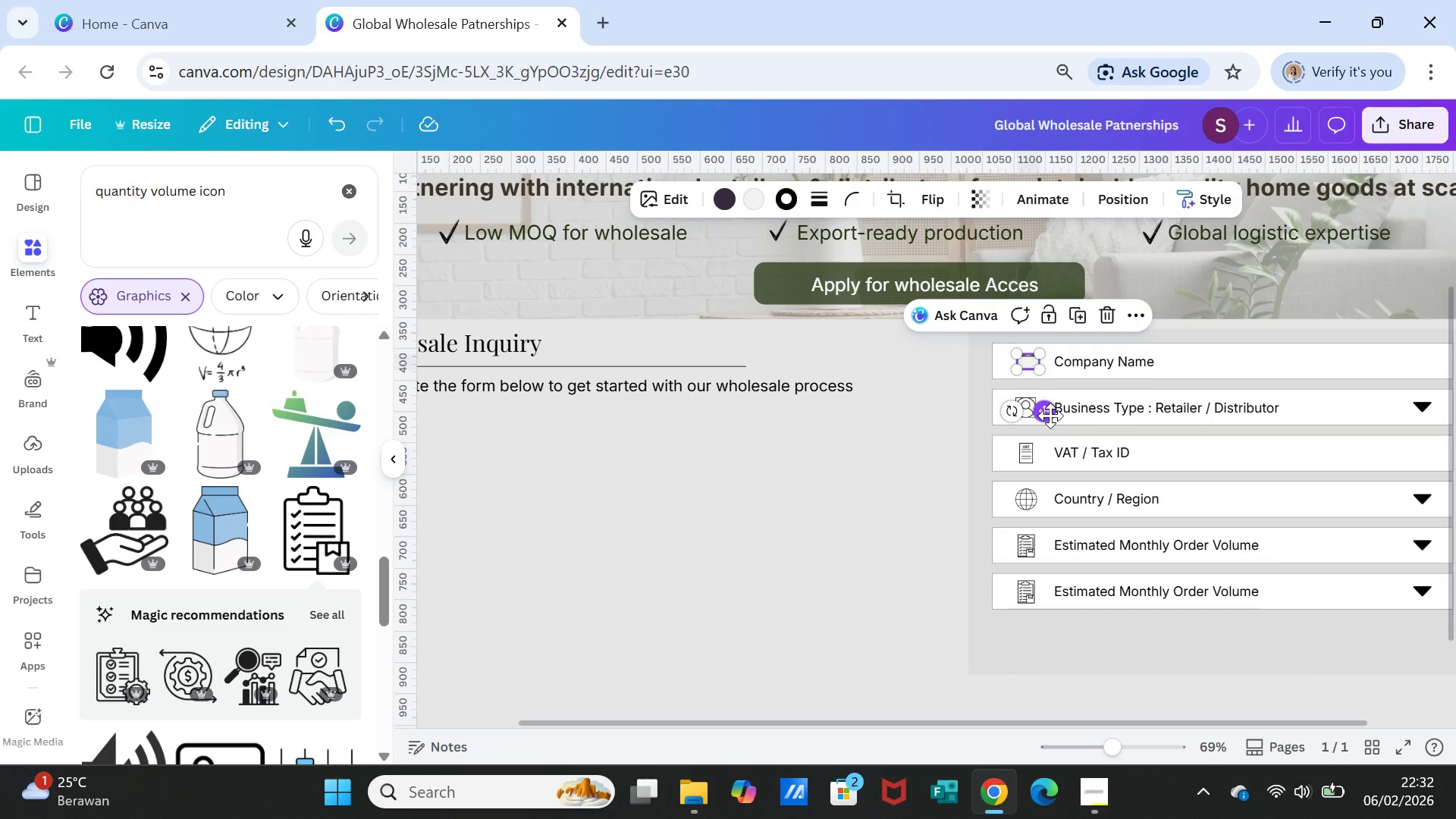 
left_click([1050, 416])
 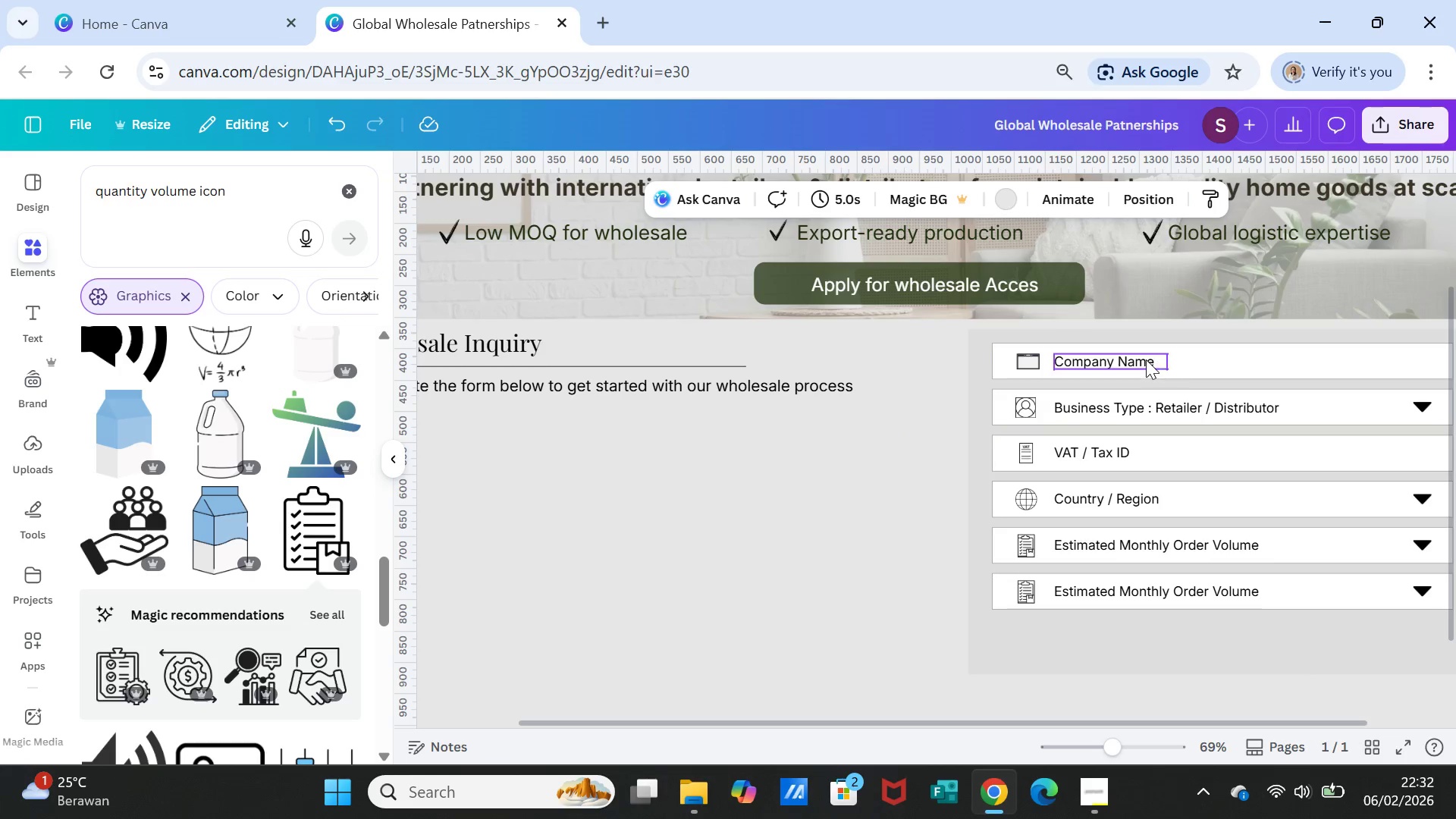 
left_click([1216, 359])
 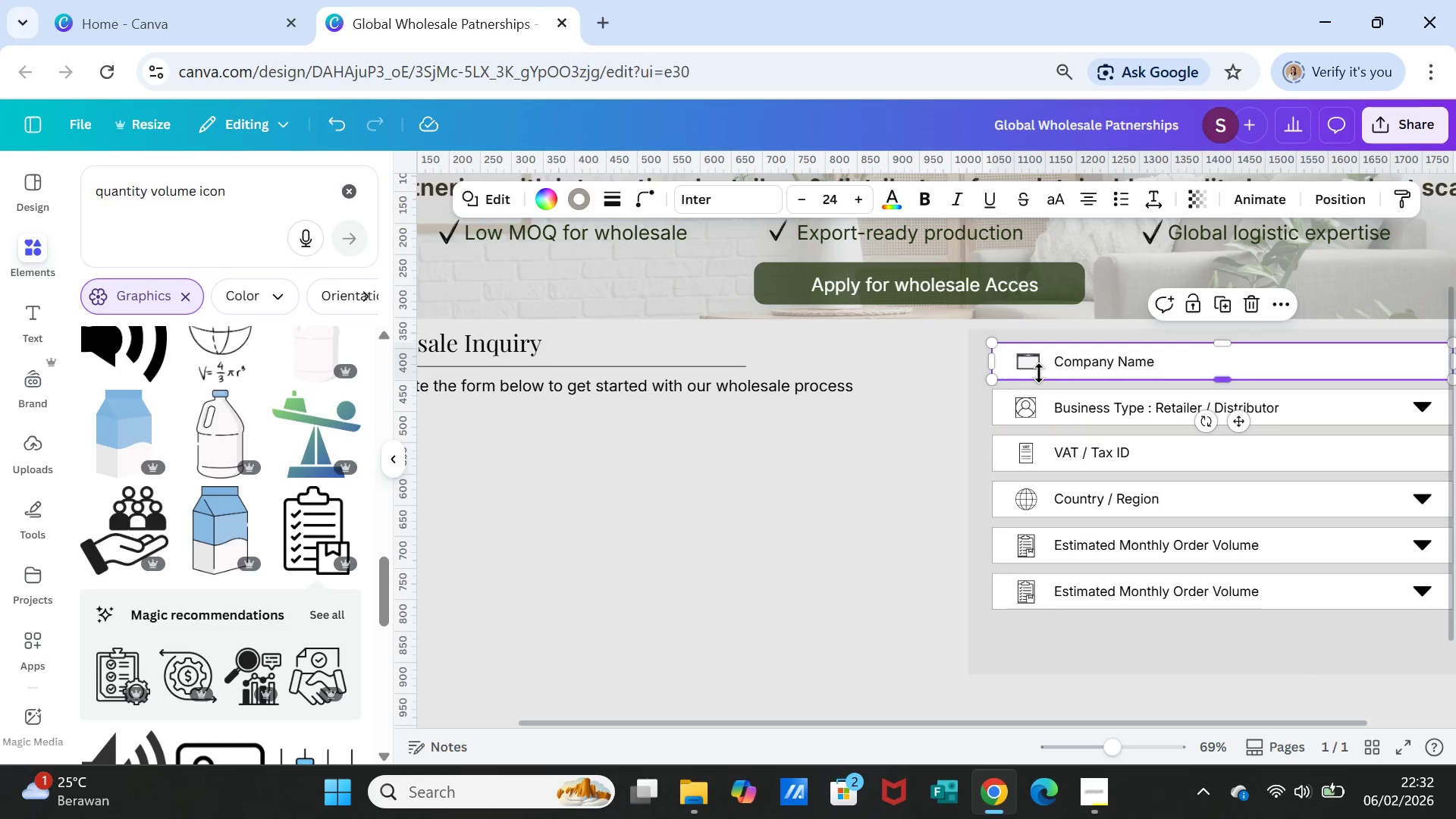 
hold_key(key=ShiftLeft, duration=1.39)
left_click([1089, 362])
 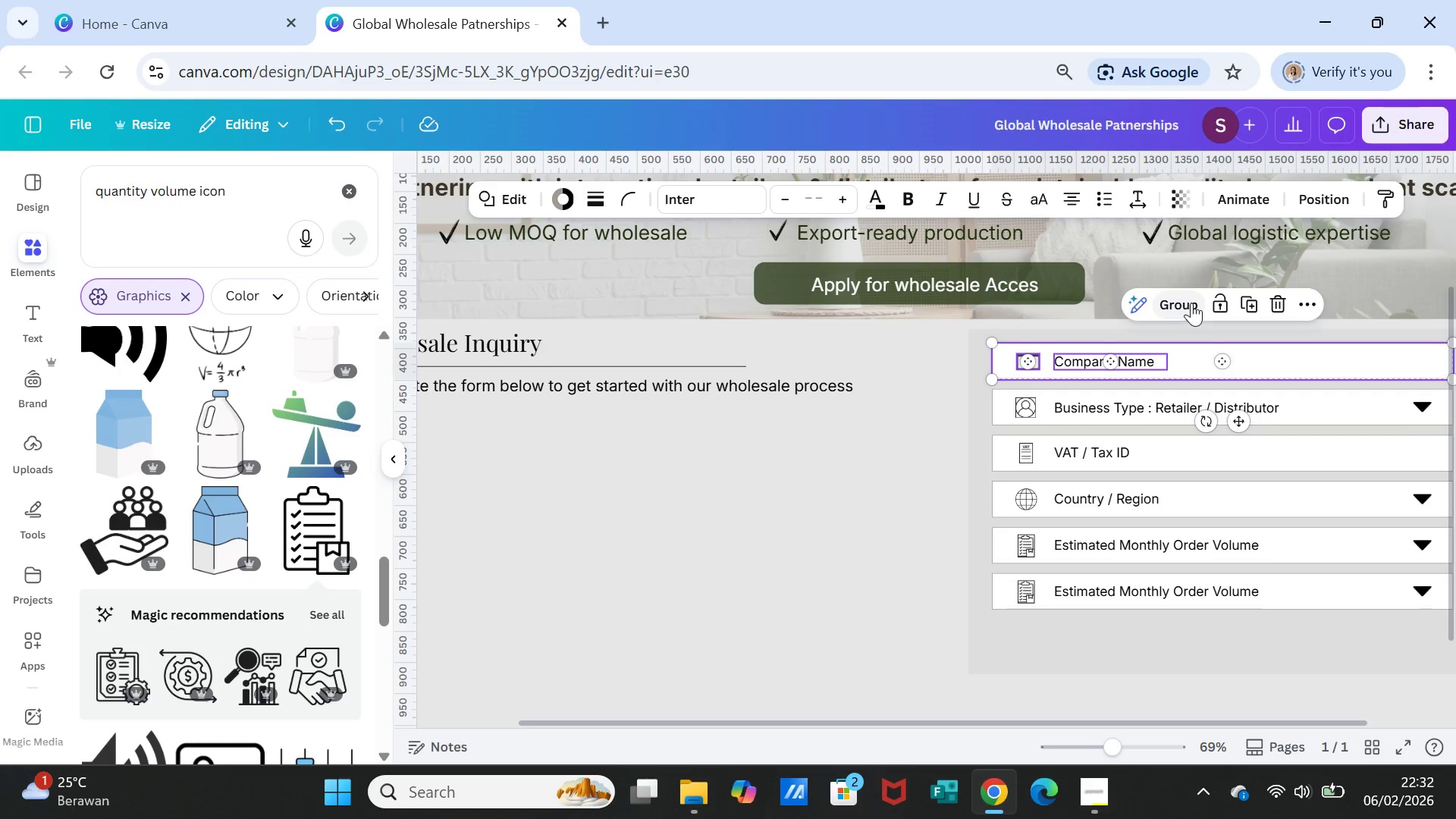 
left_click([1191, 302])
 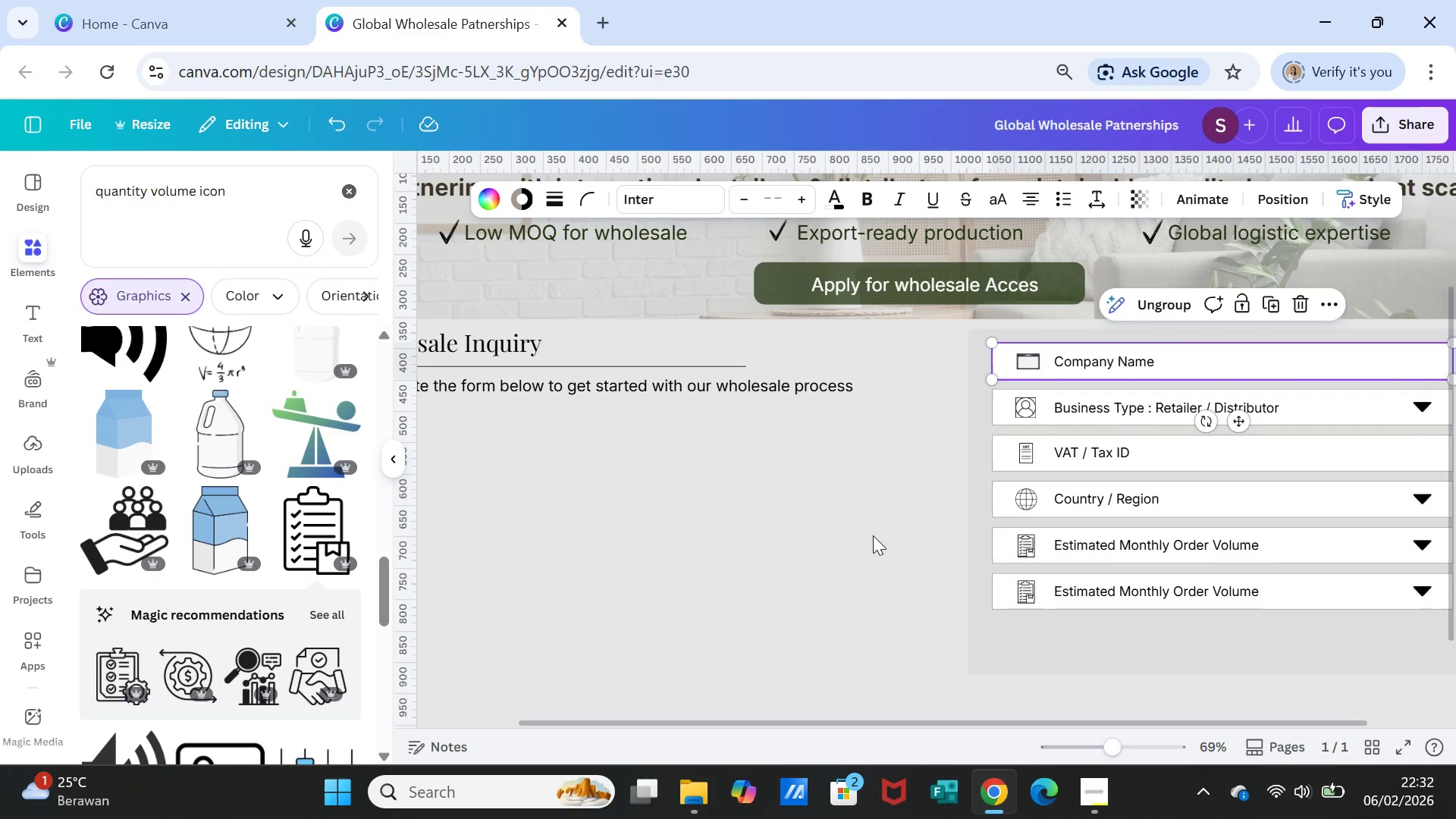 
left_click([872, 536])
 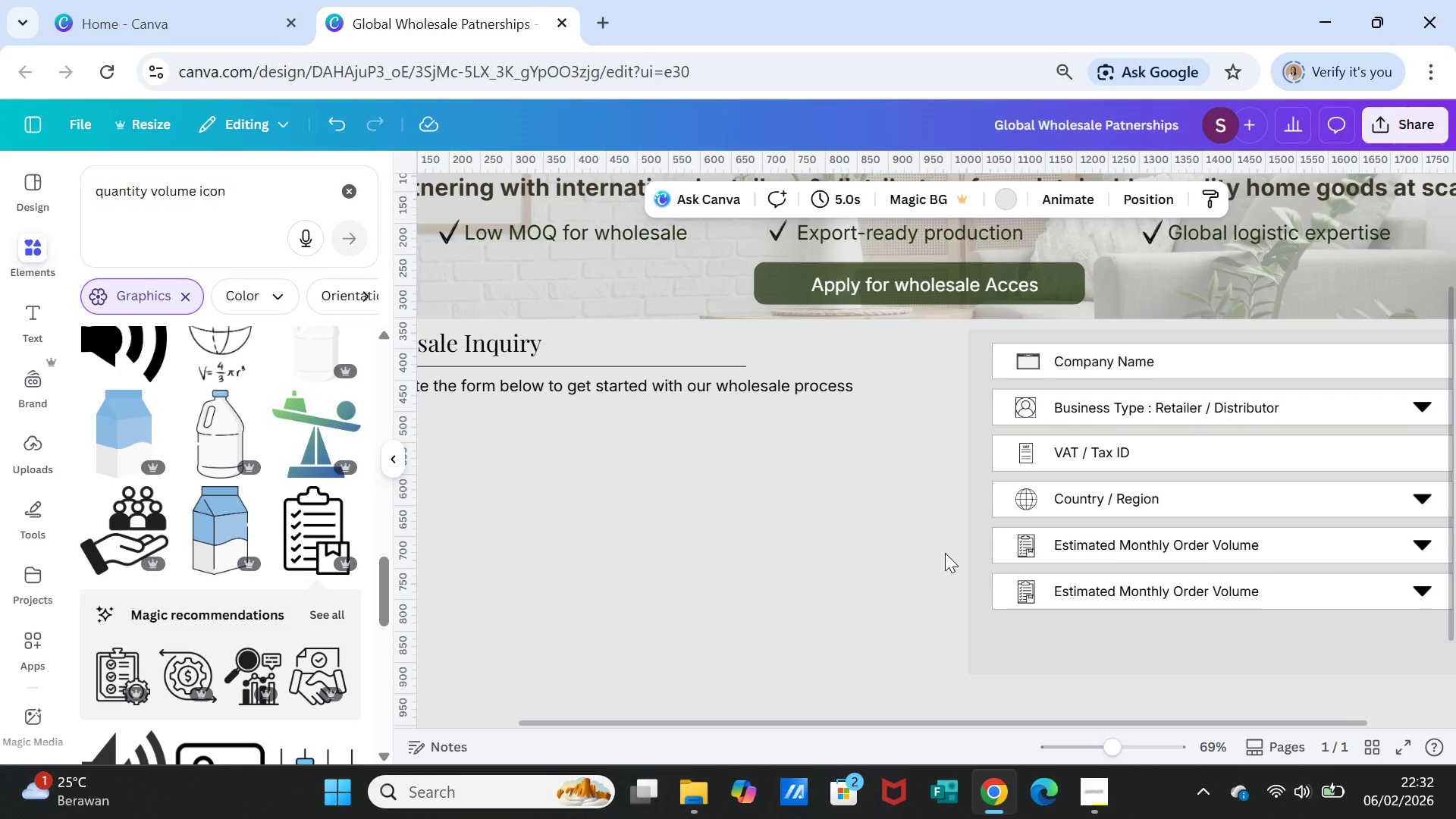 
left_click([1179, 585])
 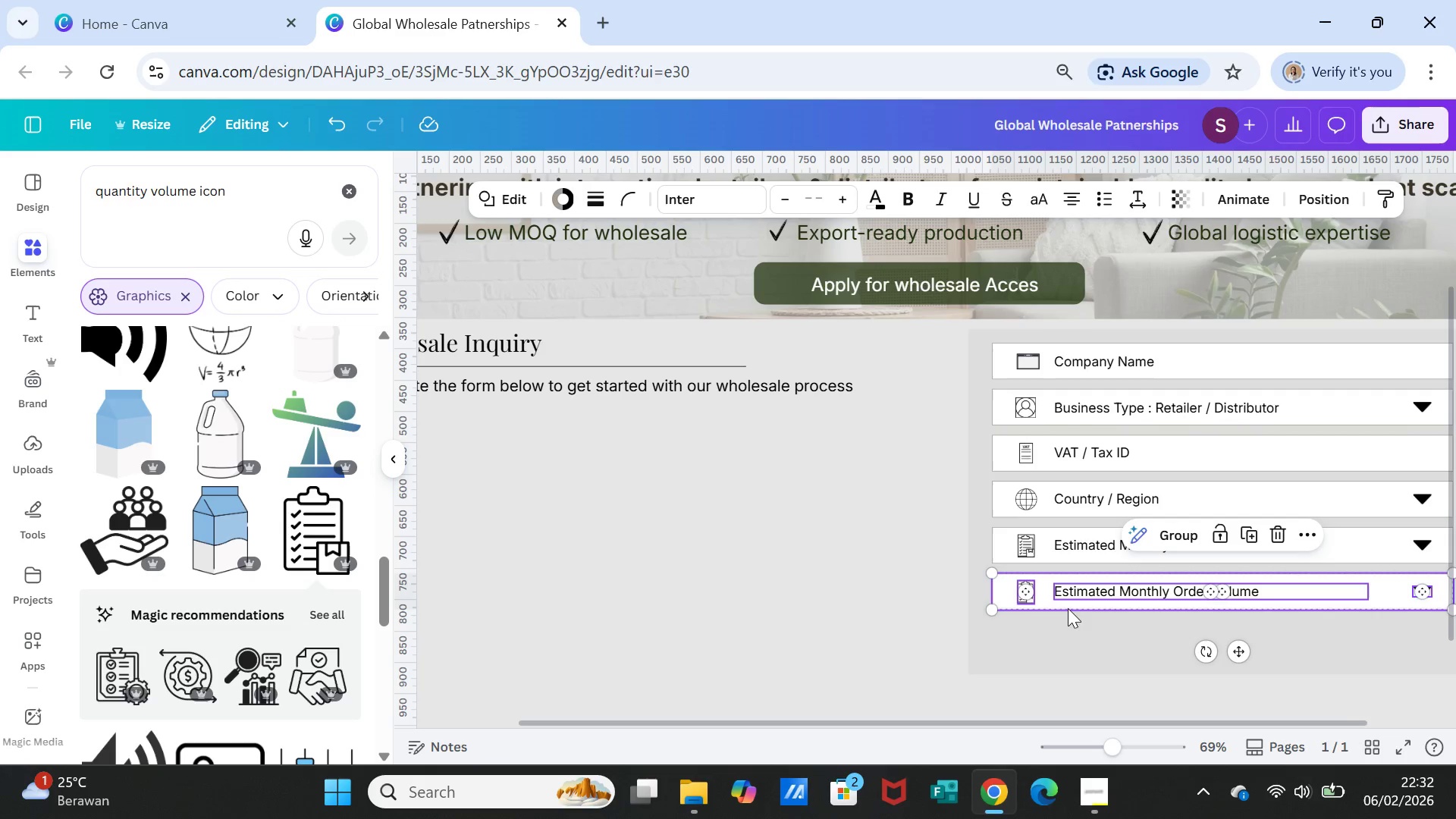 
left_click([1060, 635])
 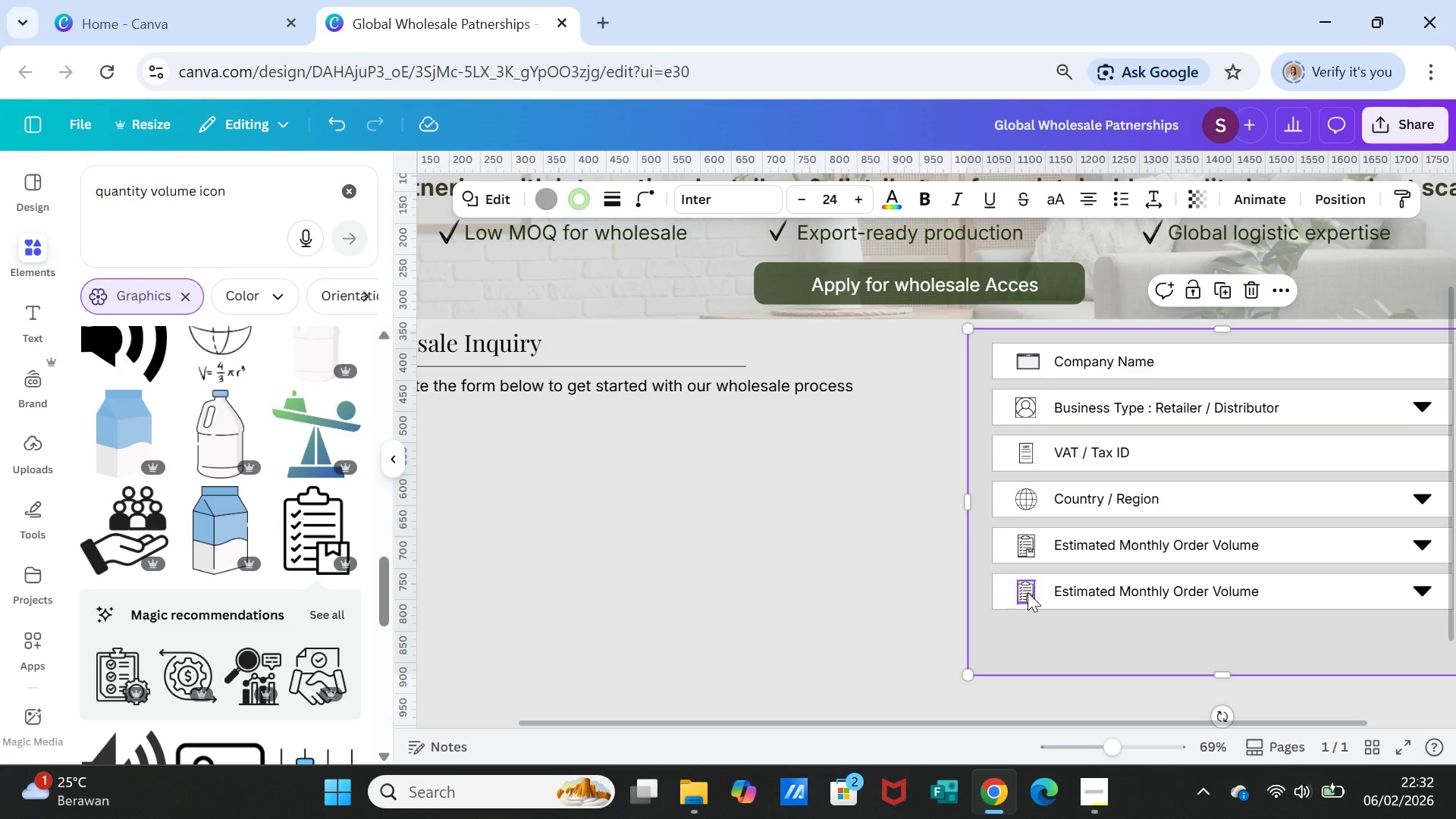 
left_click([1028, 592])
 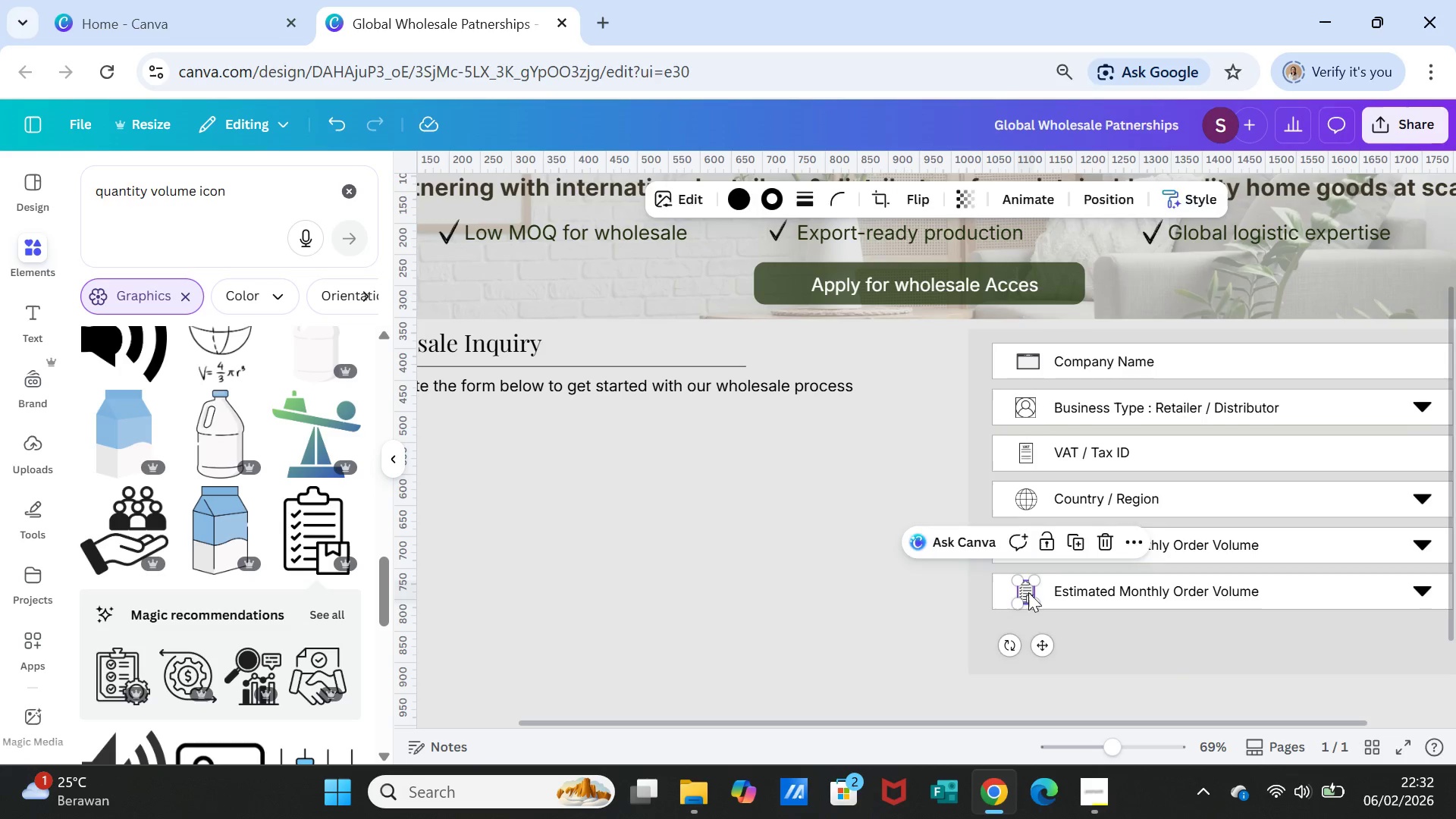 
key(Delete)
 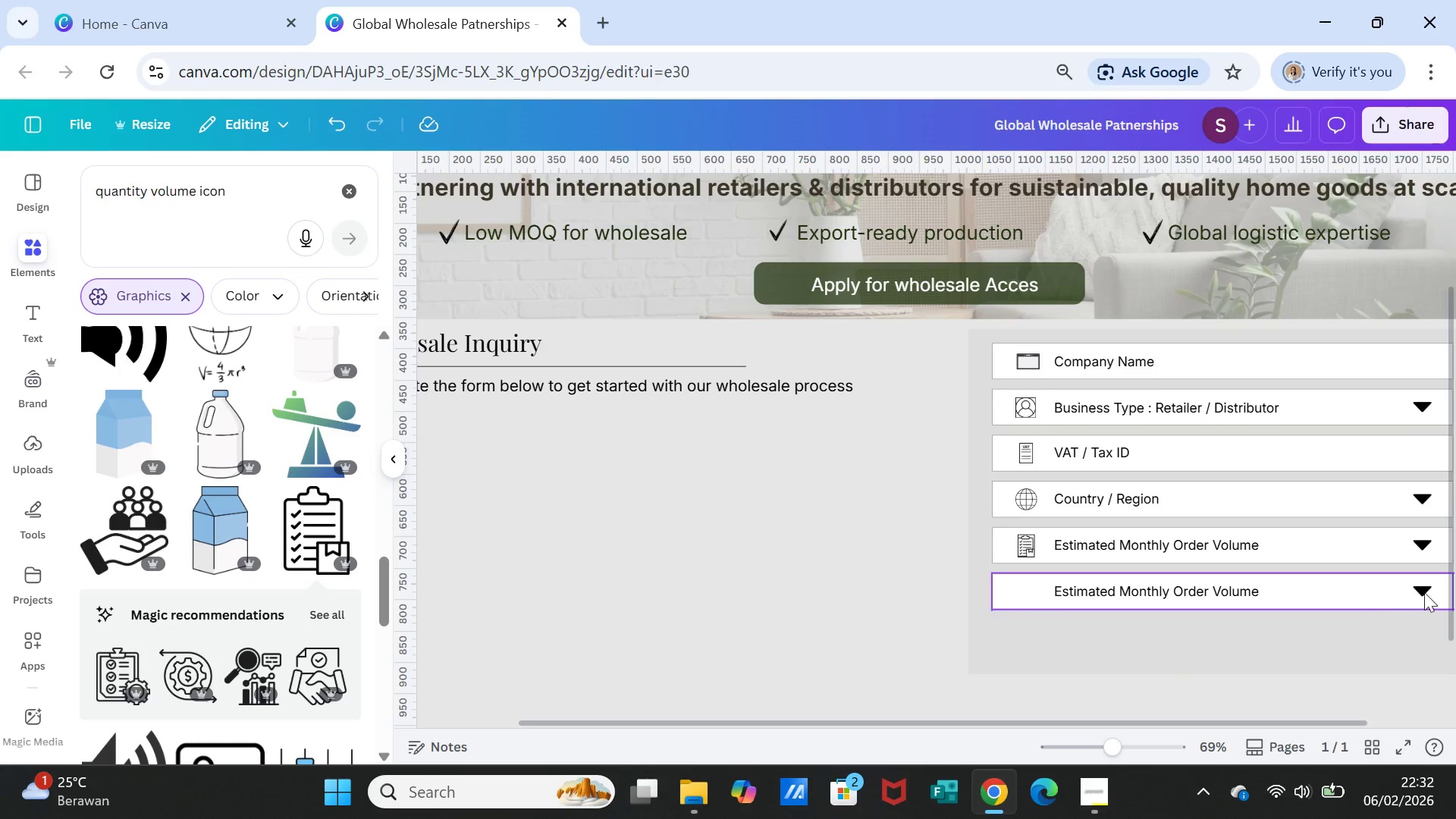 
left_click([1424, 592])
 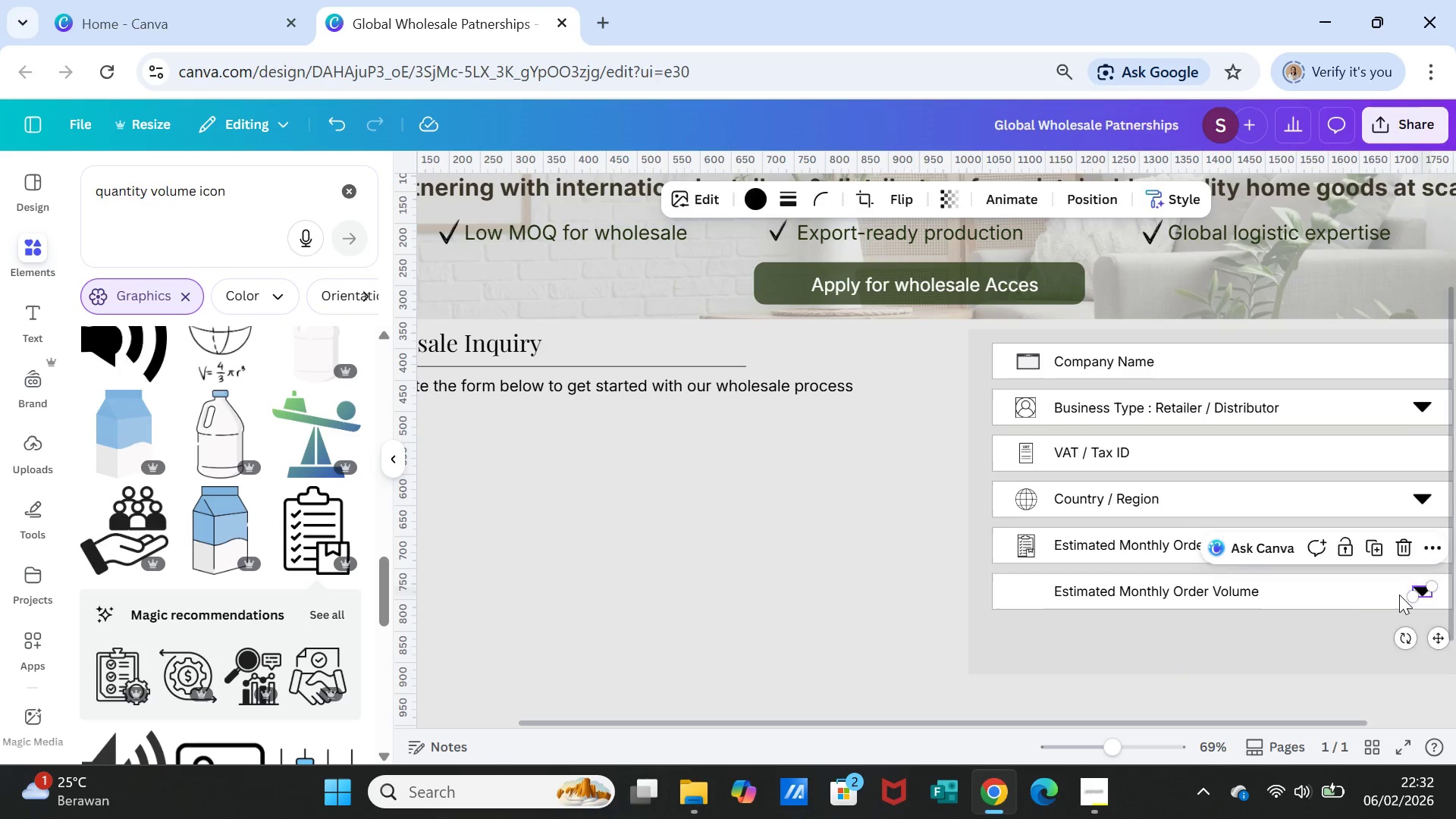 
key(Delete)
 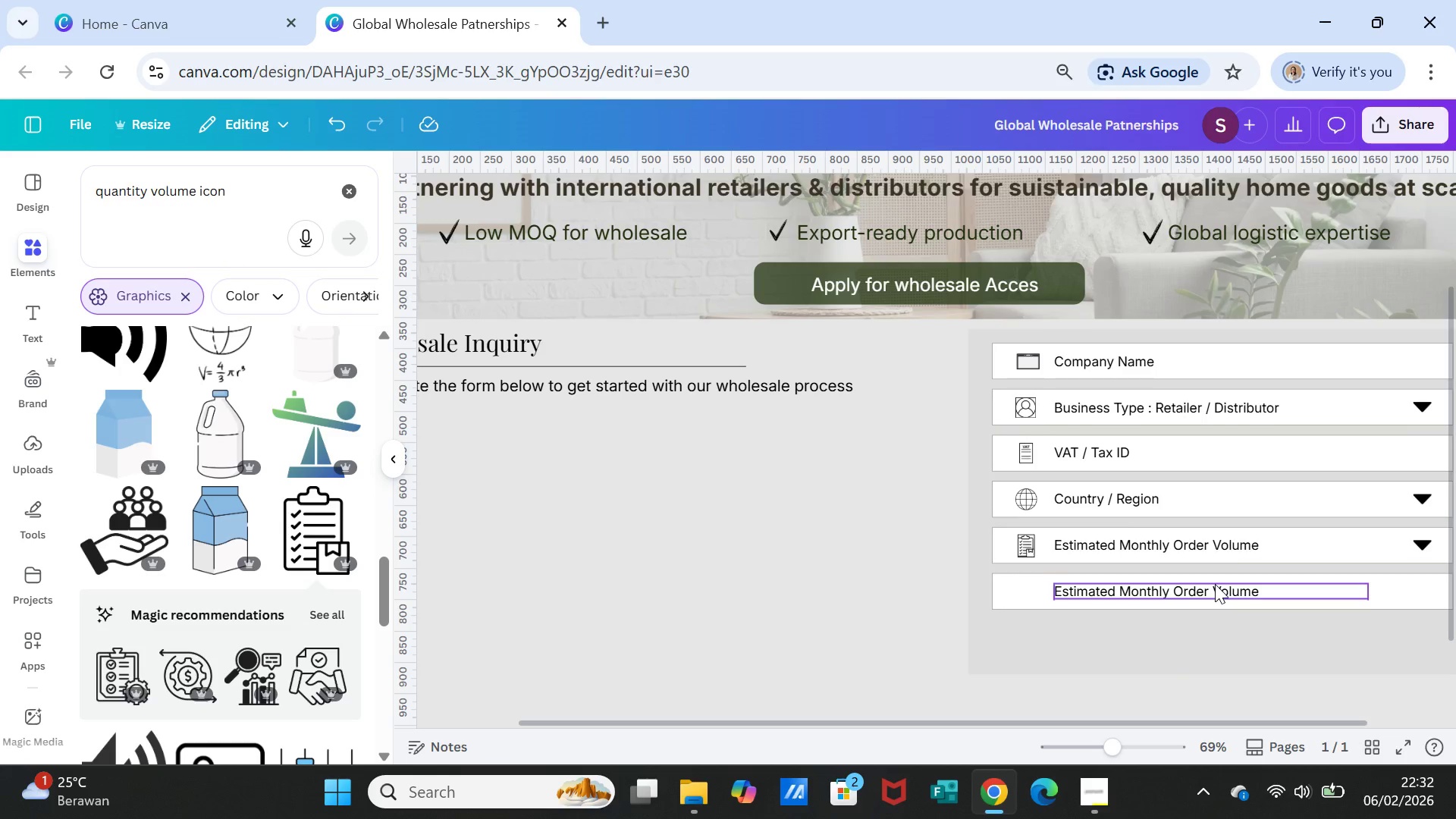 
double_click([1215, 584])
 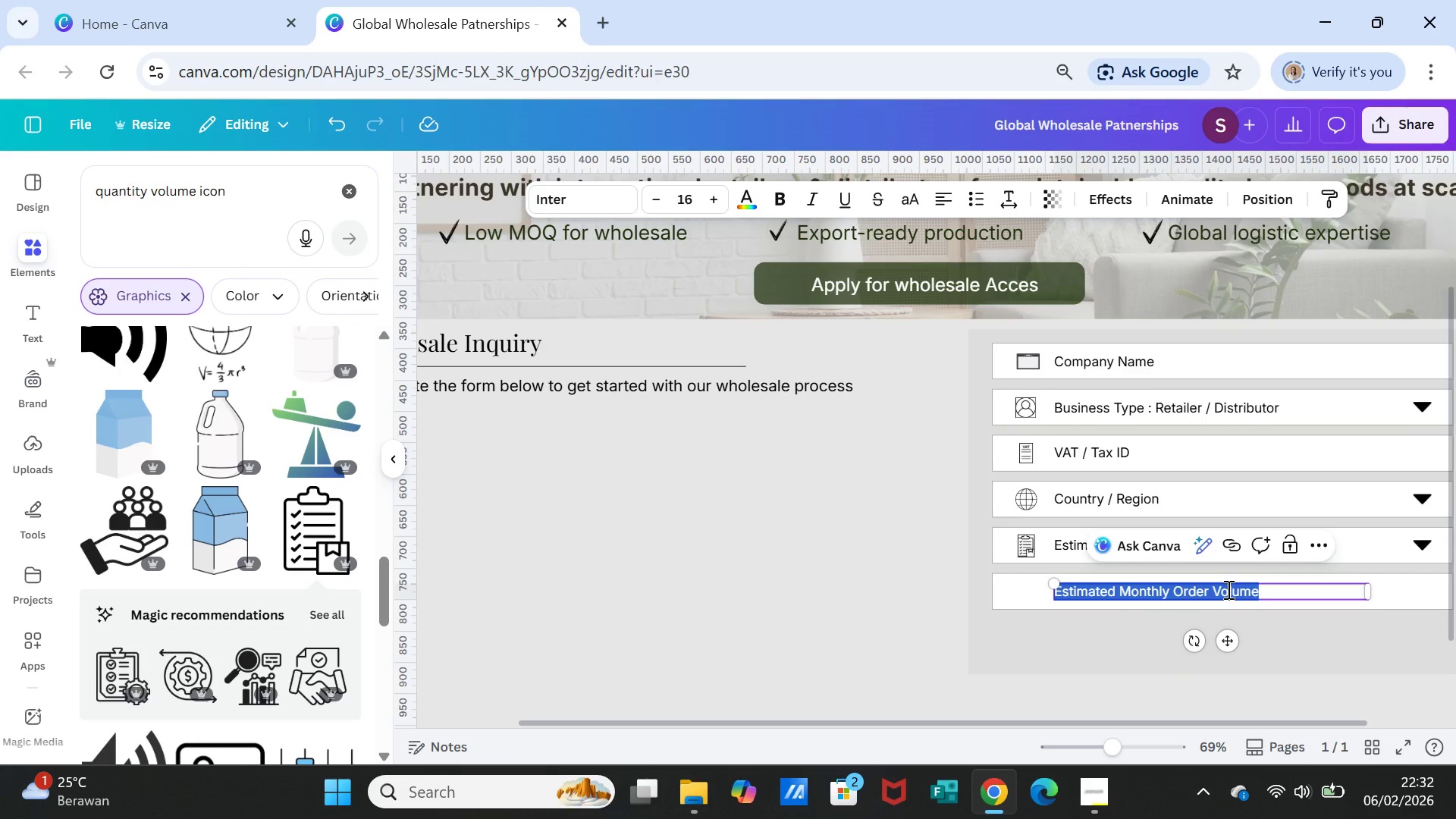 
type(Message (Optional))
 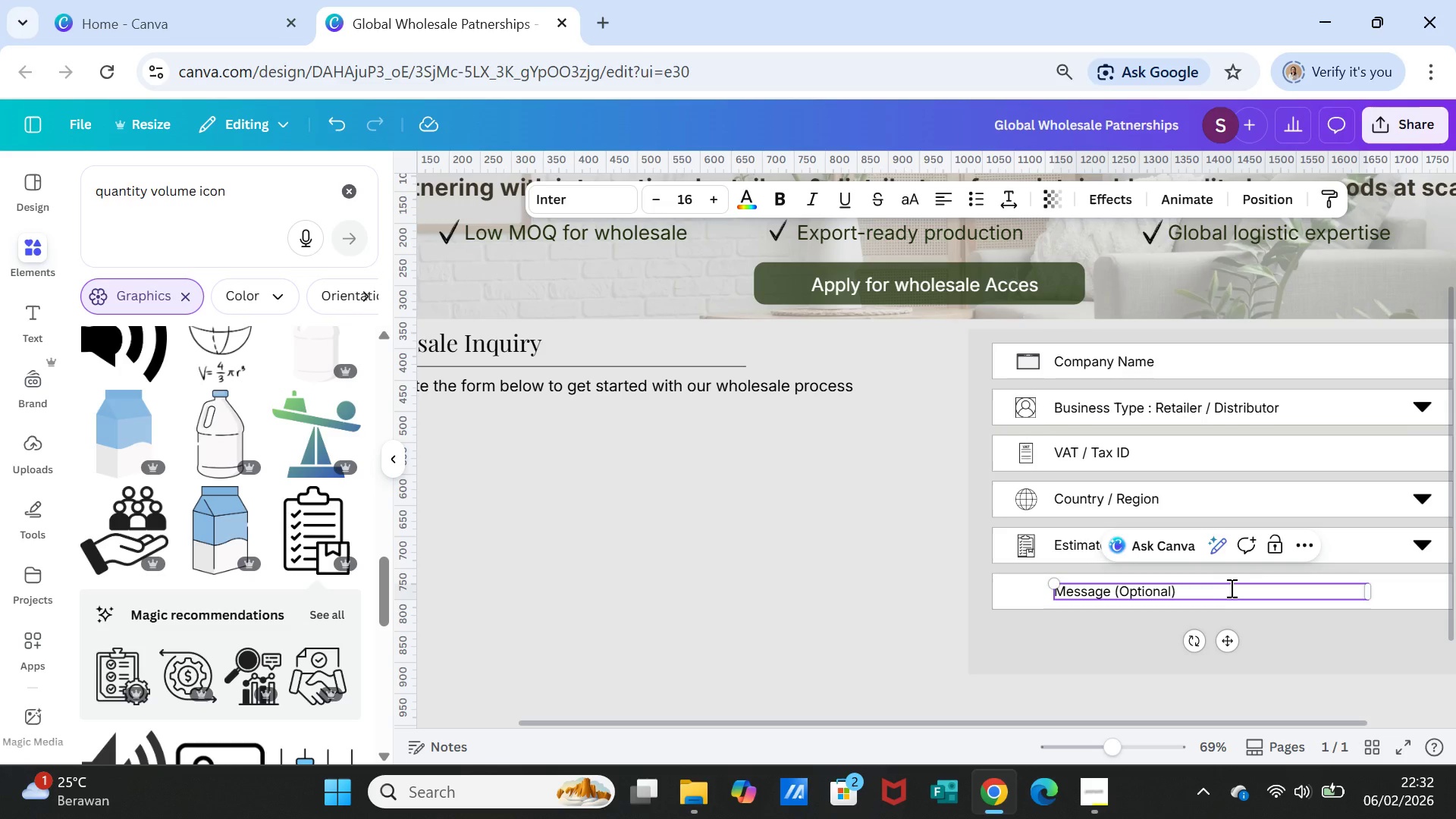 
left_click([1268, 645])
 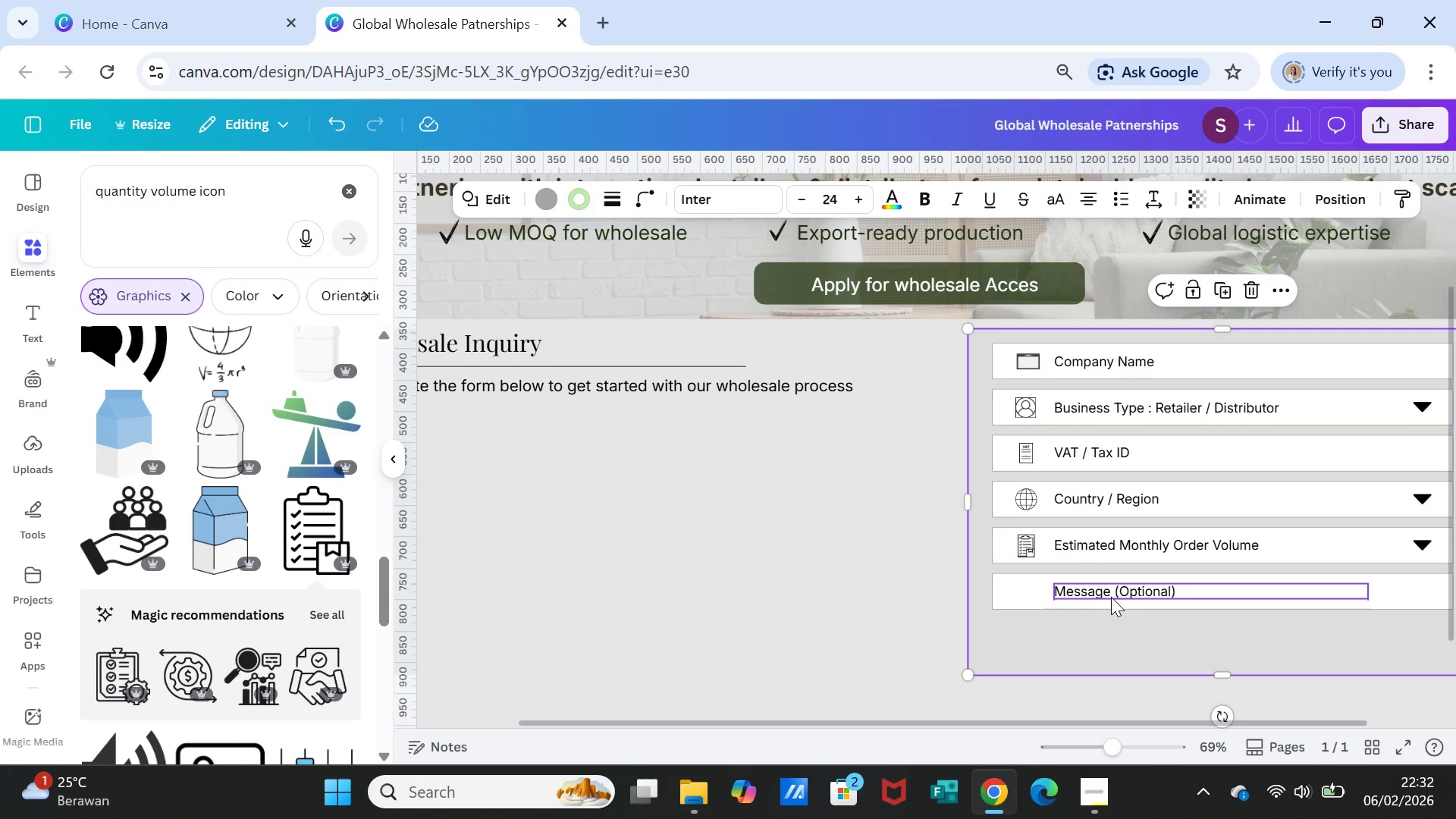 
left_click([1112, 590])
 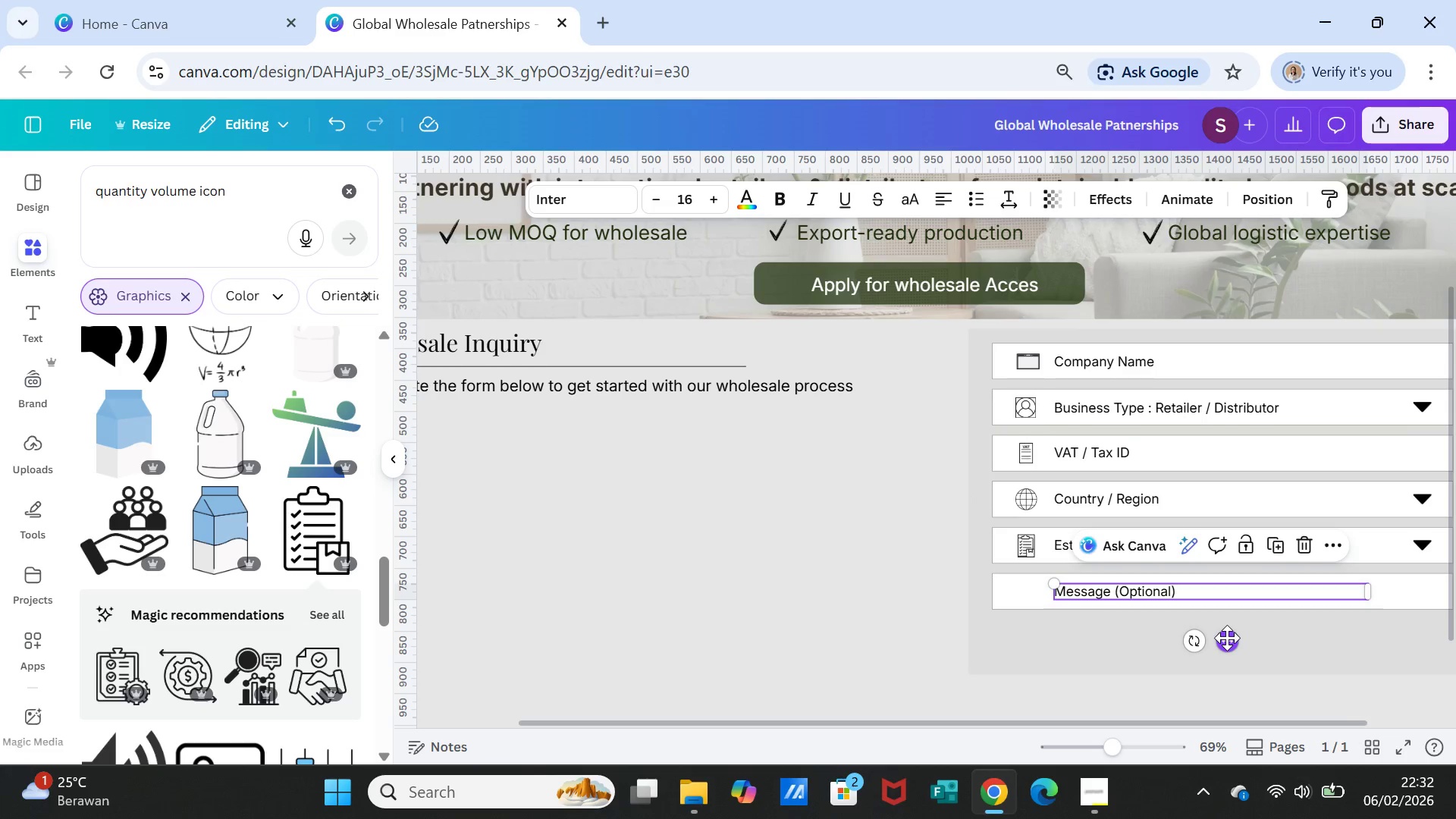 
left_click_drag(start_coordinate=[1228, 638], to_coordinate=[1197, 639])
 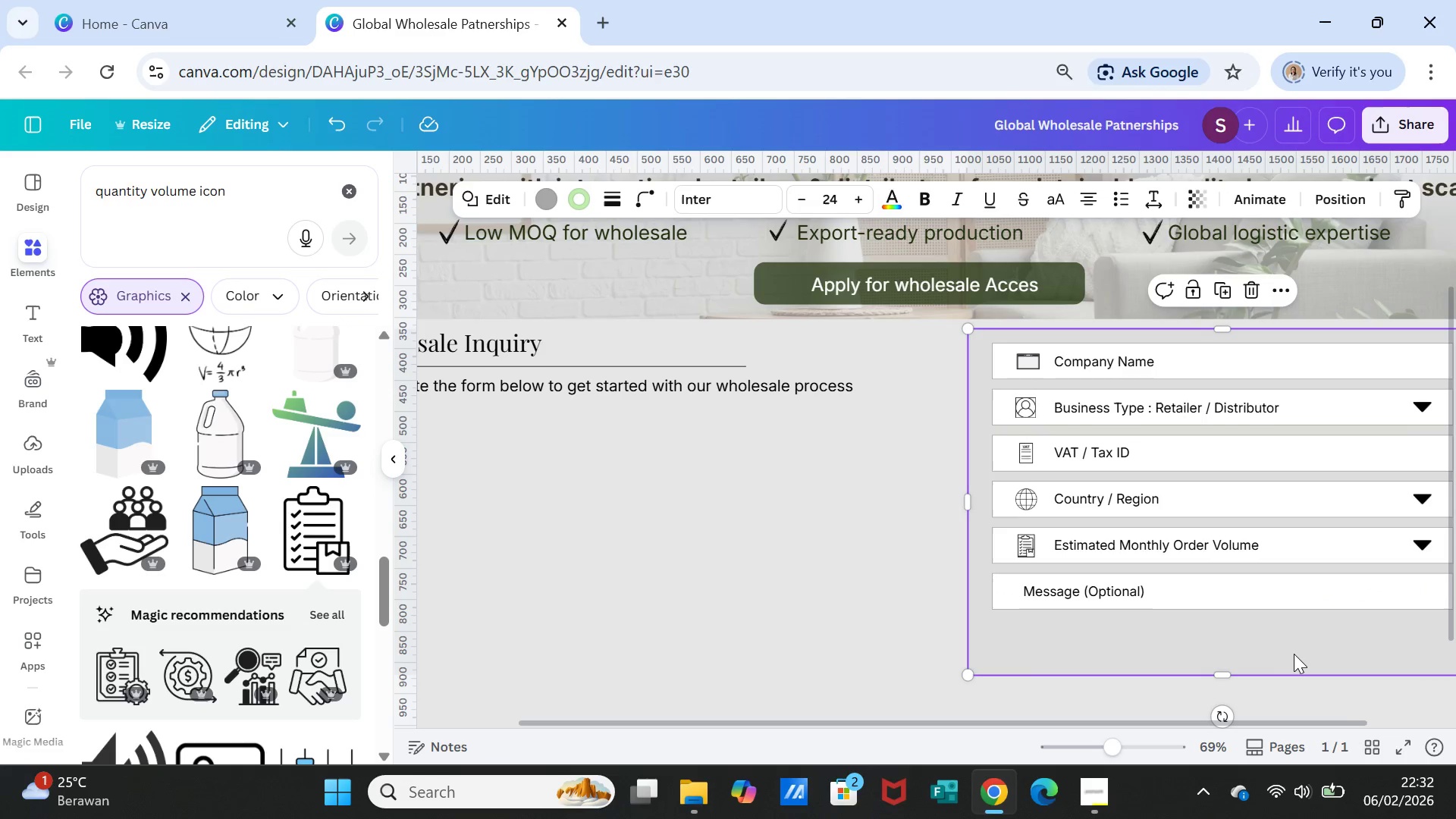 
left_click([1294, 654])
 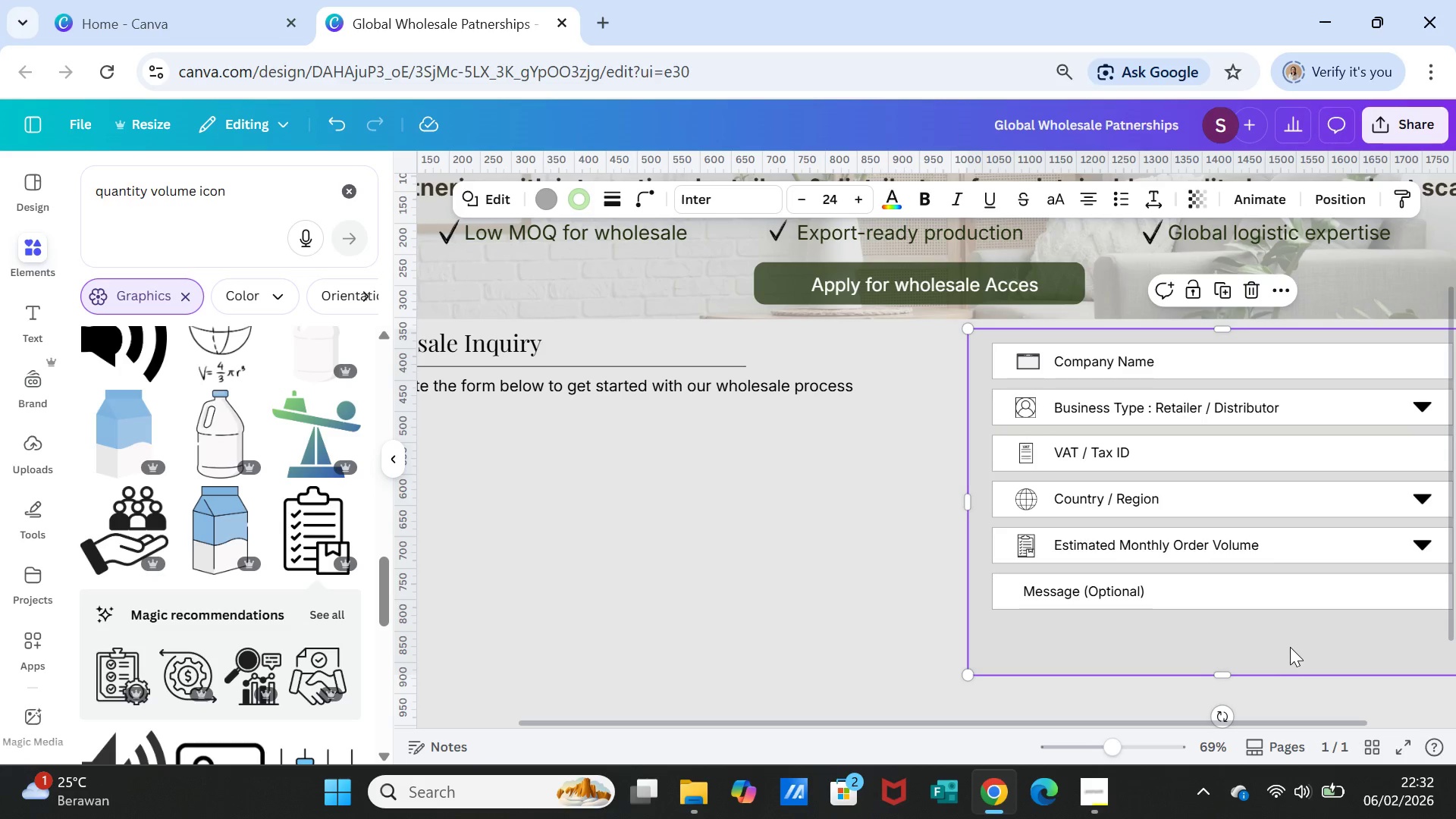 
left_click([1298, 645])
 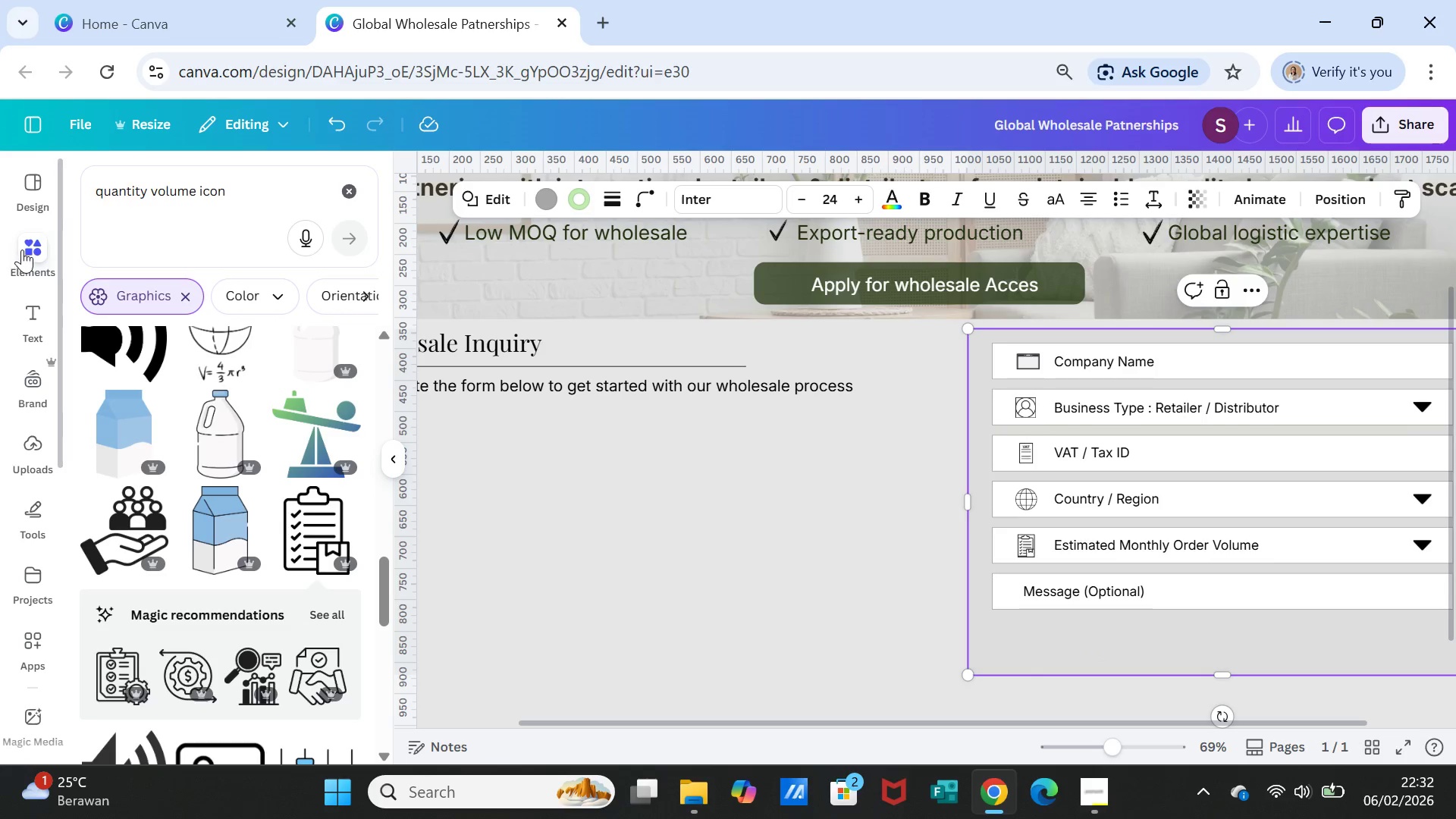 
wait(7.53)
 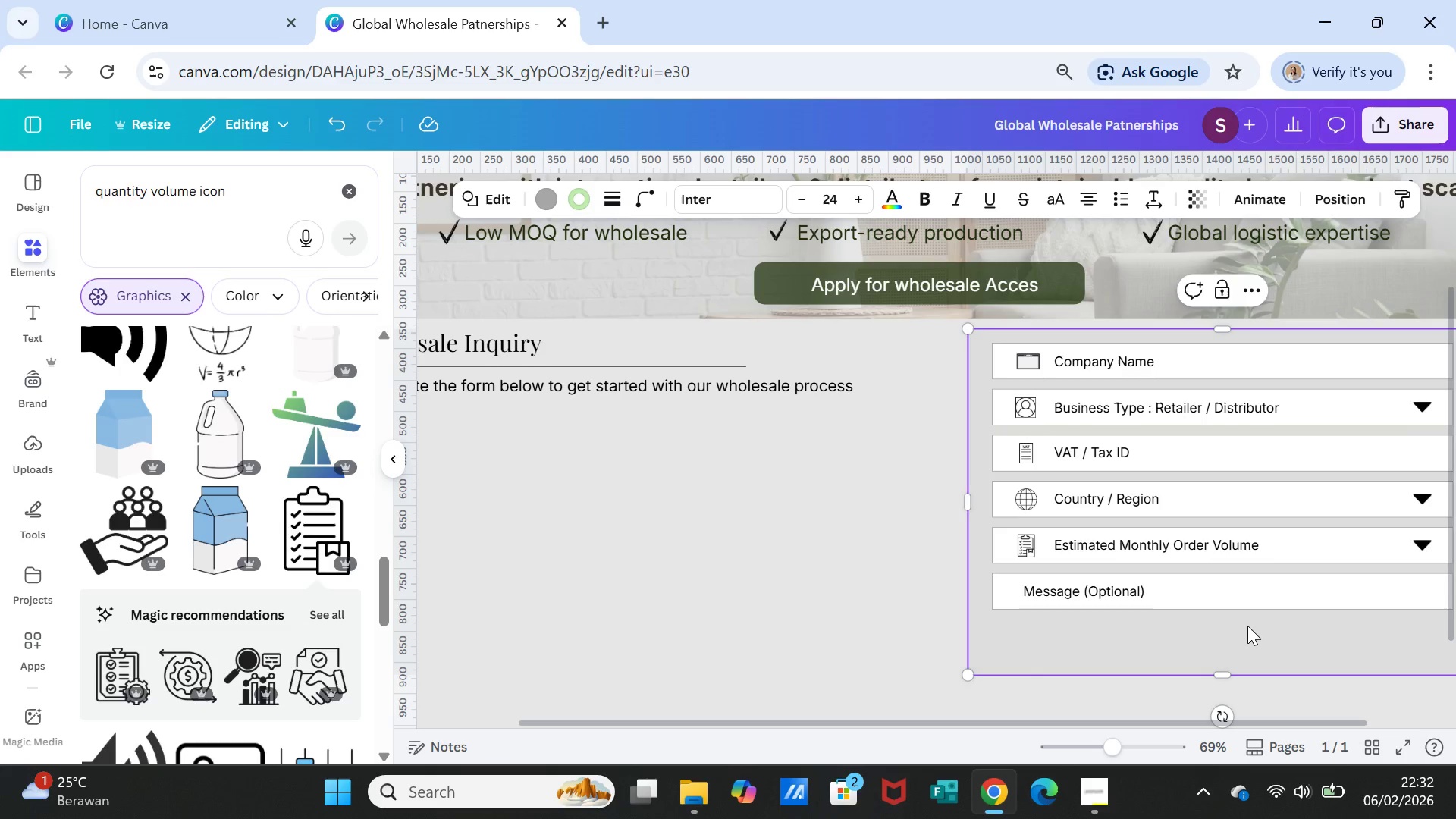 
left_click([346, 188])
 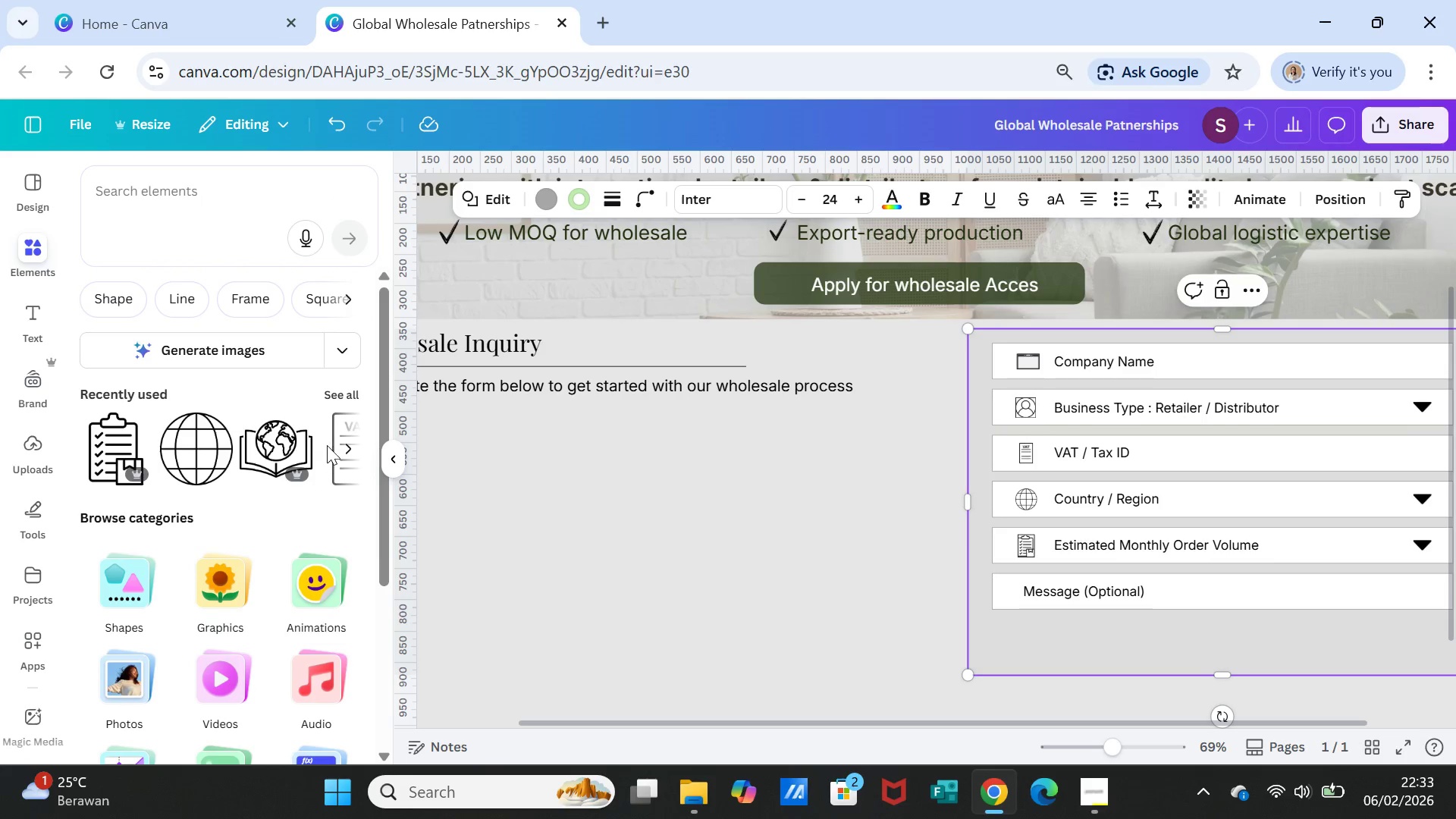 
left_click([339, 394])
 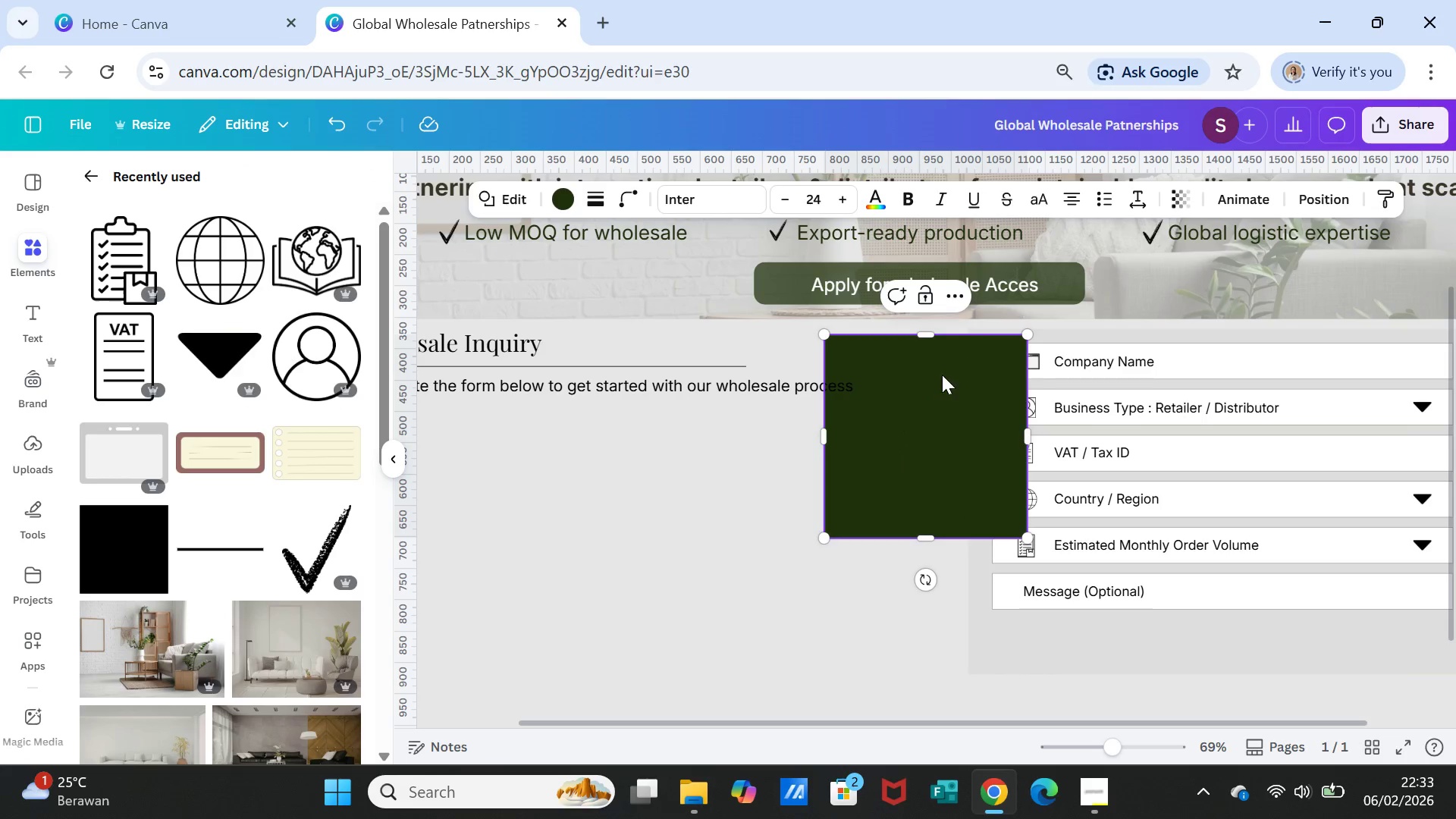 
left_click_drag(start_coordinate=[920, 334], to_coordinate=[920, 465])
 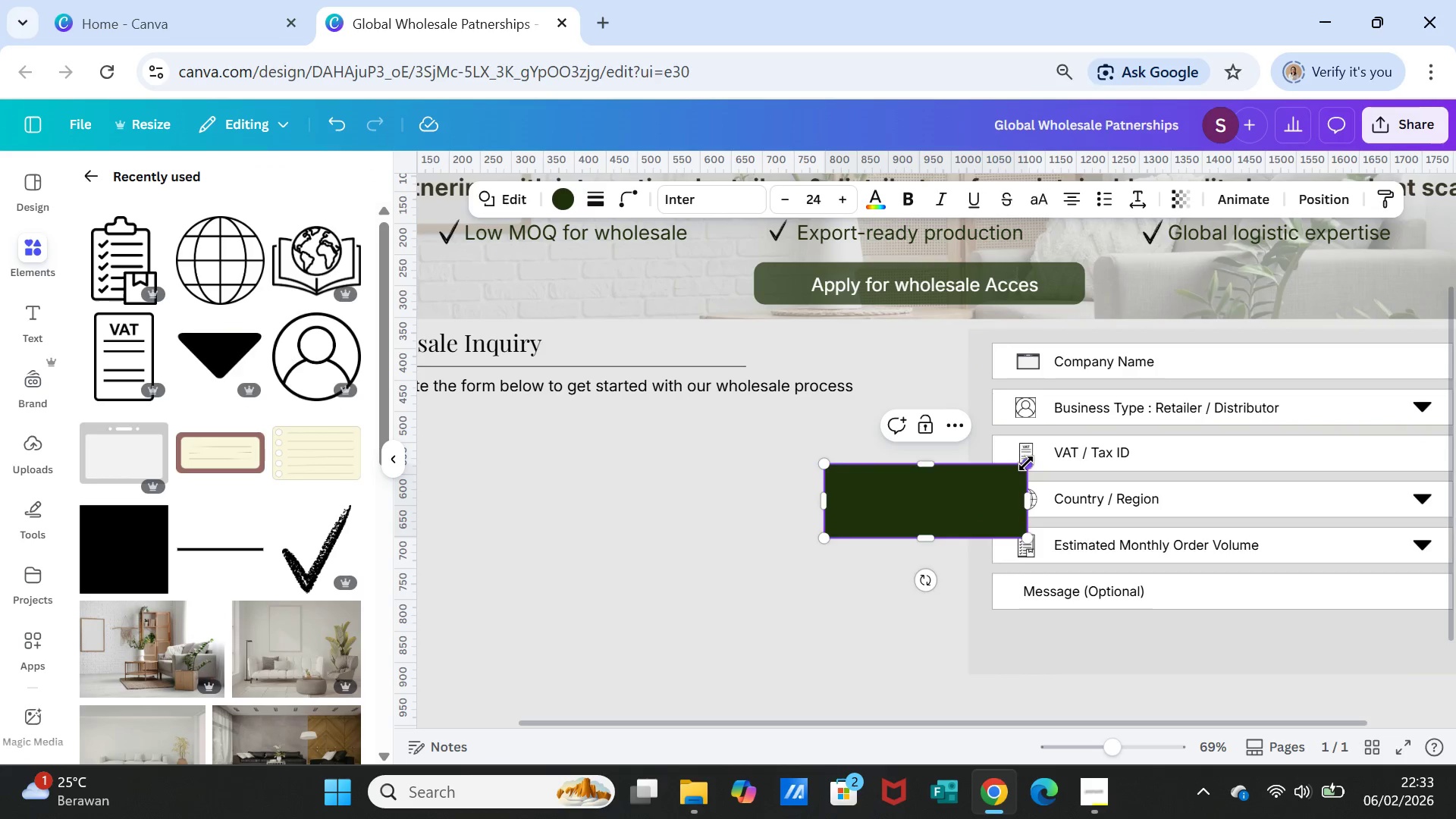 
left_click_drag(start_coordinate=[1026, 463], to_coordinate=[1004, 497])
 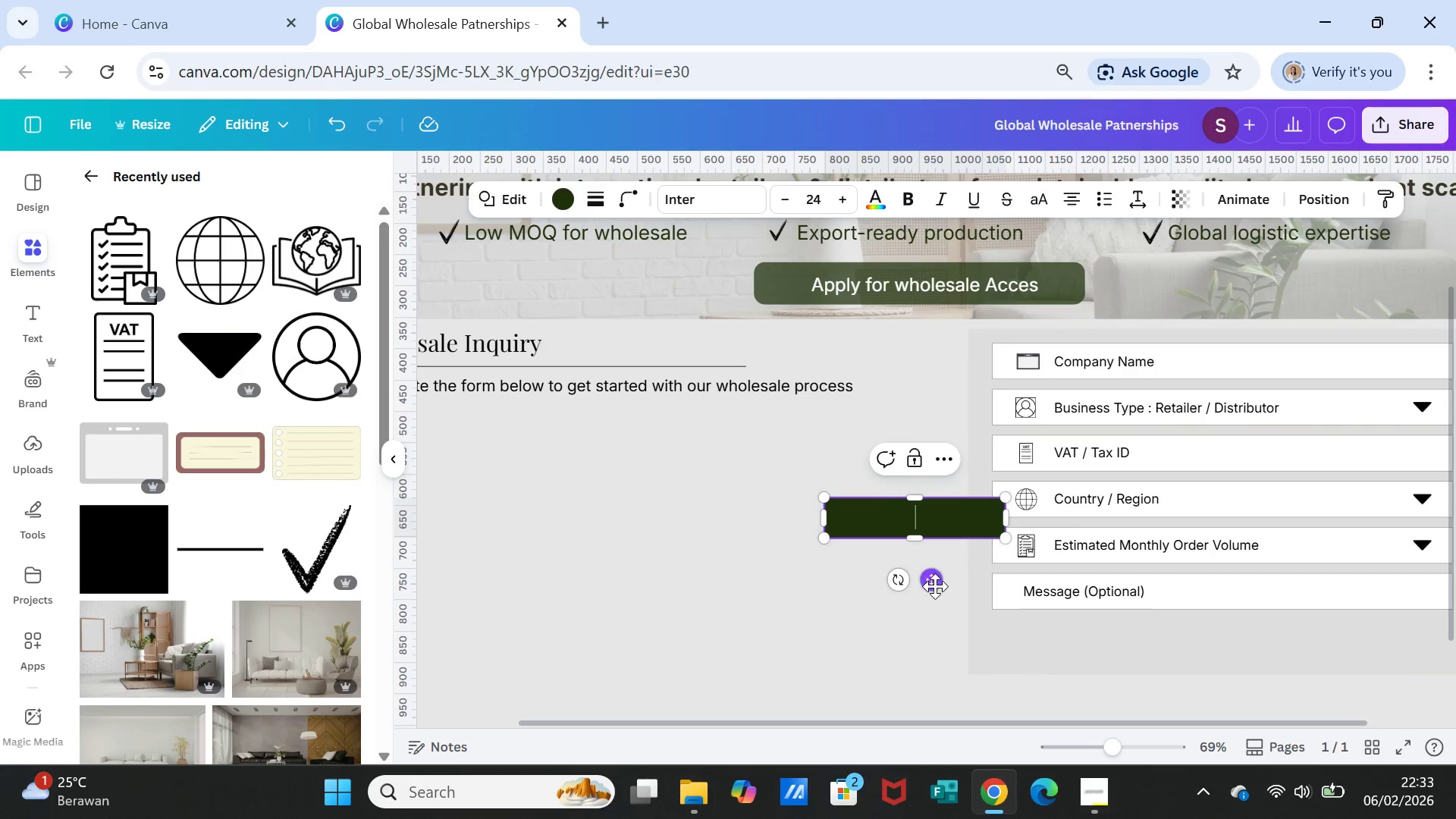 
left_click_drag(start_coordinate=[935, 586], to_coordinate=[1274, 708])
 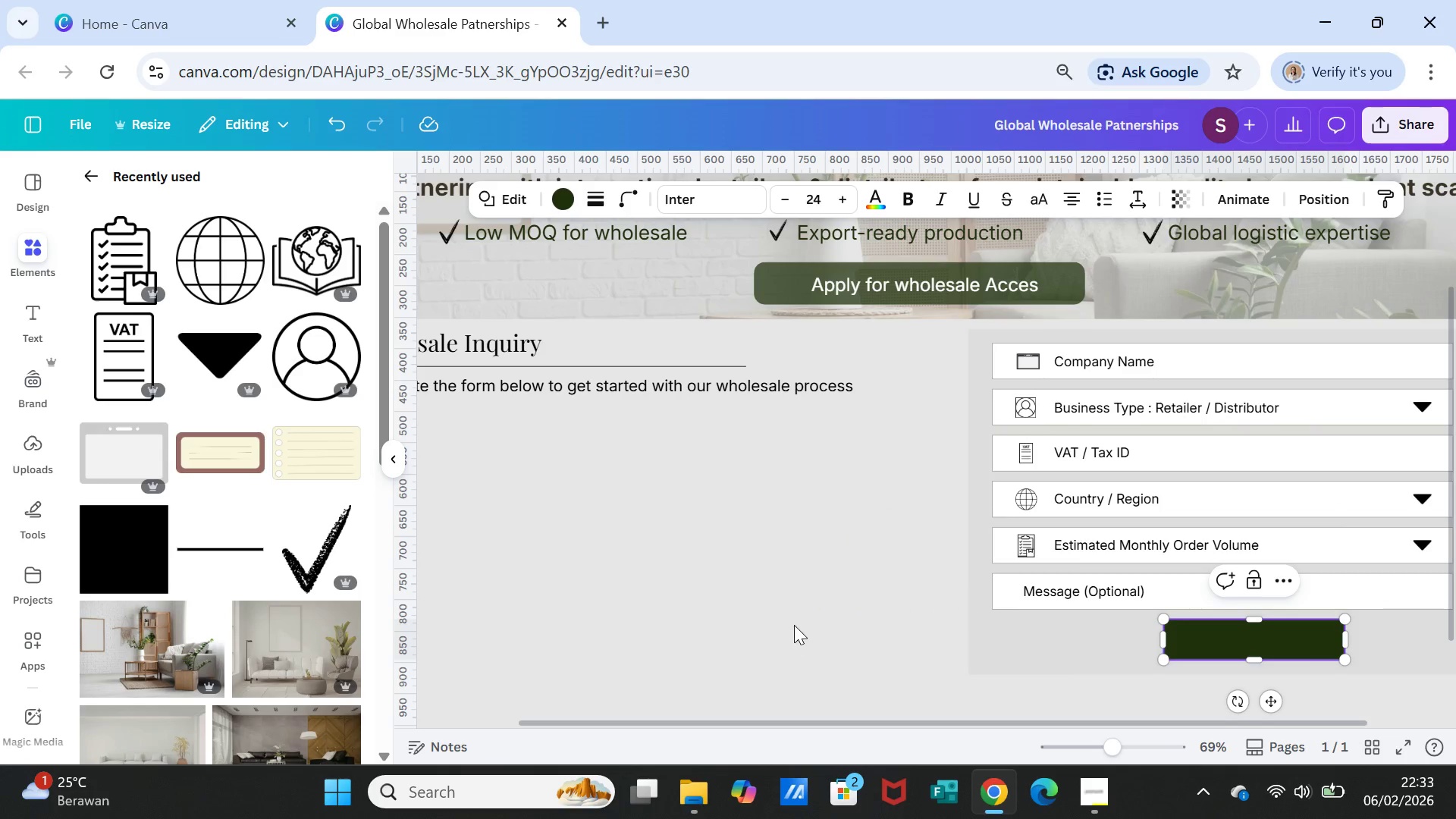 
left_click([794, 625])
 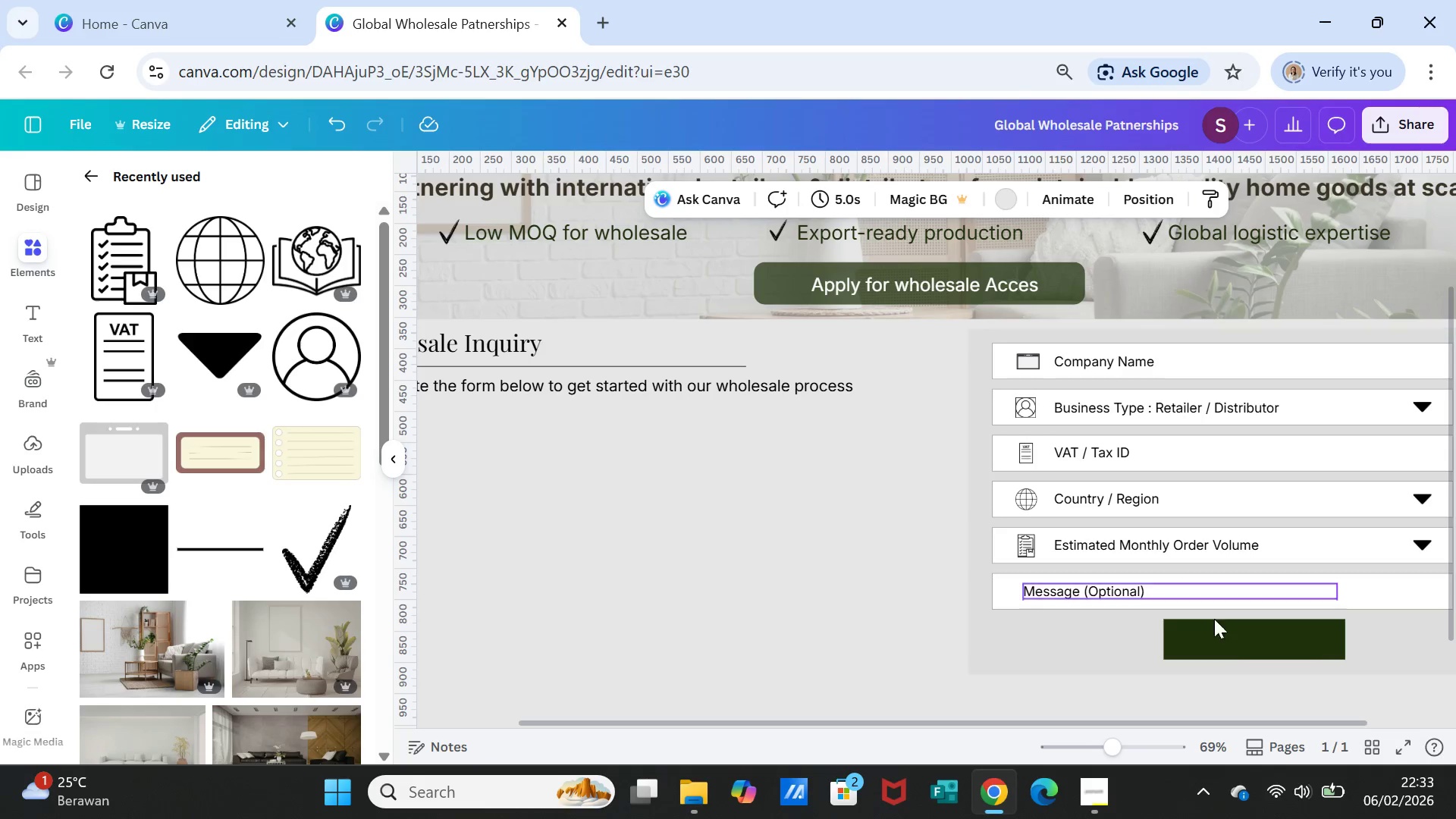 
left_click([1227, 642])
 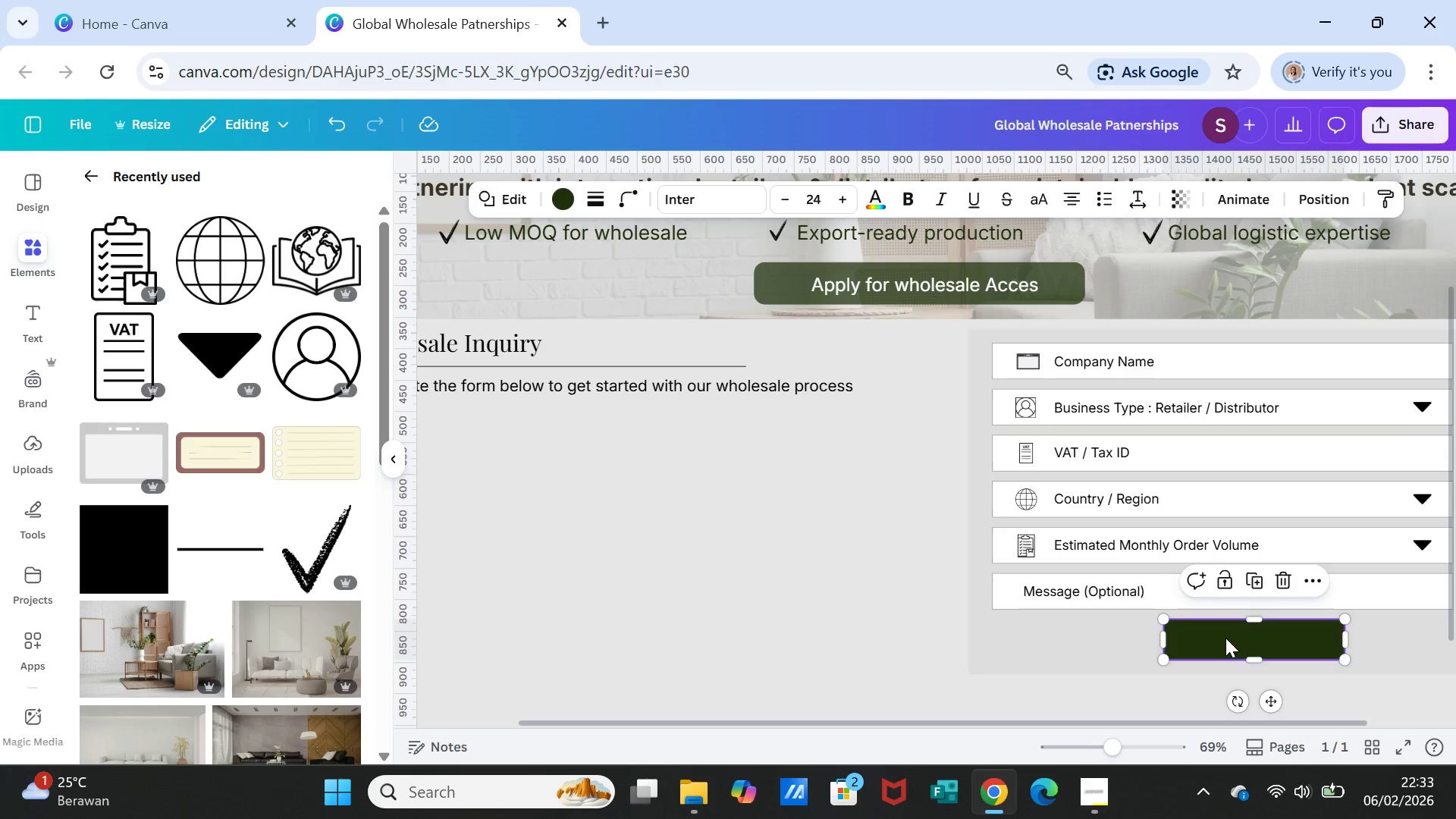 
key(Delete)
 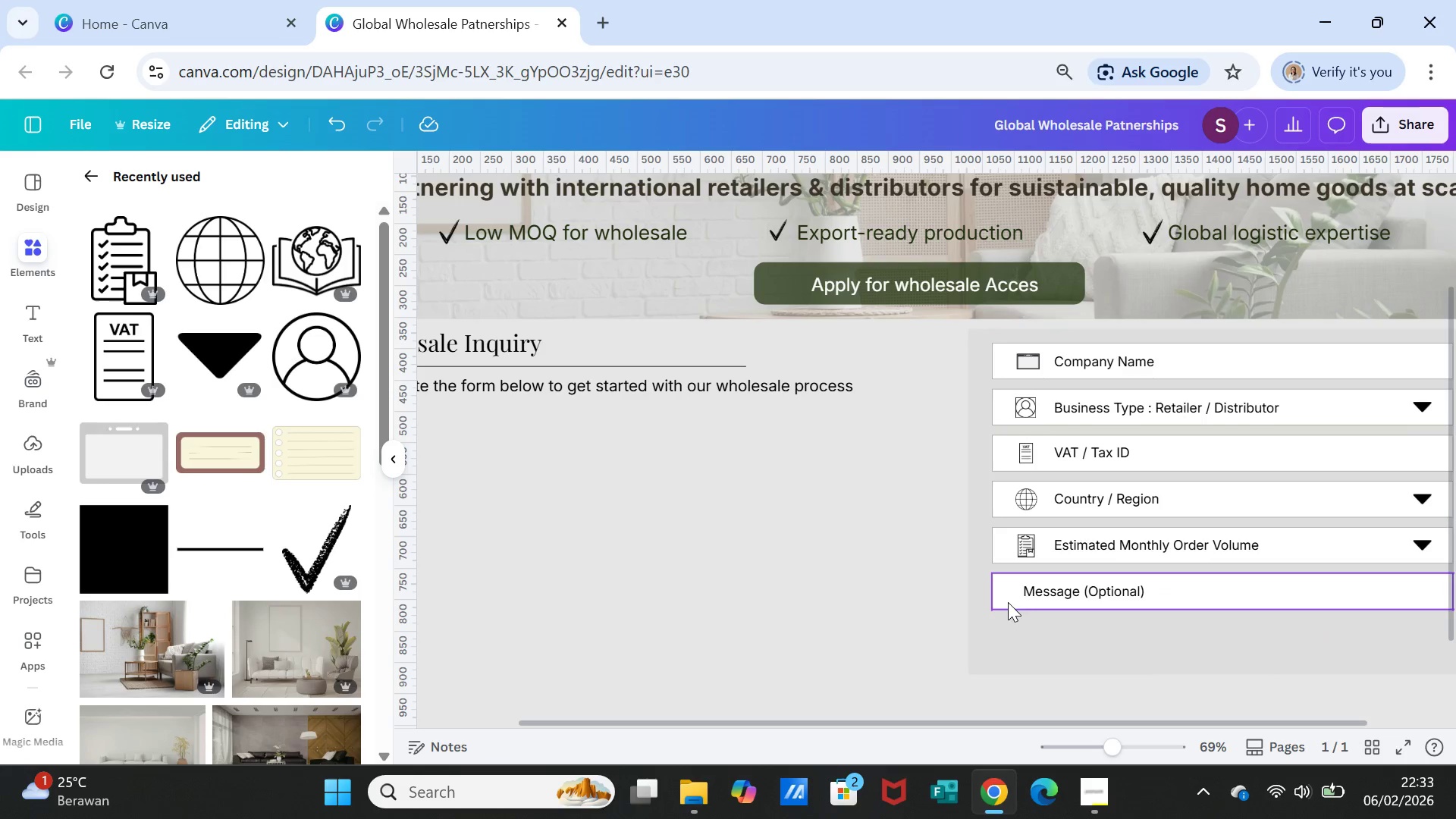 
left_click([1005, 598])
 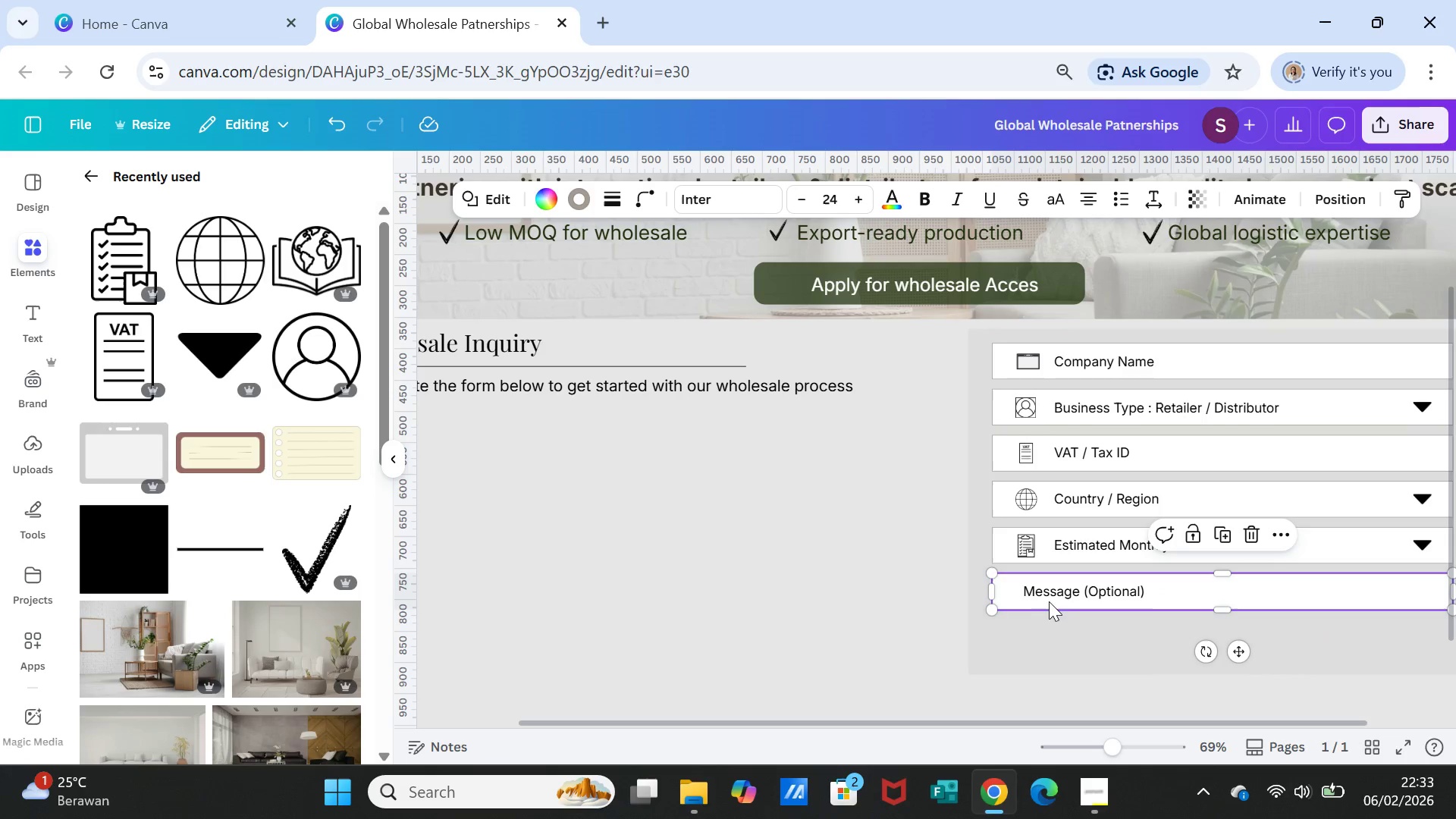 
hold_key(key=ControlLeft, duration=0.66)
 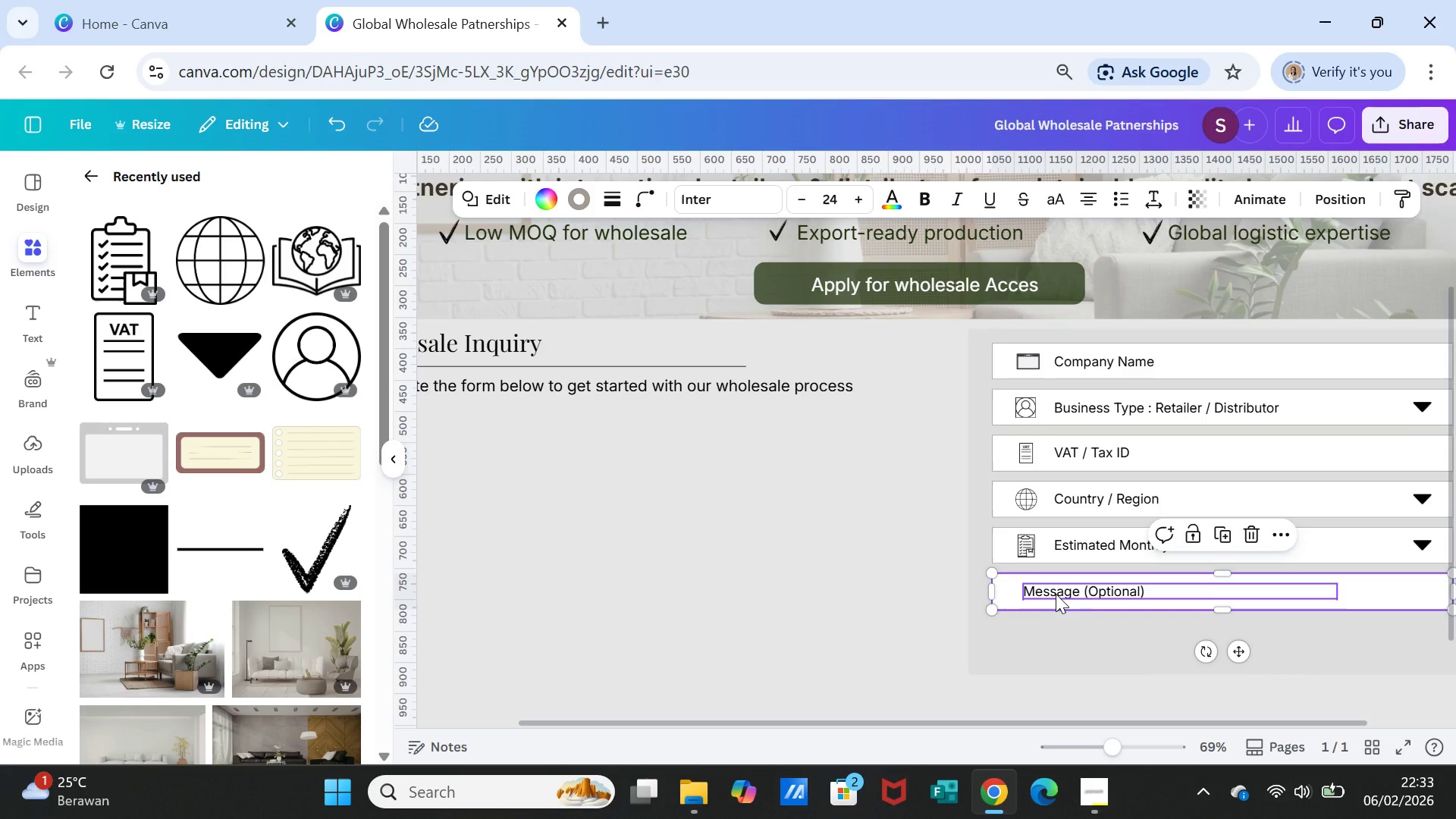 
hold_key(key=ShiftLeft, duration=0.94)
left_click([1056, 594])
 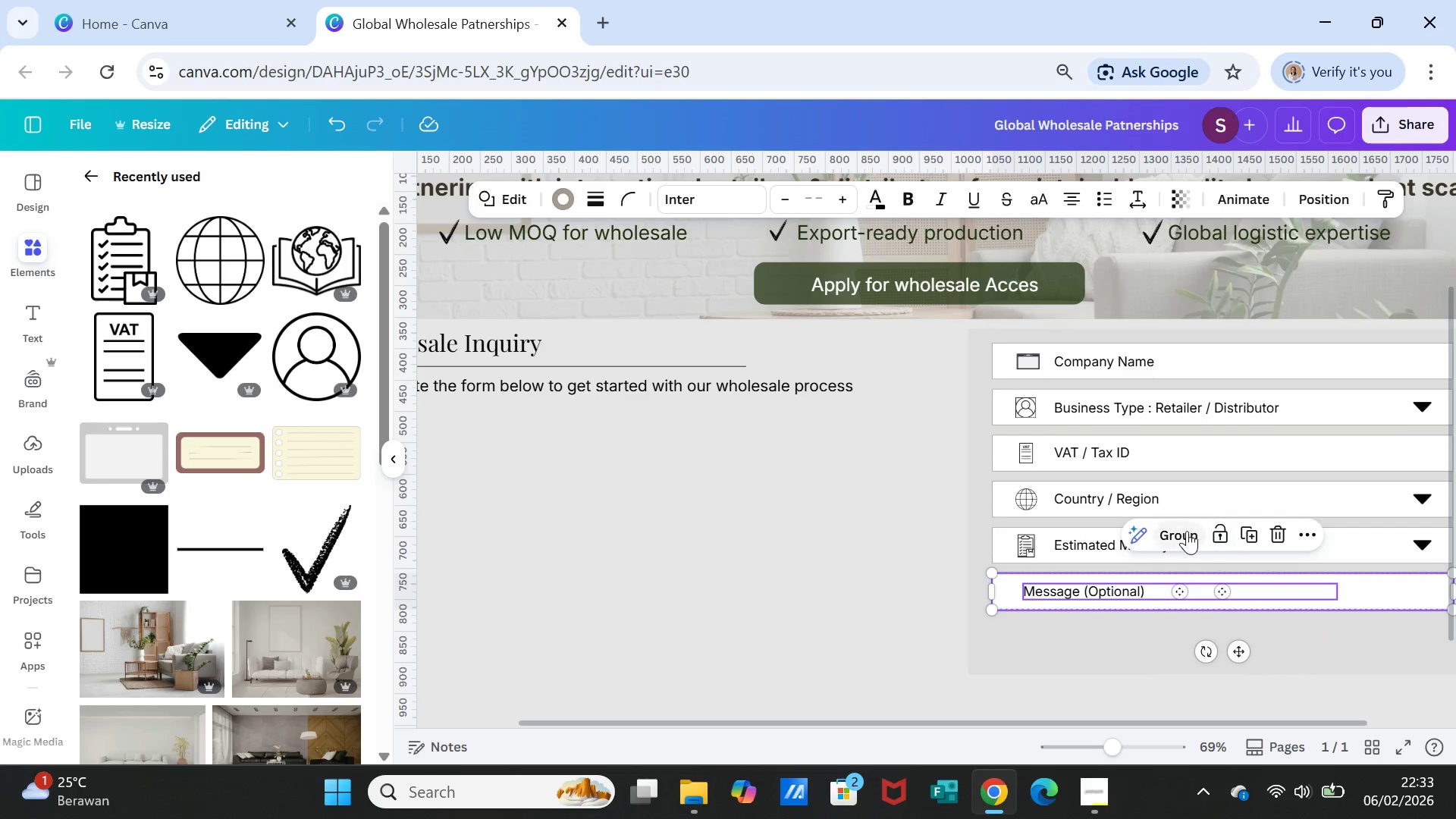 
left_click([1185, 531])
 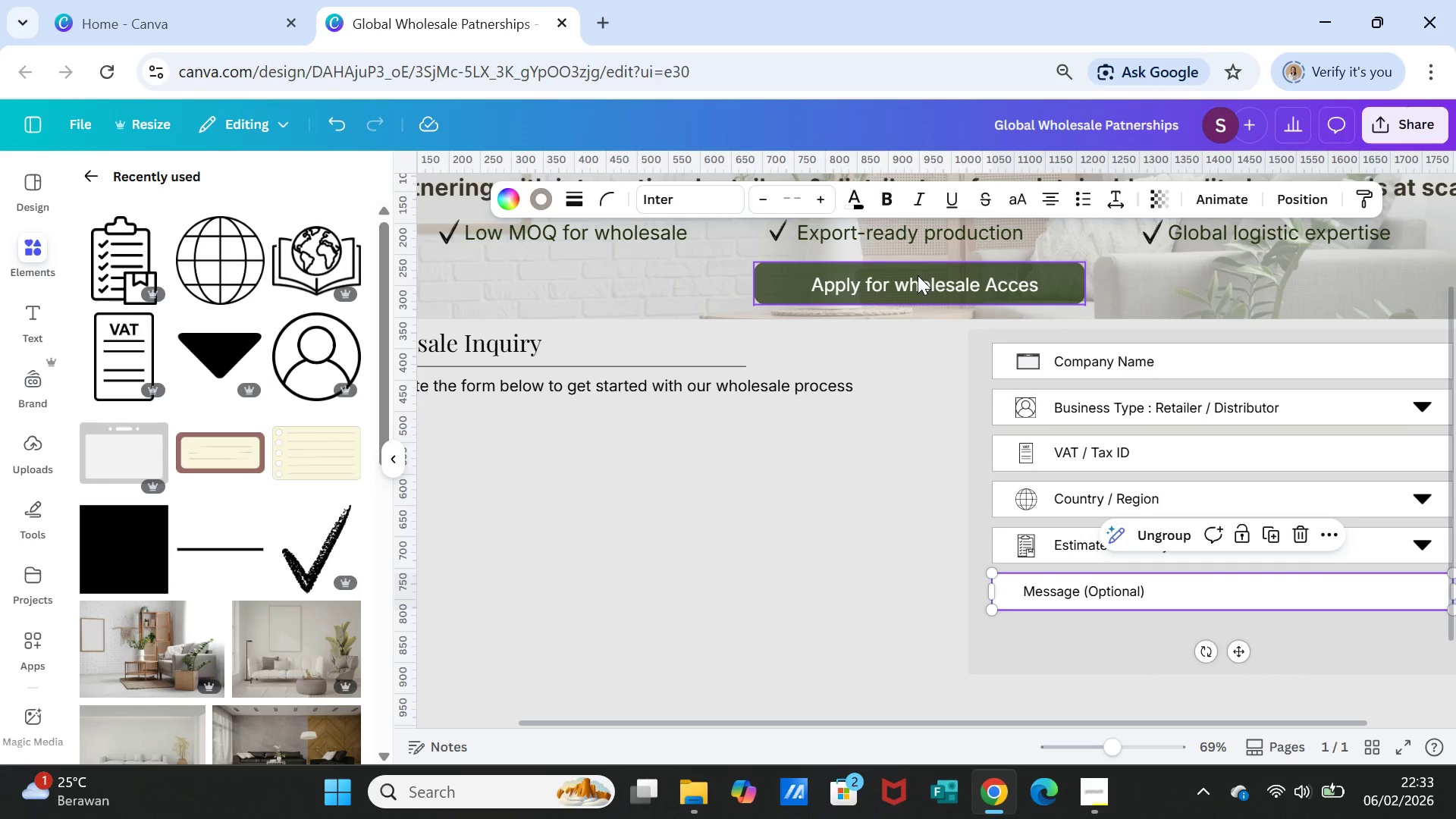 
left_click([918, 275])
 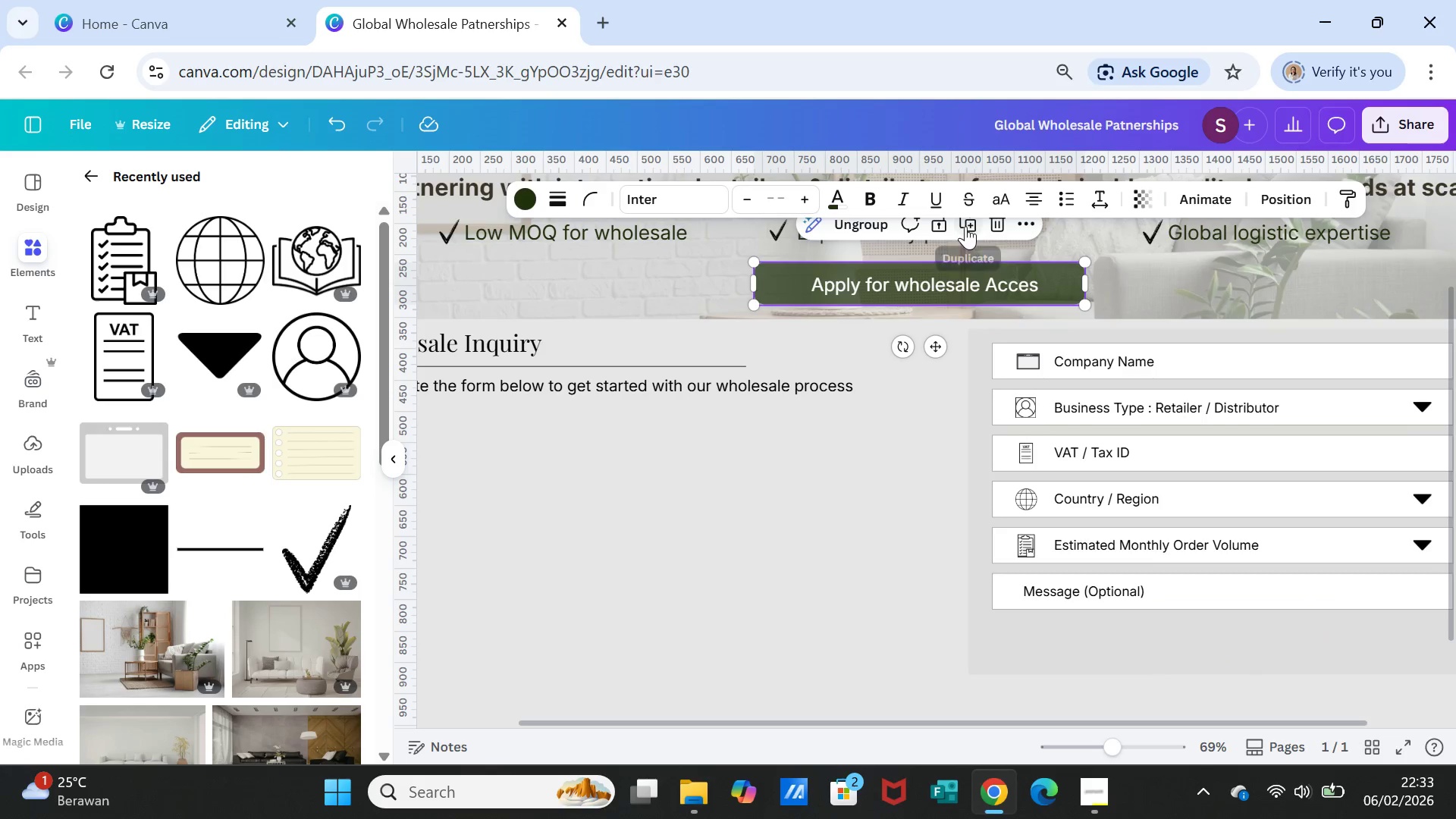 
left_click([966, 225])
 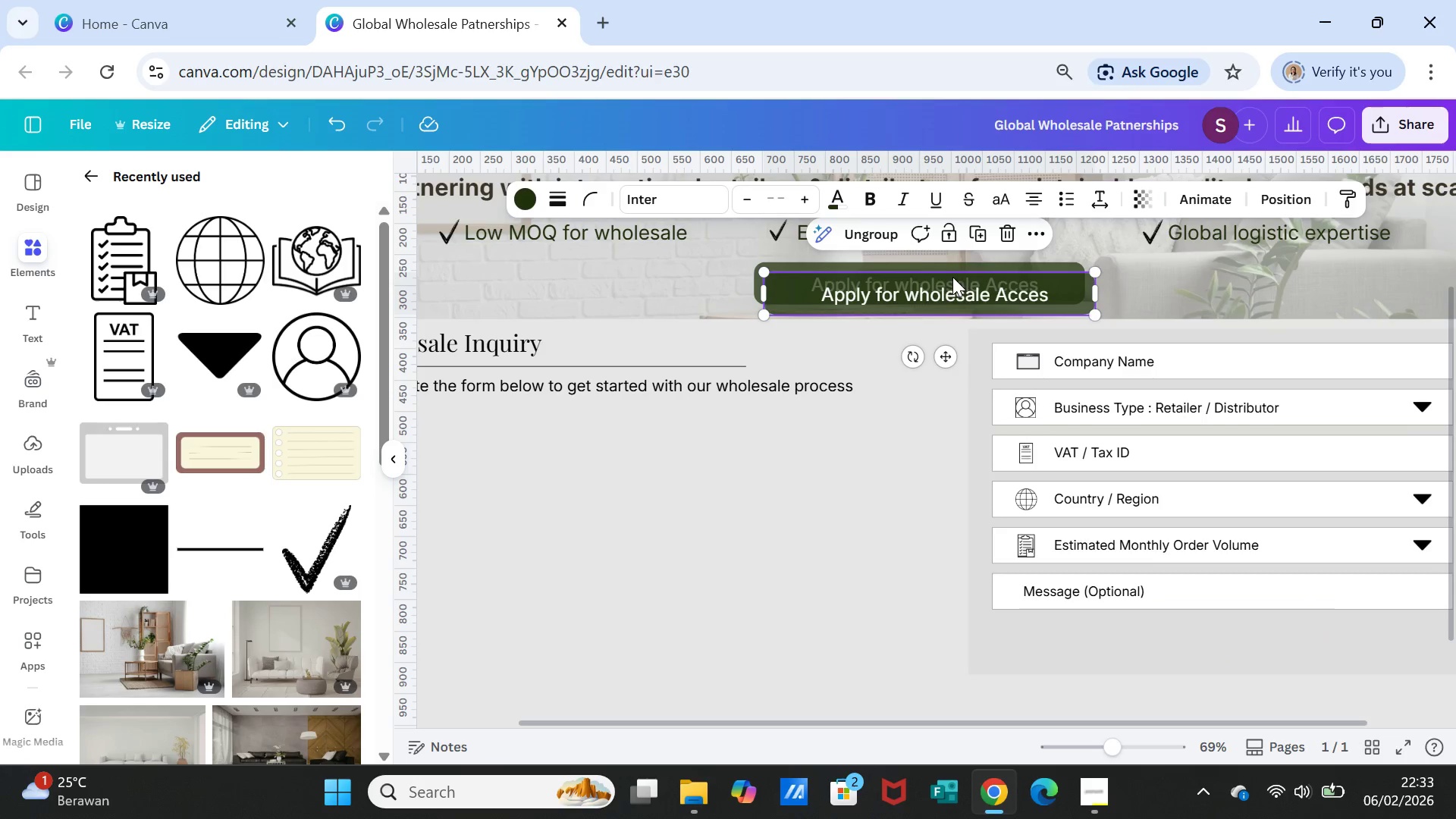 
left_click_drag(start_coordinate=[952, 275], to_coordinate=[1245, 622])
 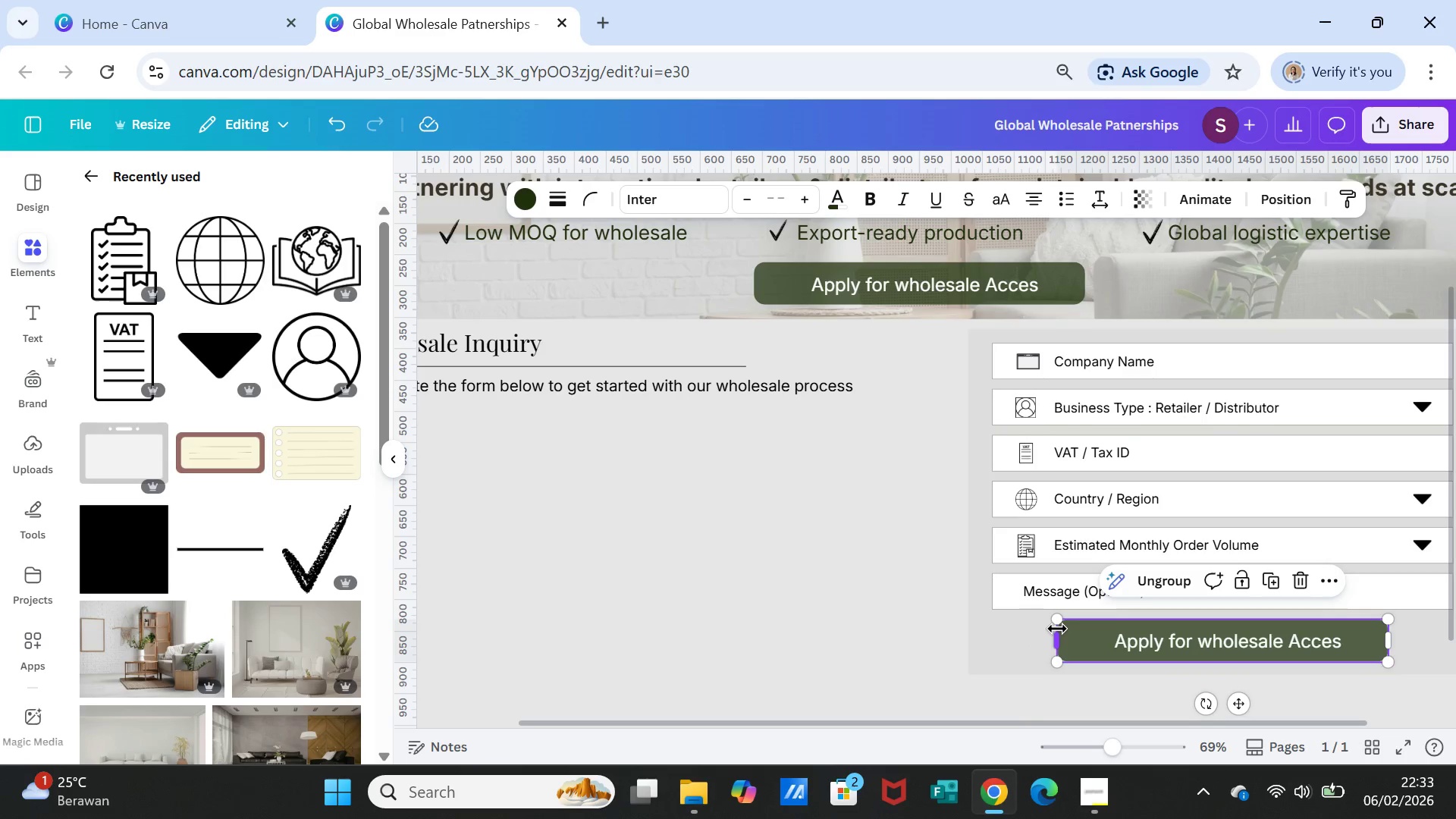 
left_click_drag(start_coordinate=[1059, 622], to_coordinate=[1119, 631])
 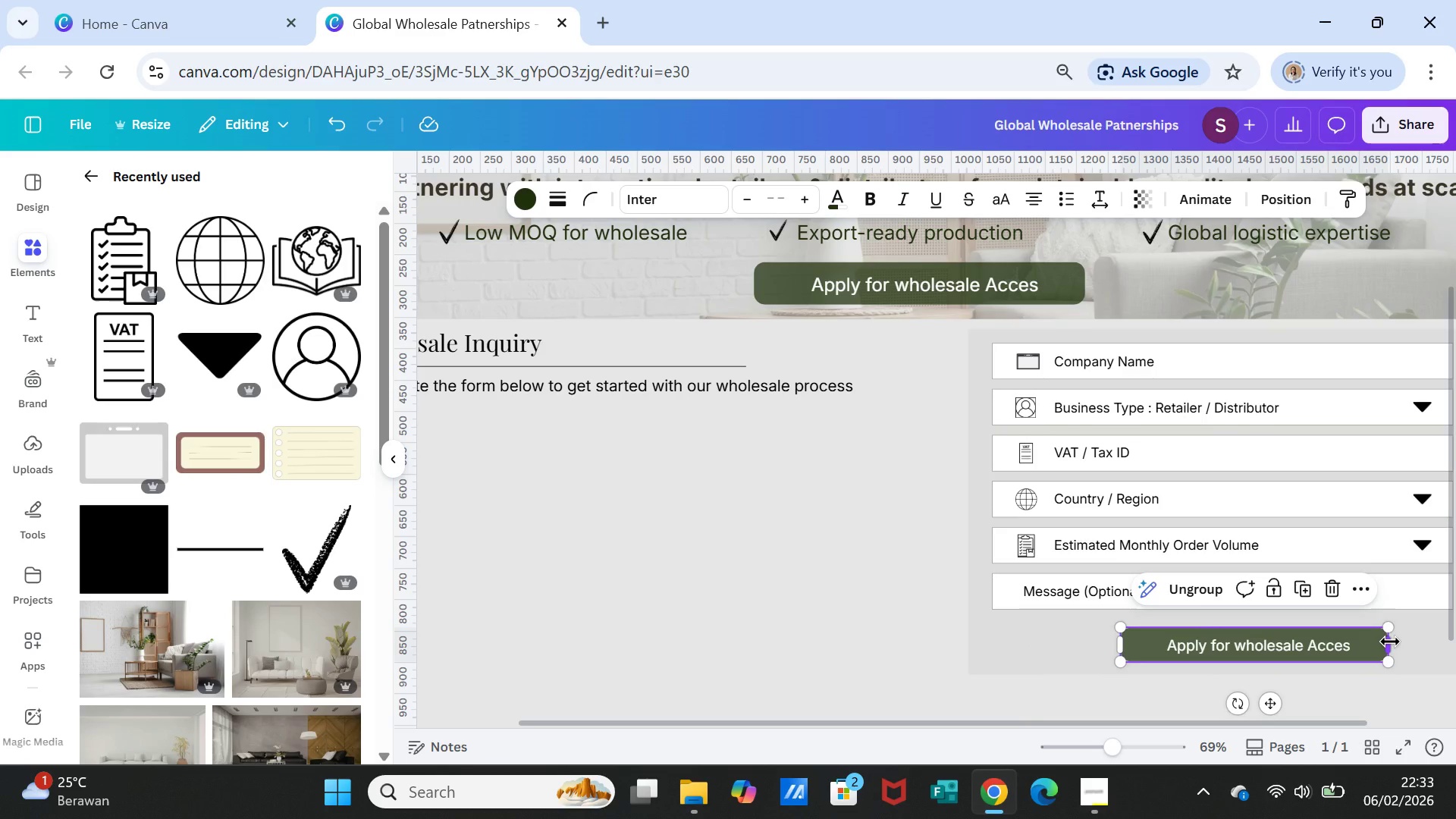 
left_click_drag(start_coordinate=[1390, 642], to_coordinate=[1338, 639])
 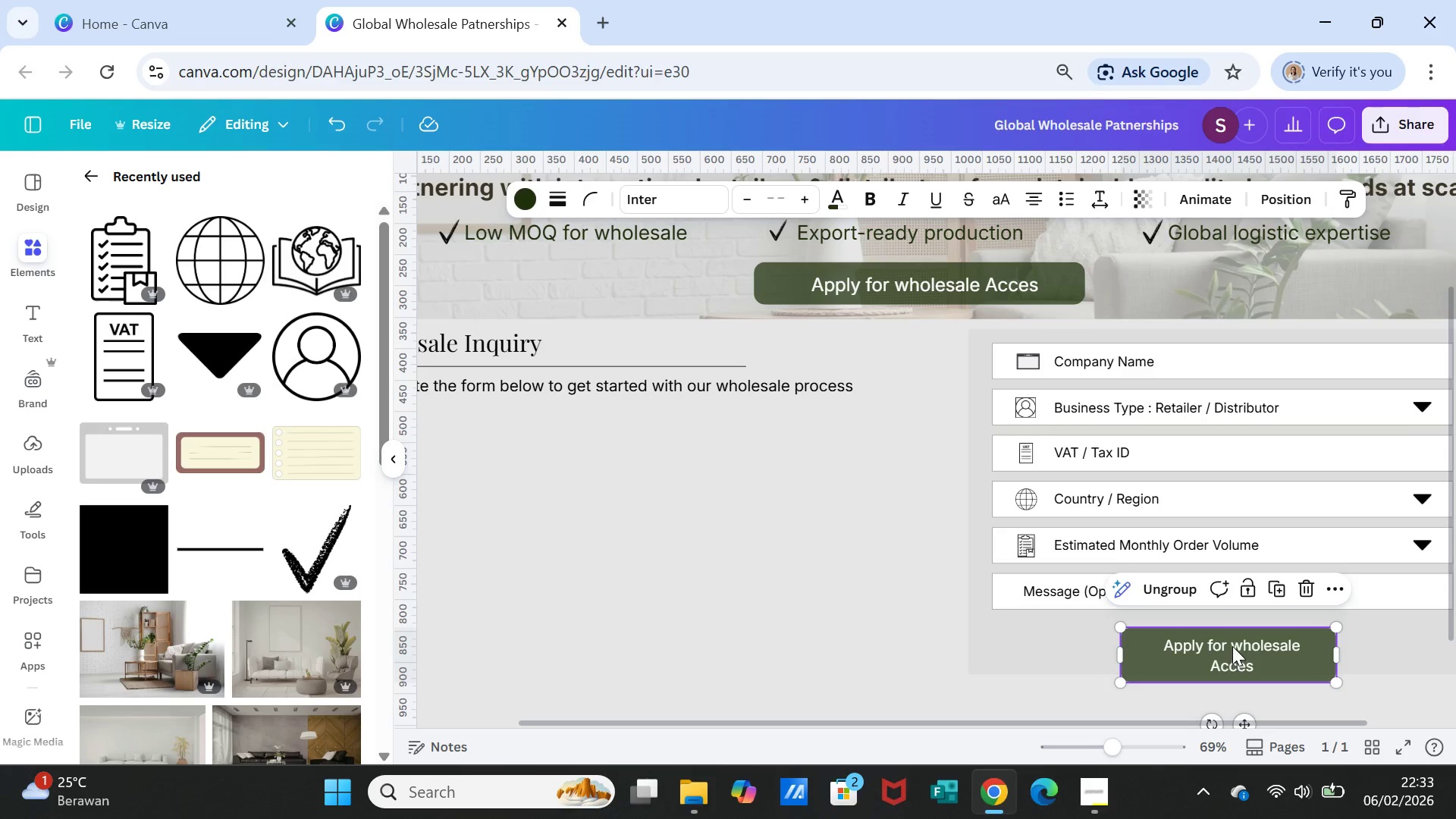 
double_click([1232, 645])
 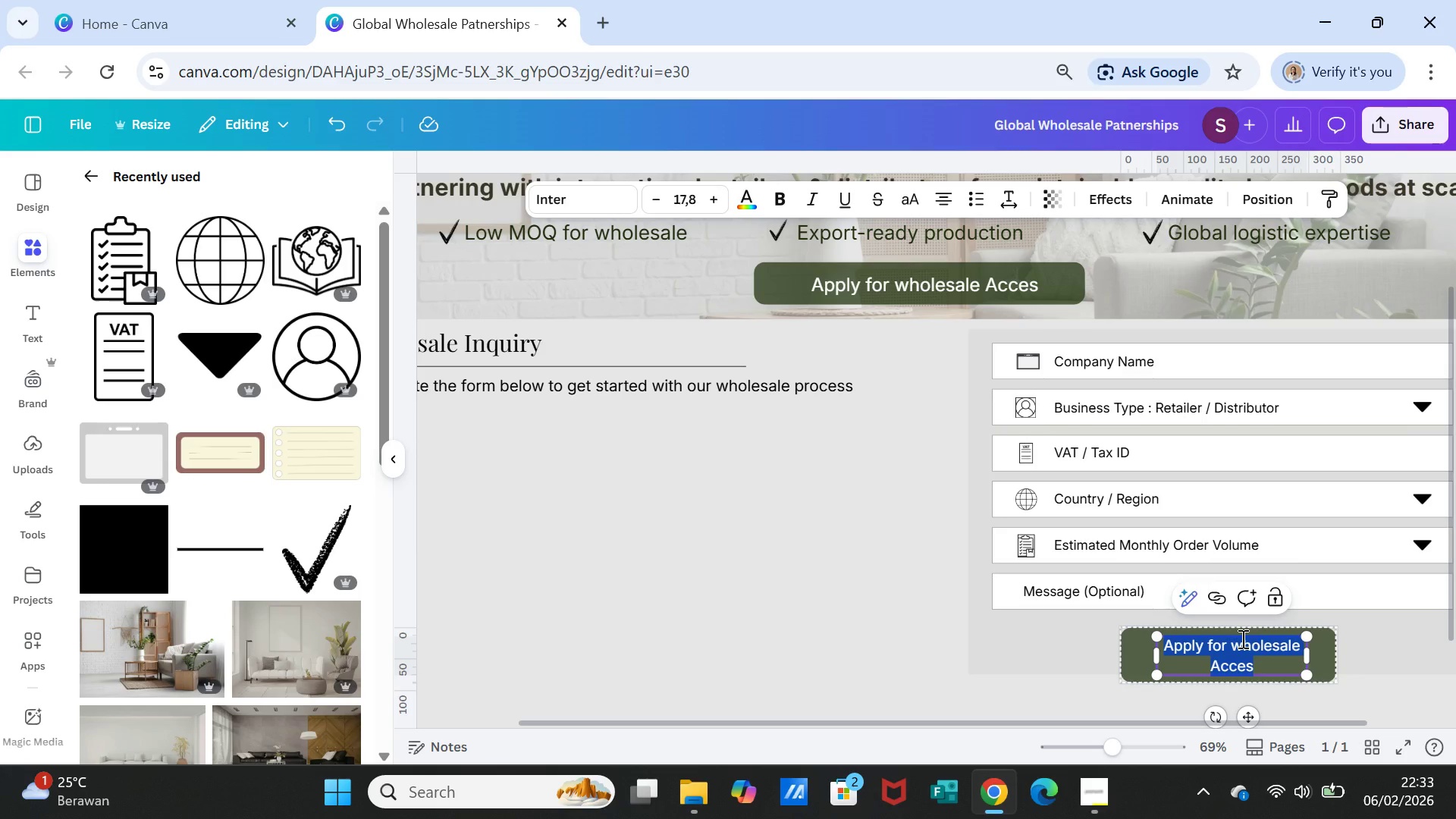 
type(U)
key(Backspace)
type(Submit Wholesale Inquiry)
 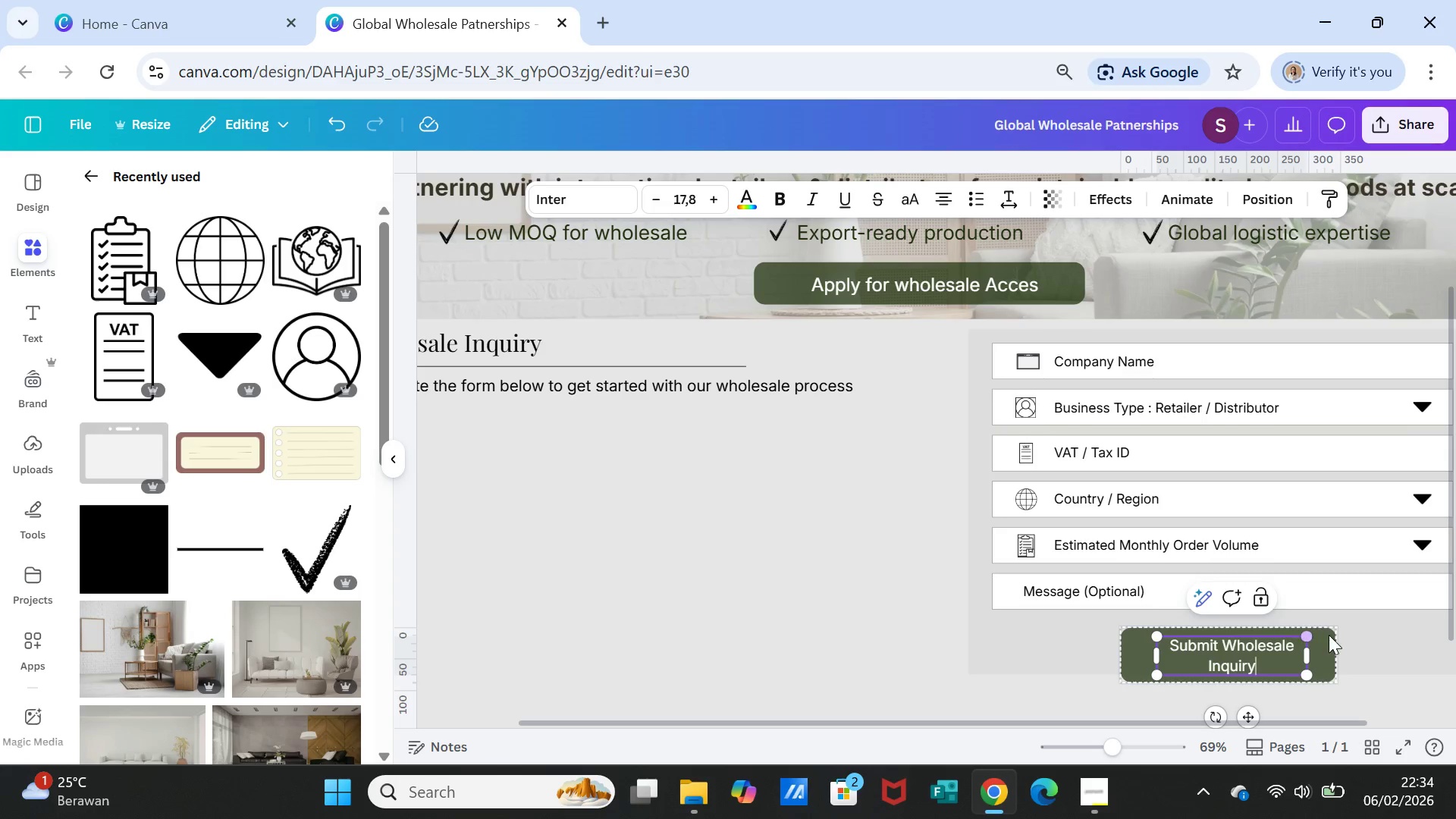 
left_click([1370, 636])
 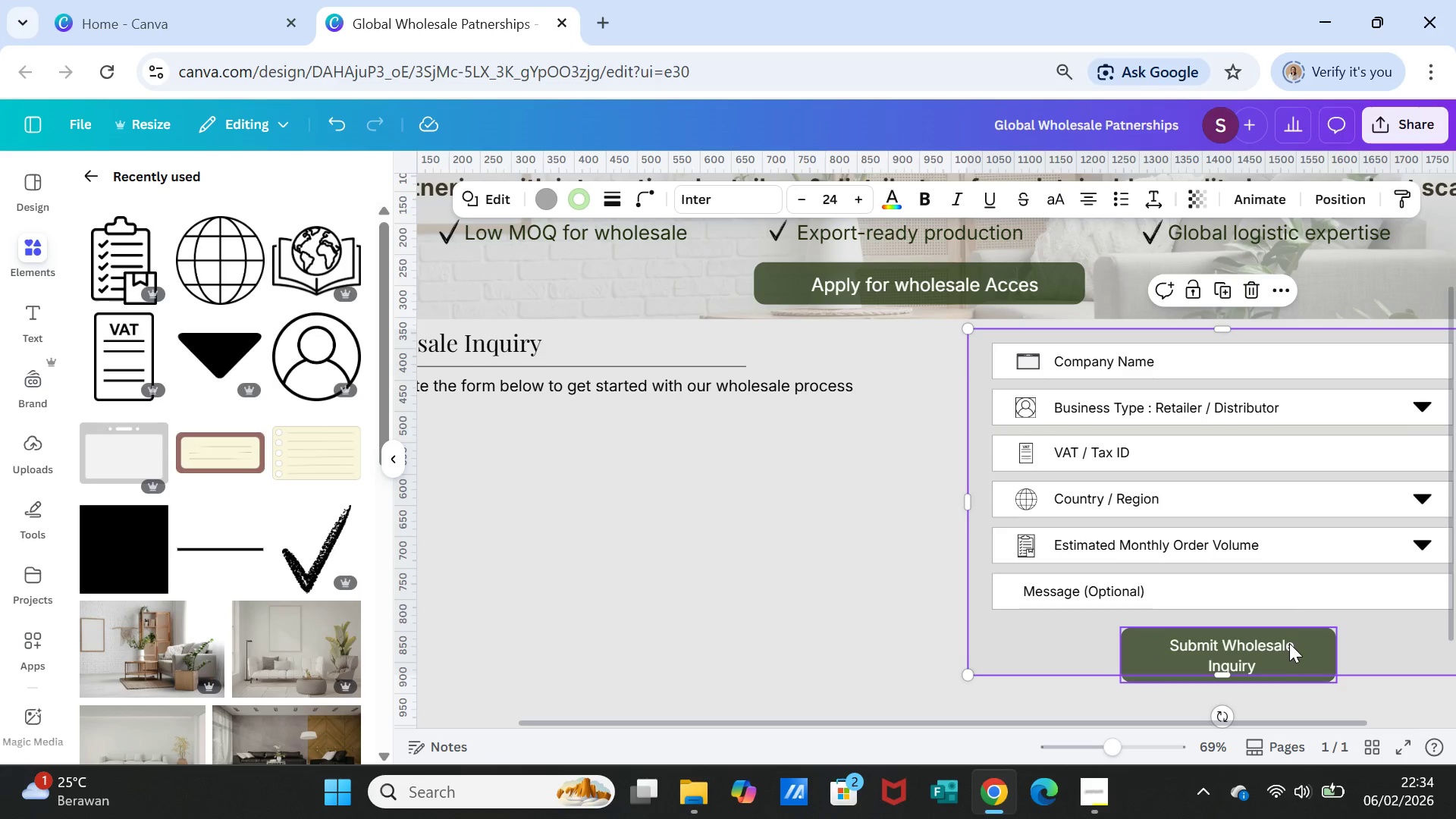 
left_click([1289, 643])
 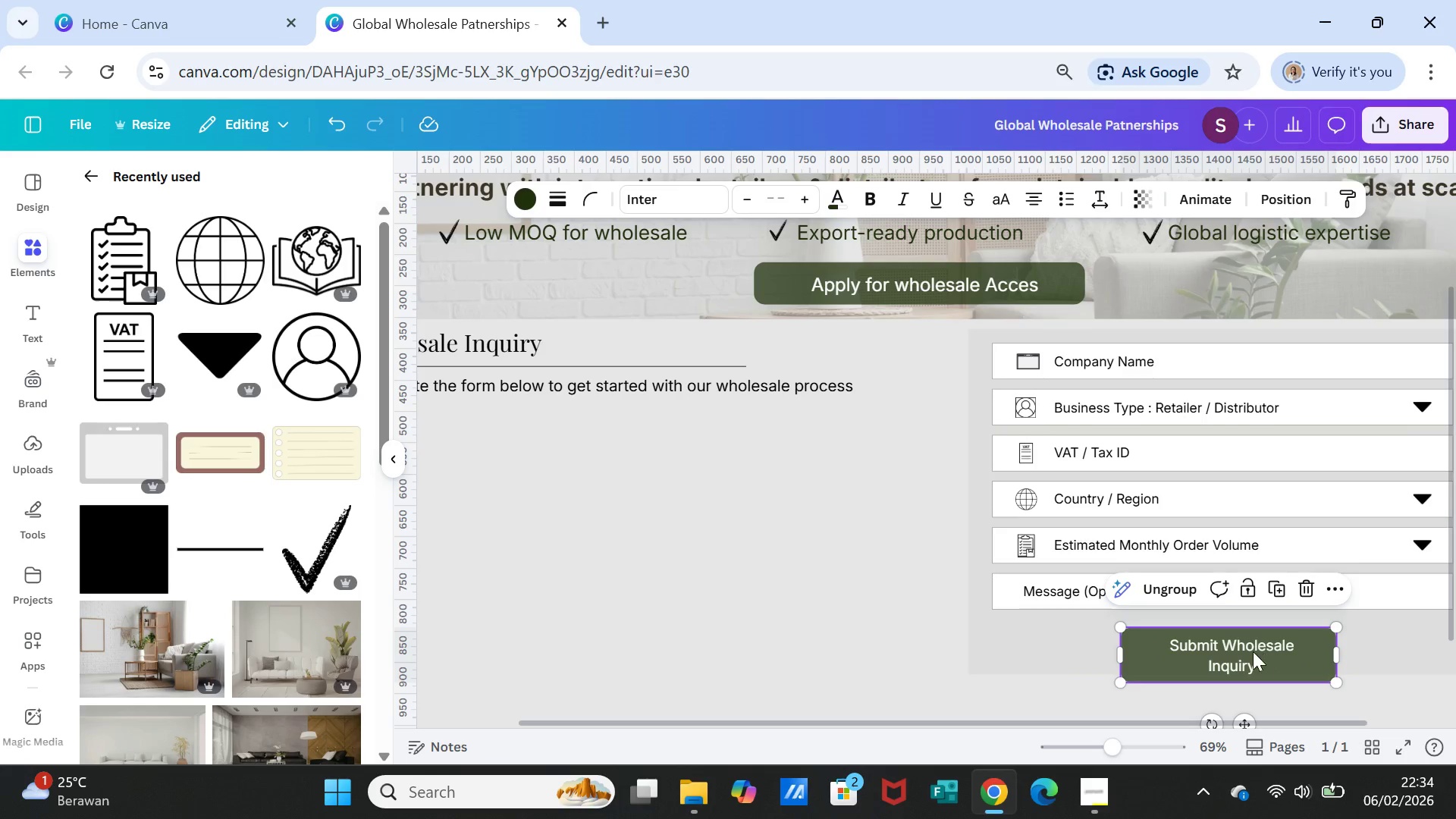 
double_click([1250, 650])
 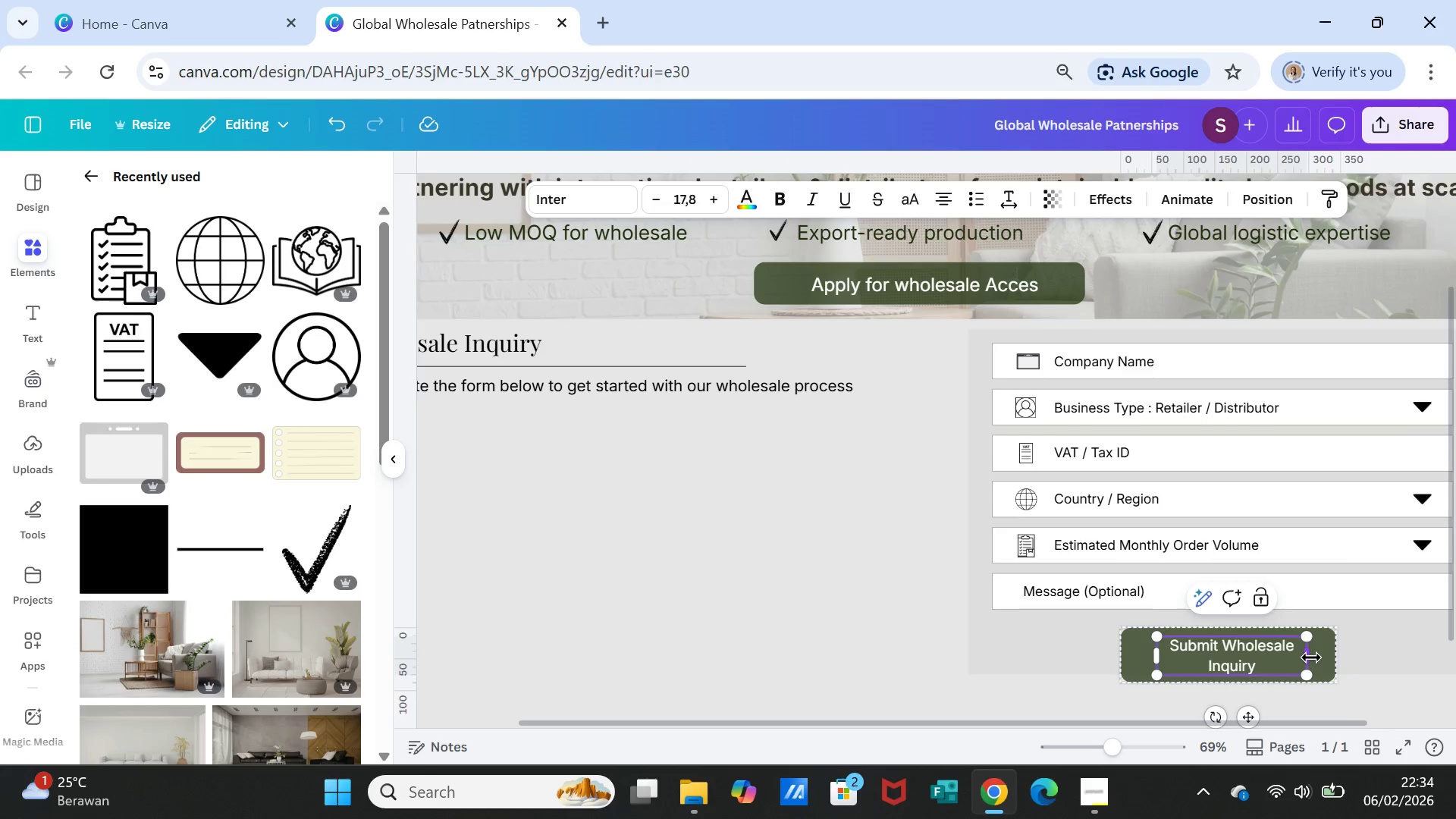 
left_click_drag(start_coordinate=[1311, 657], to_coordinate=[1334, 654])
 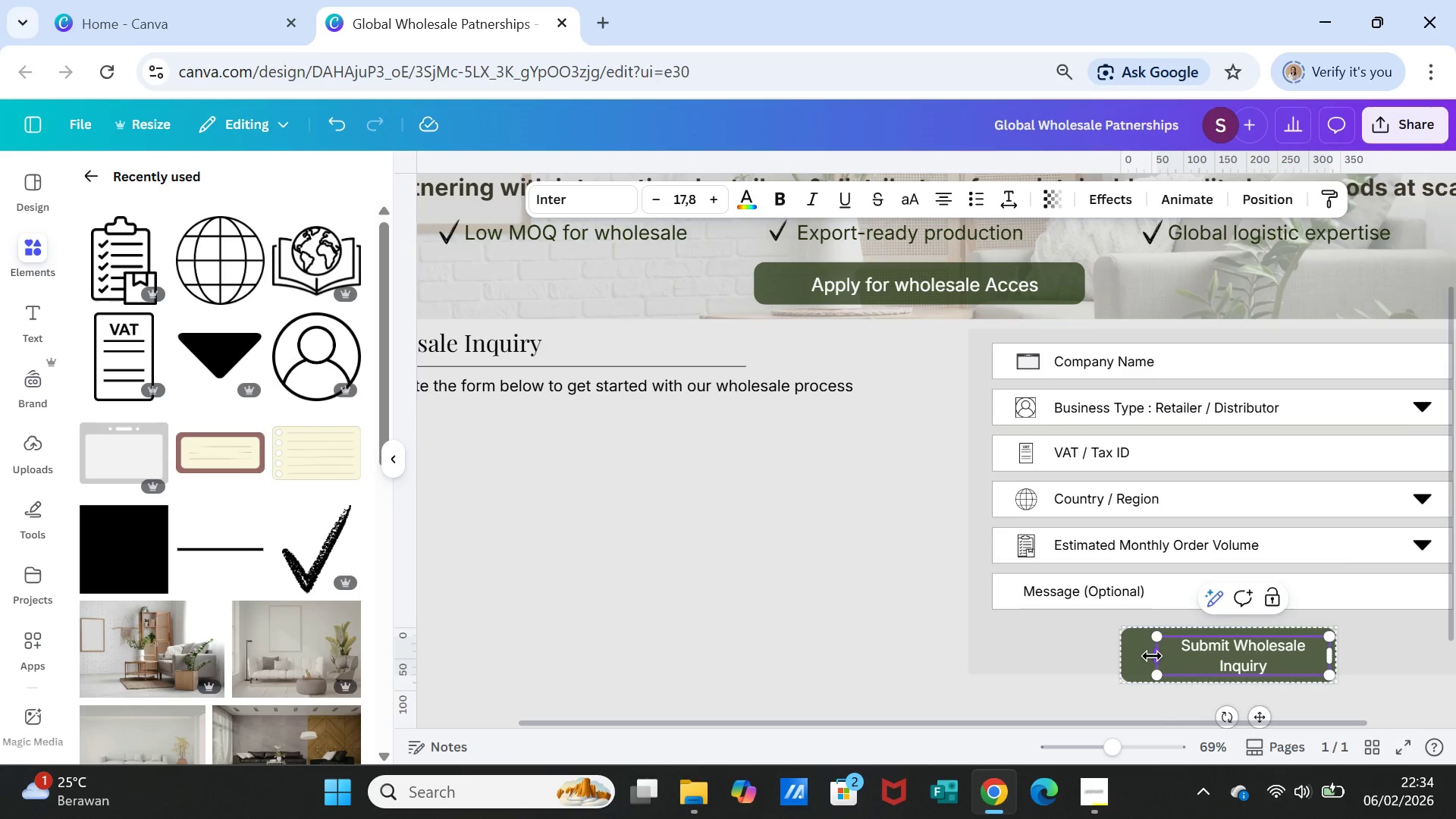 
left_click_drag(start_coordinate=[1150, 656], to_coordinate=[1128, 656])
 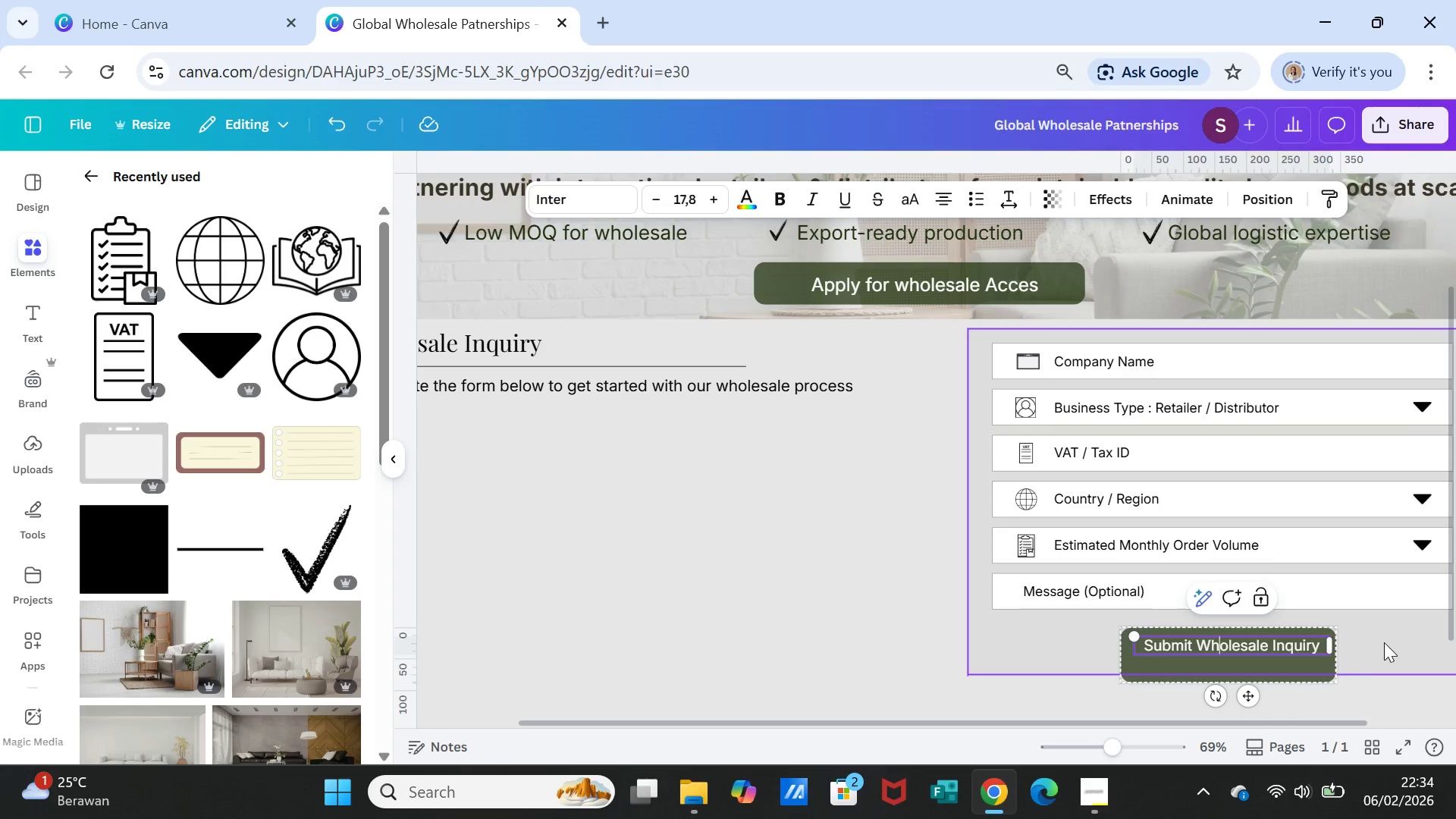 
left_click([1384, 642])
 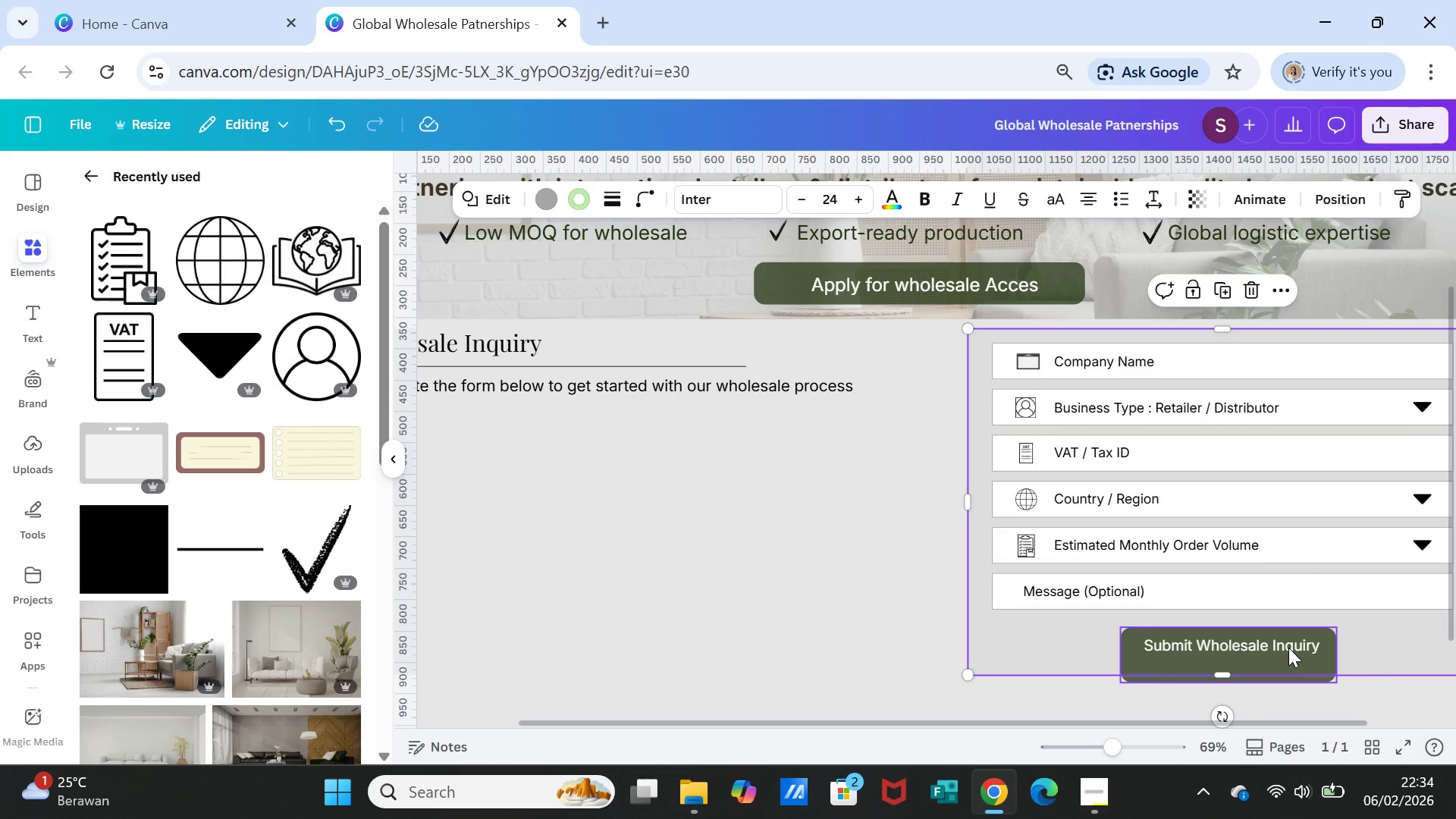 
left_click([1288, 648])
 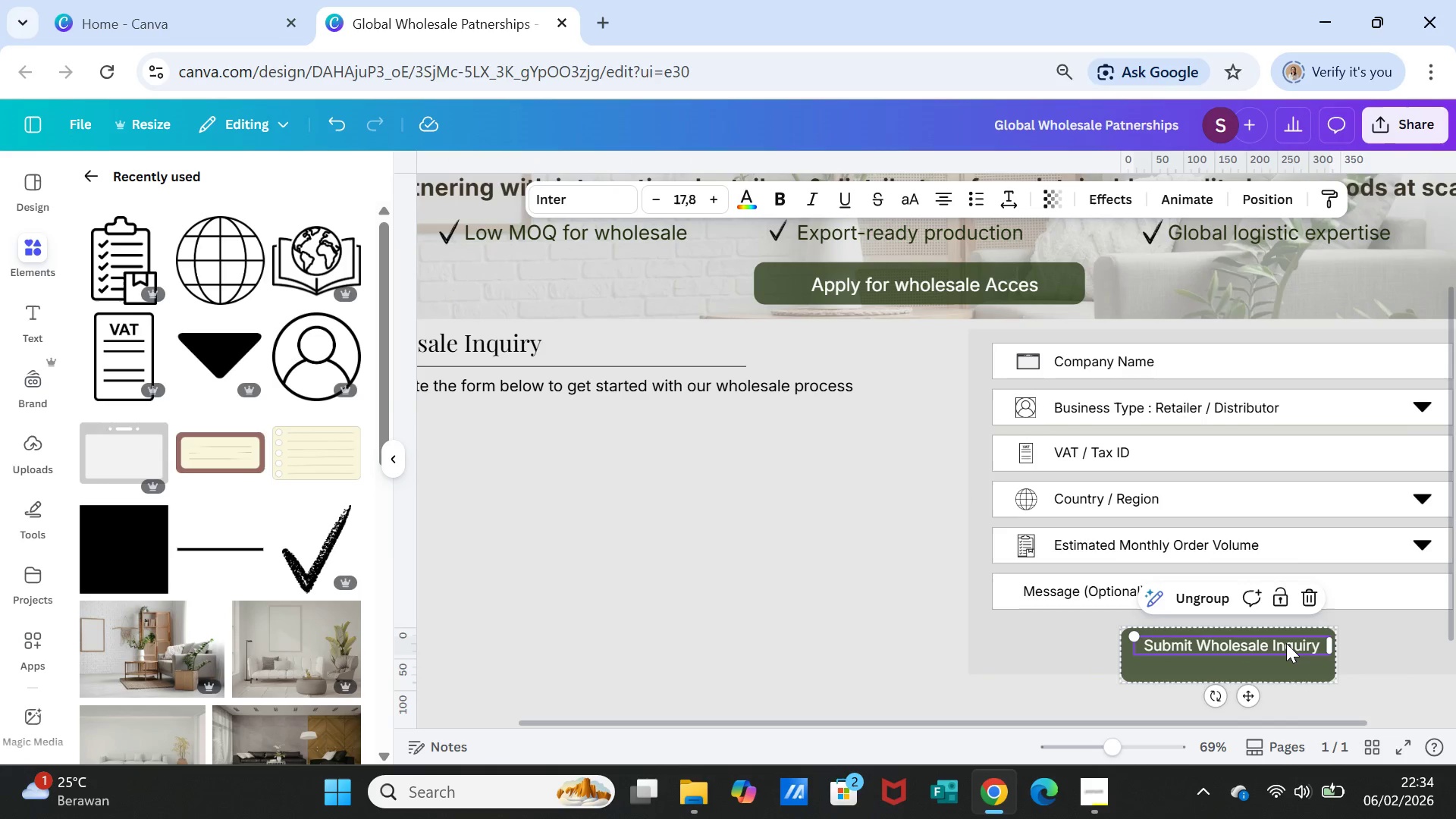 
double_click([1286, 643])
 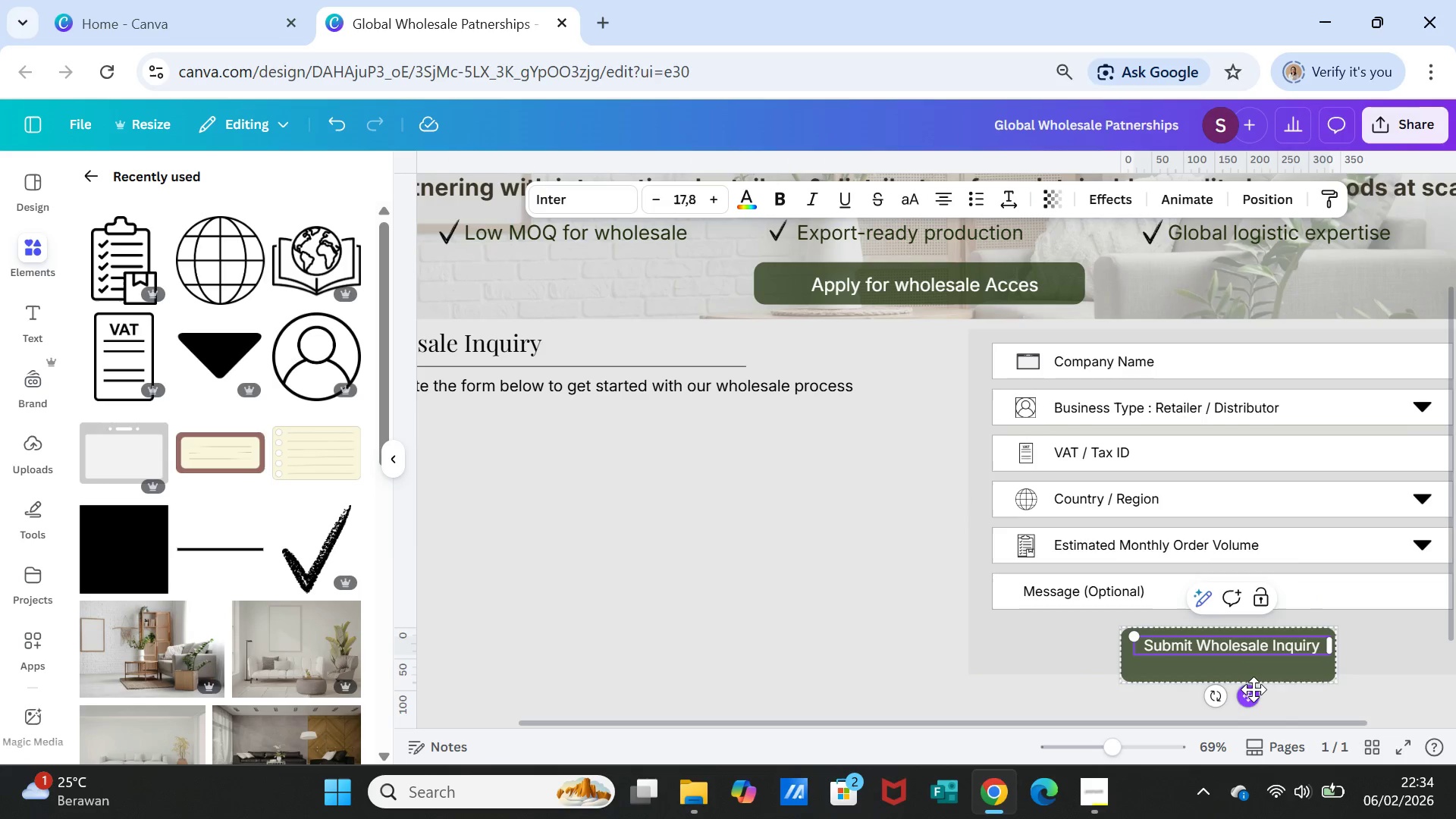 
left_click_drag(start_coordinate=[1254, 691], to_coordinate=[1254, 703])
 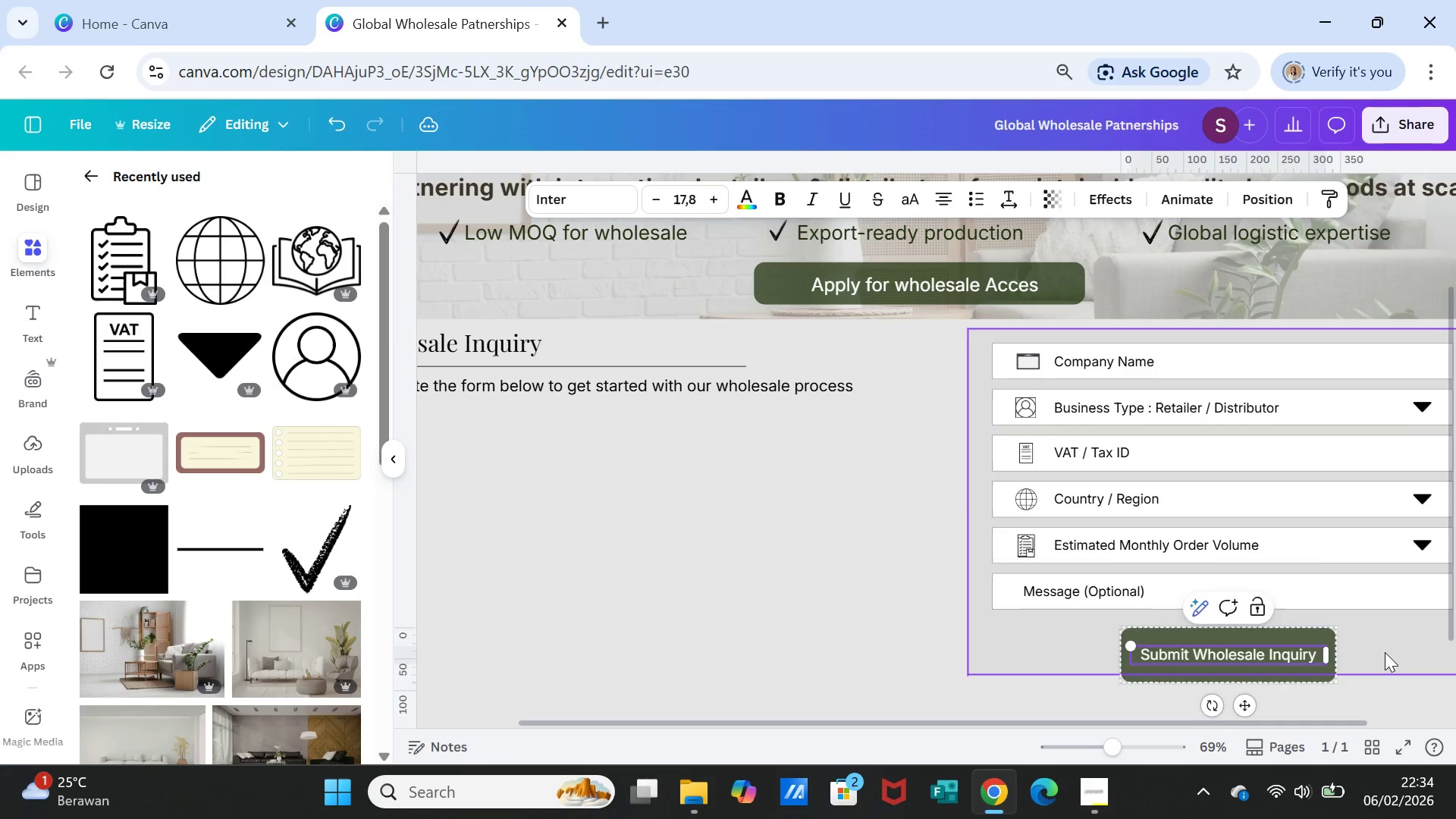 
left_click([1385, 652])
 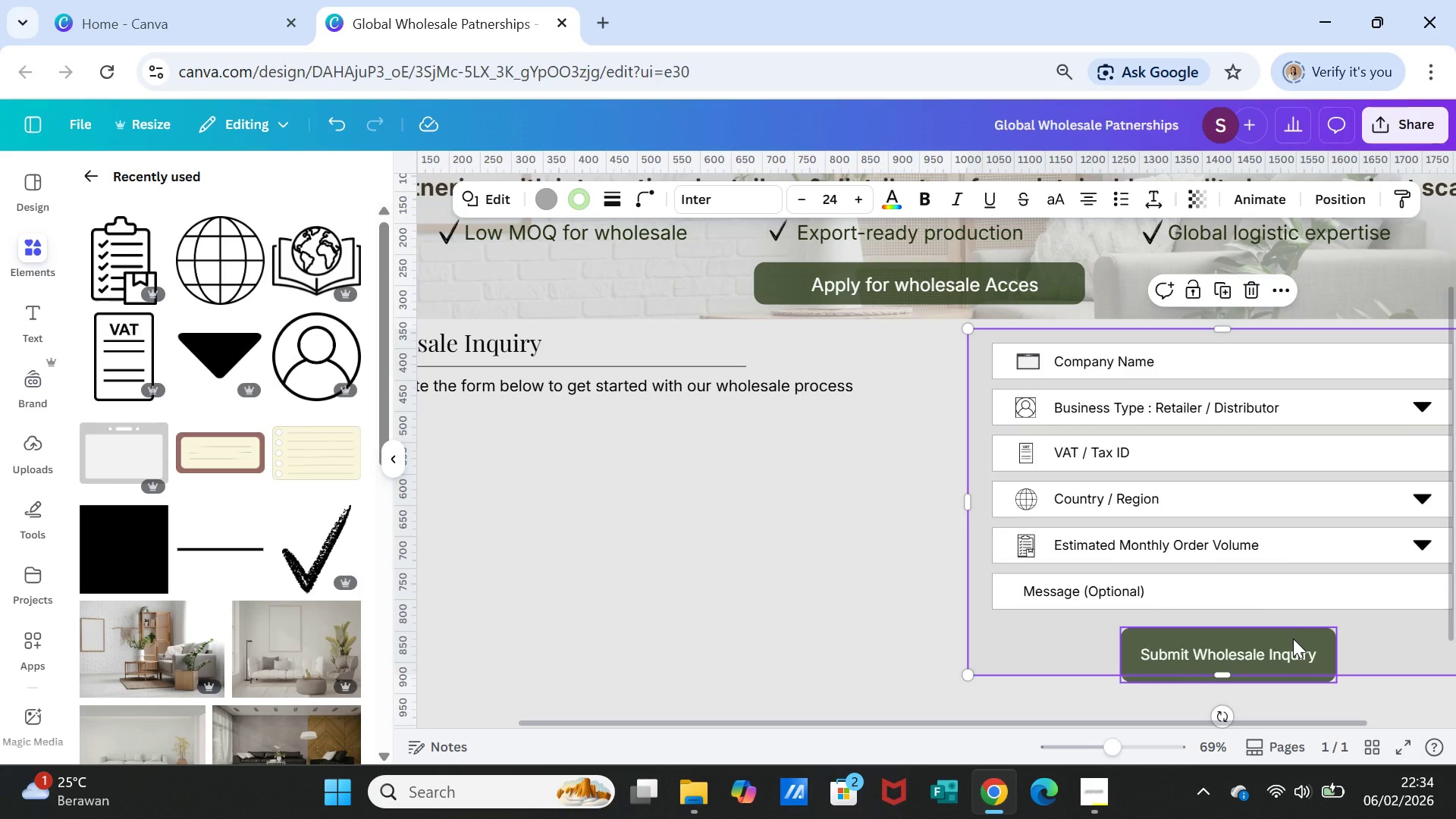 
left_click([1293, 639])
 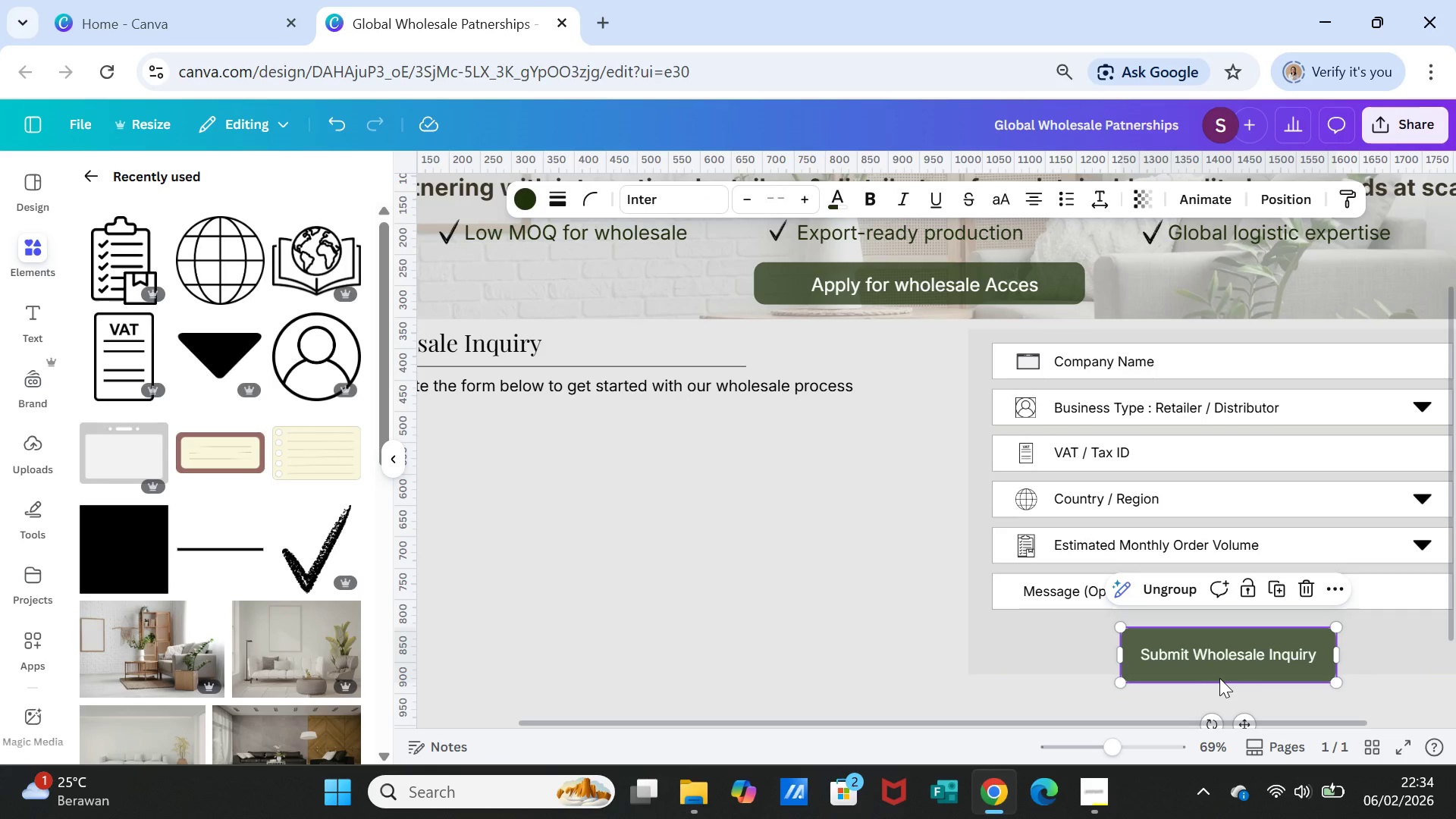 
left_click_drag(start_coordinate=[1225, 639], to_coordinate=[1233, 623])
 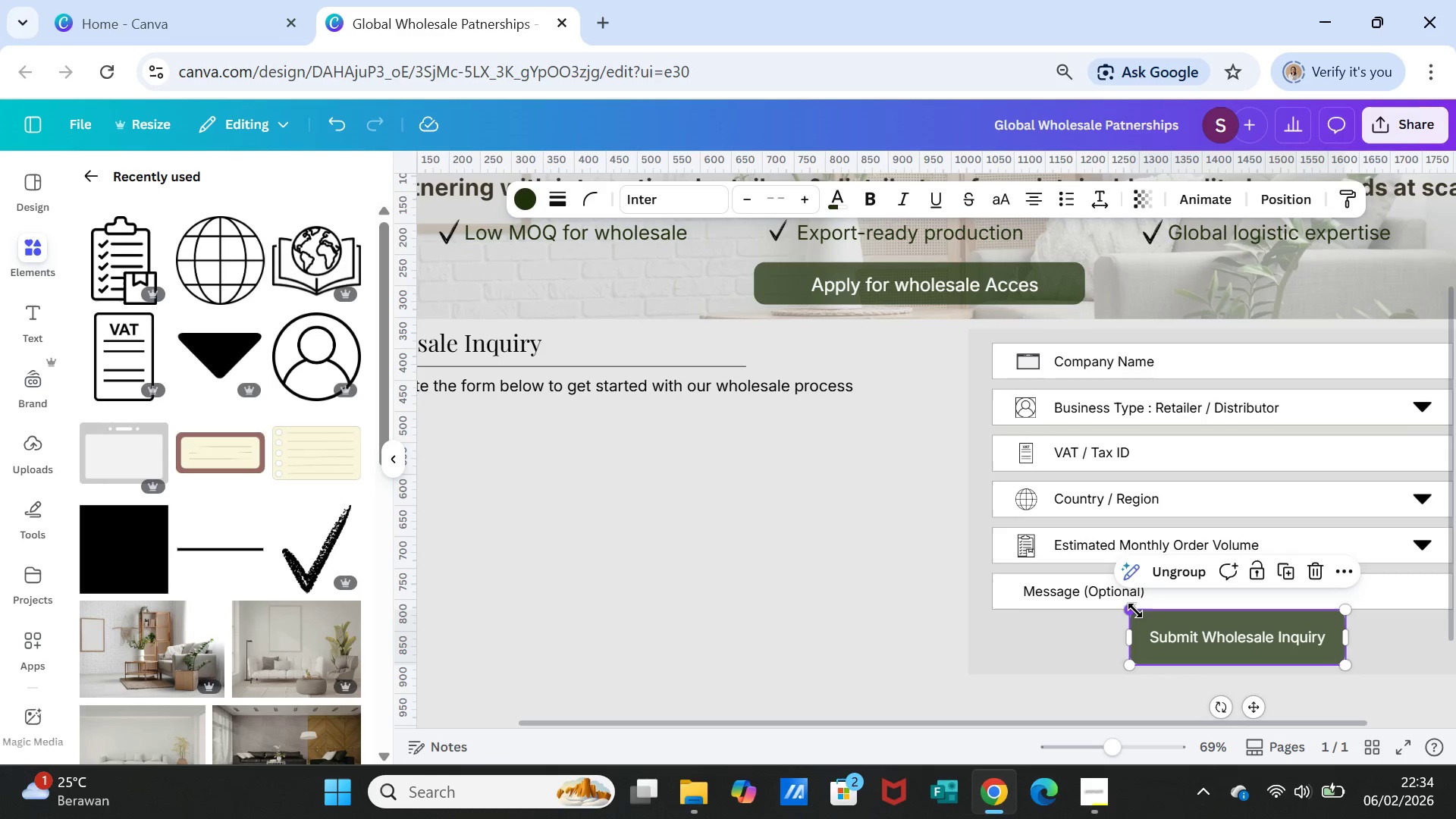 
left_click_drag(start_coordinate=[1134, 609], to_coordinate=[1177, 629])
 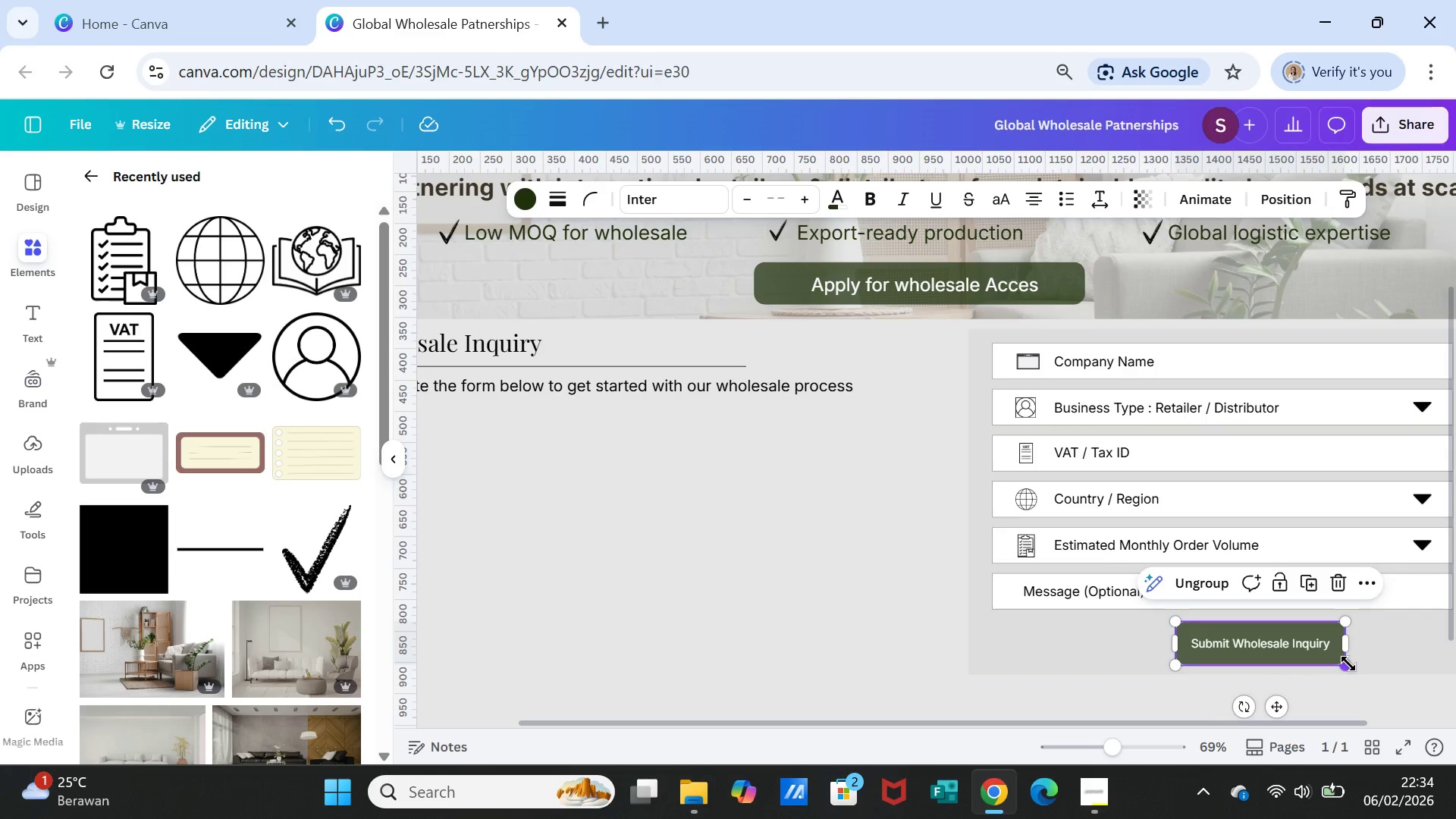 
left_click_drag(start_coordinate=[1348, 664], to_coordinate=[1330, 655])
 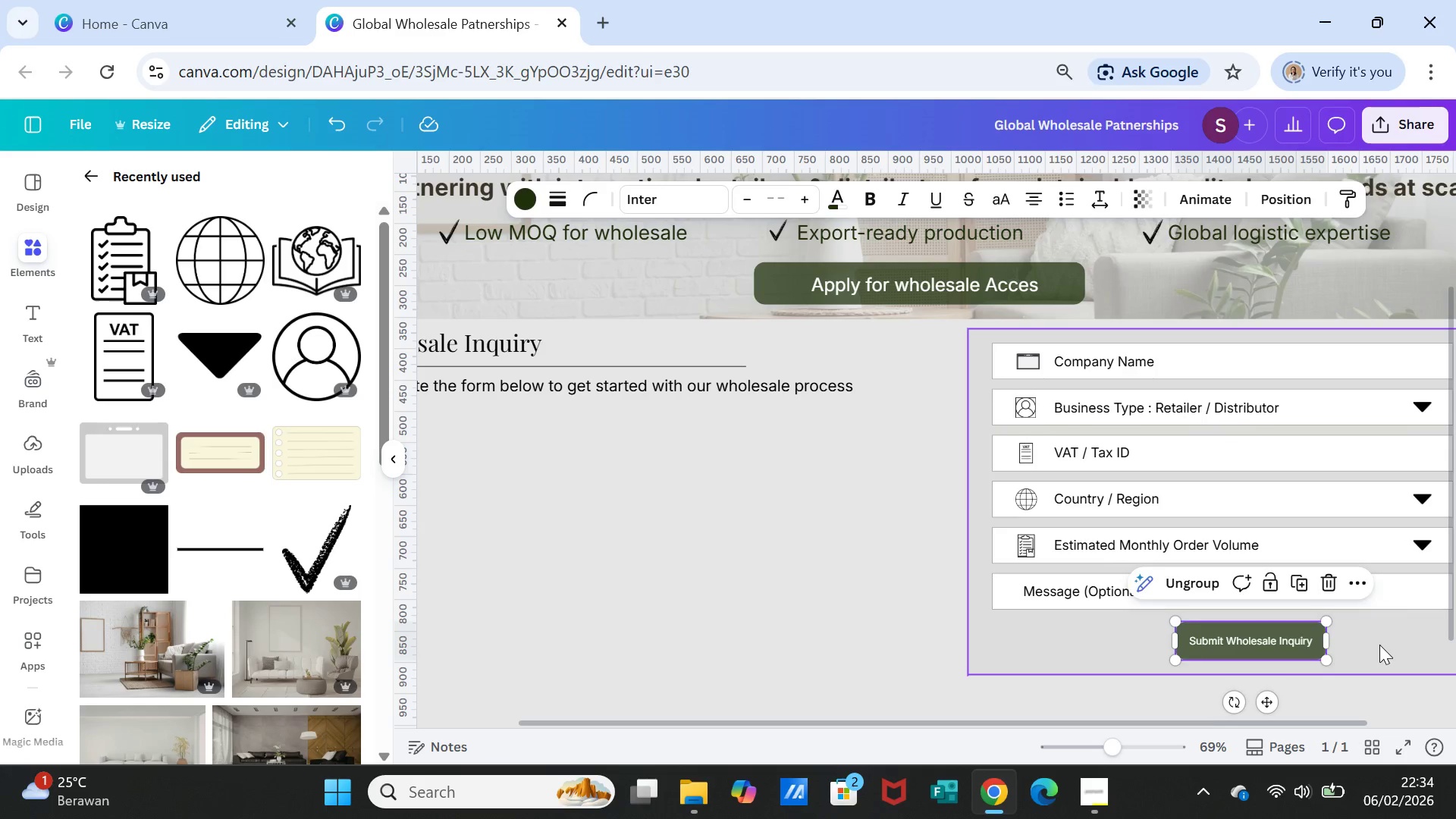 
left_click([1379, 645])
 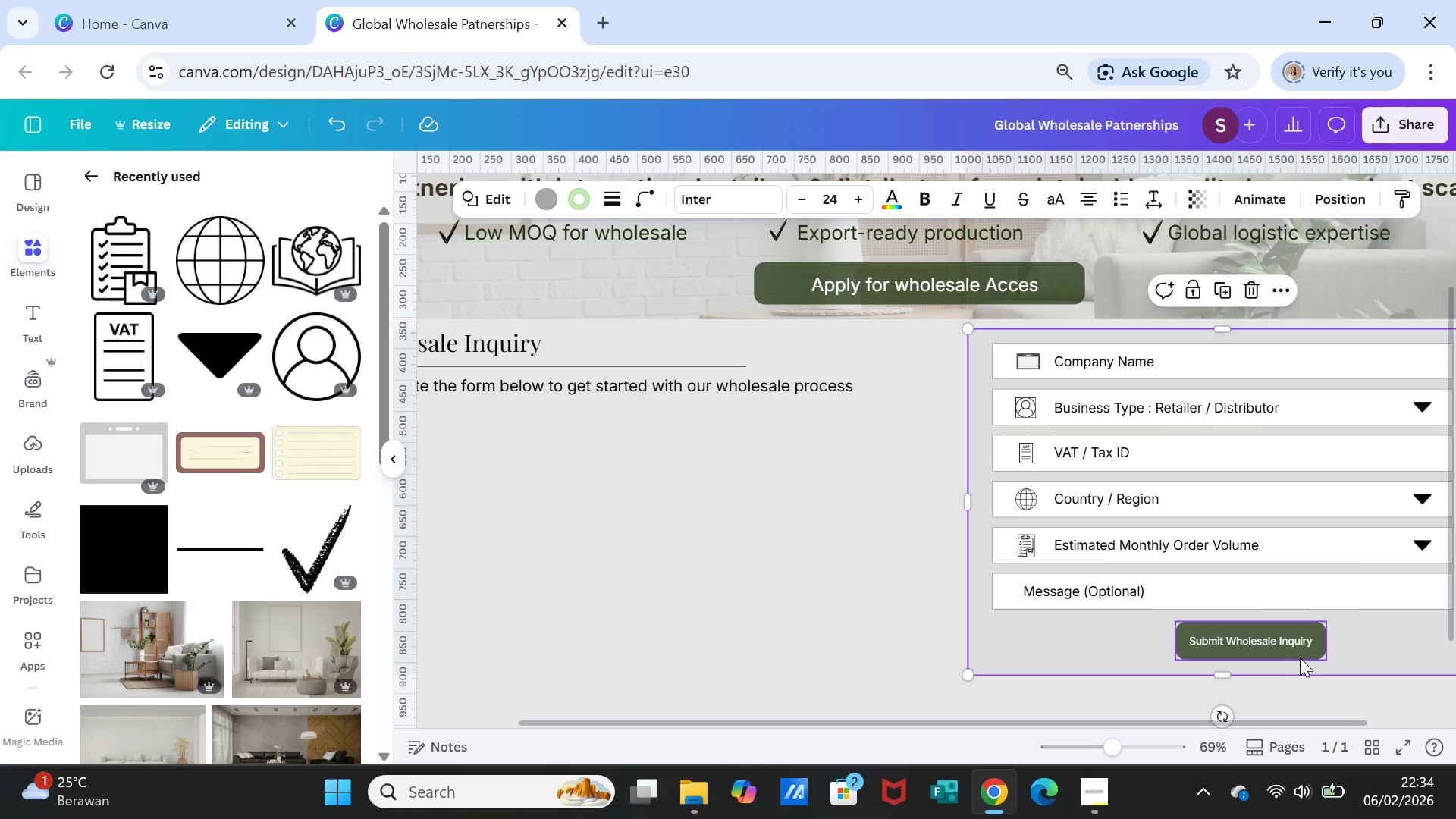 
left_click([1294, 648])
 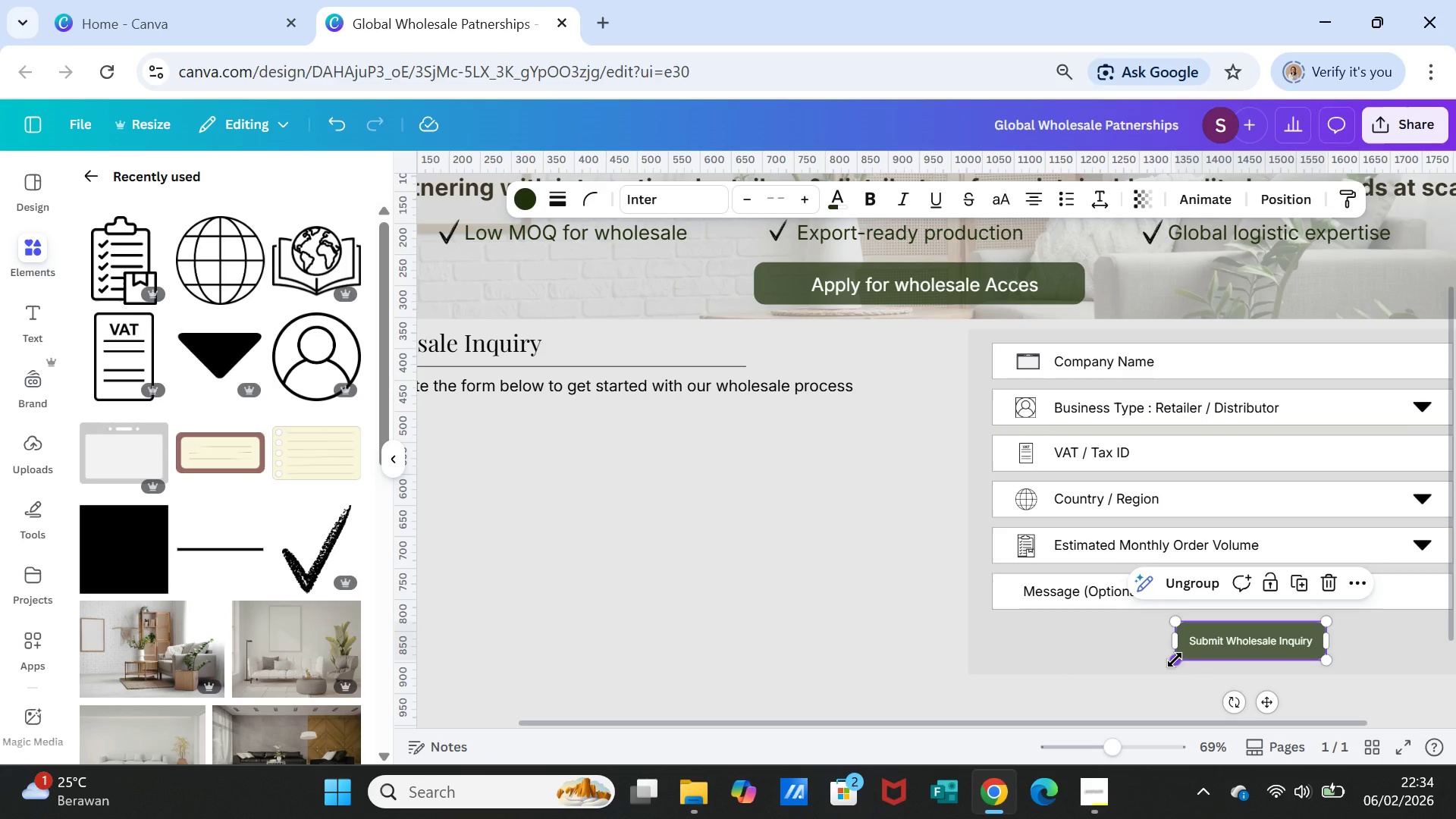 
left_click_drag(start_coordinate=[1175, 660], to_coordinate=[1184, 653])
 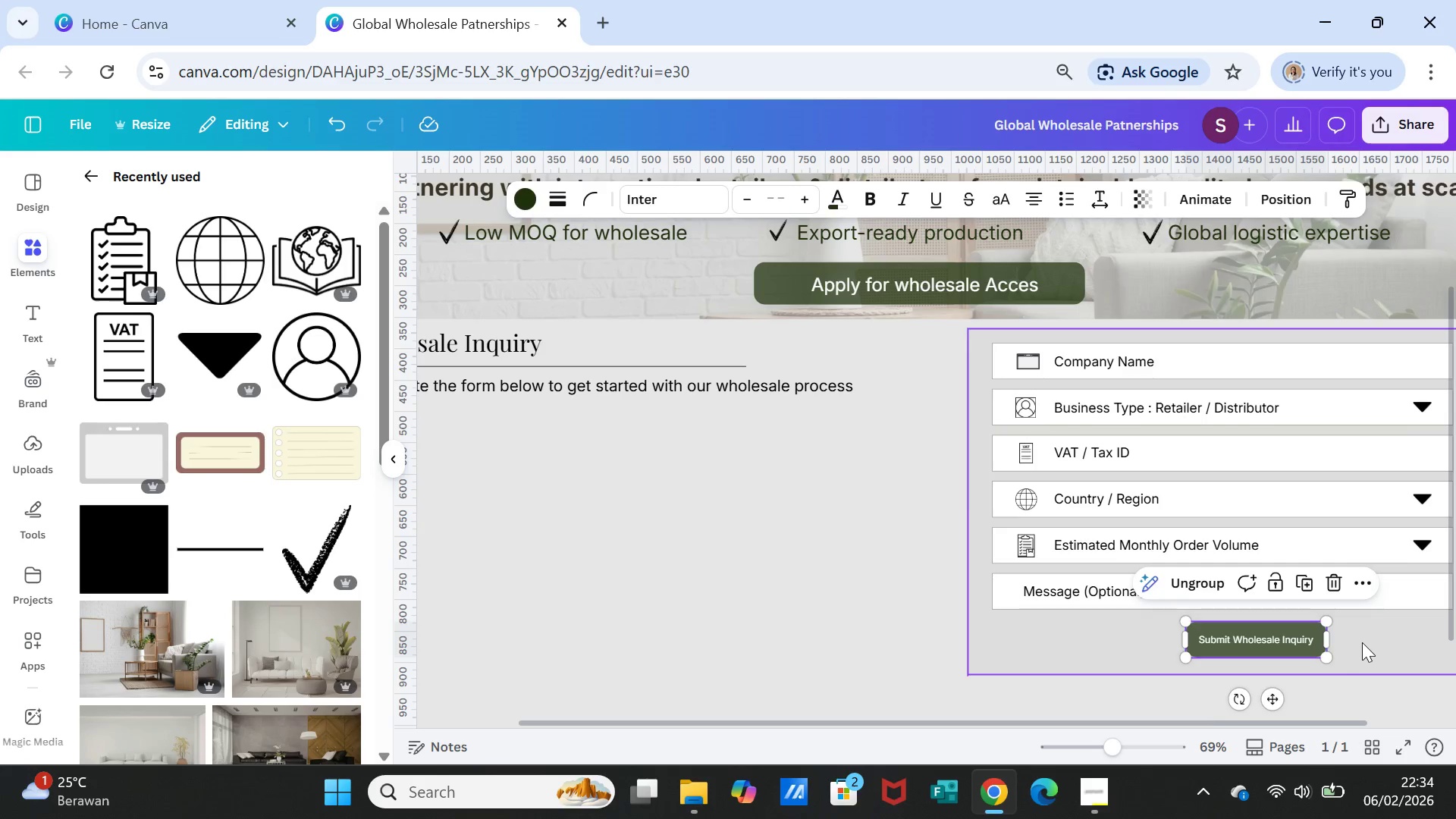 
left_click([1362, 642])
 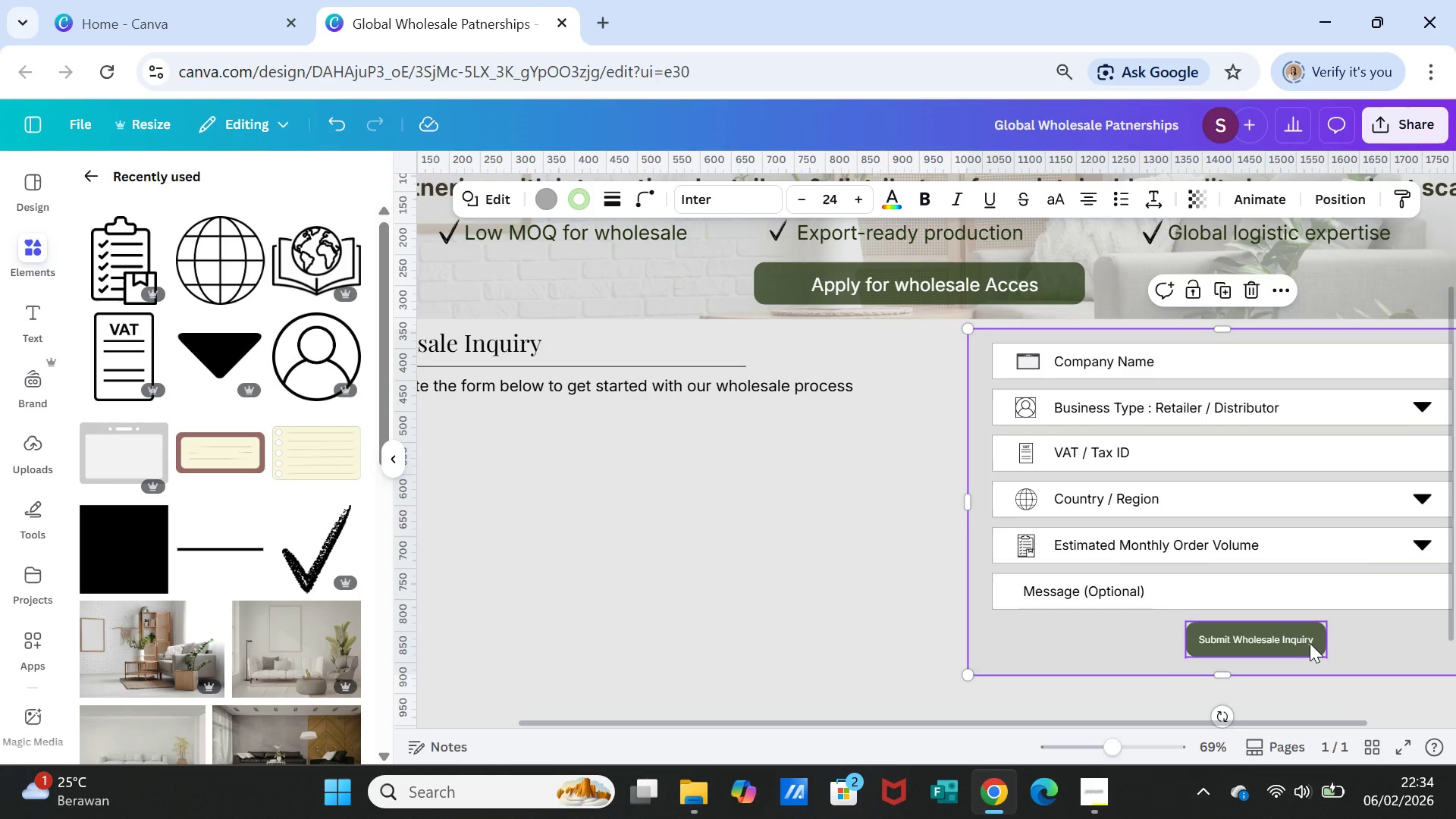 
left_click([1310, 643])
 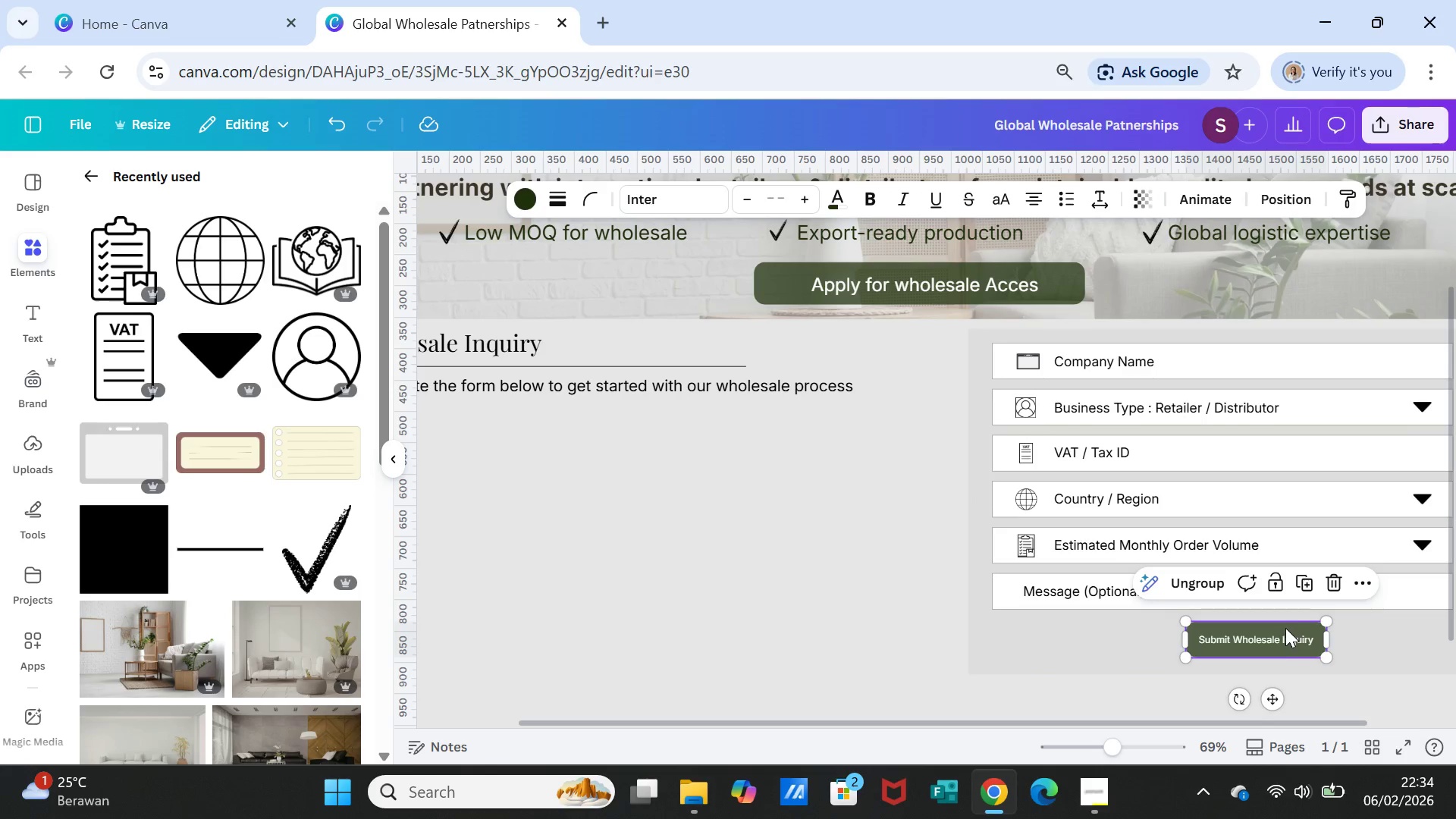 
left_click_drag(start_coordinate=[1285, 628], to_coordinate=[1300, 629])
 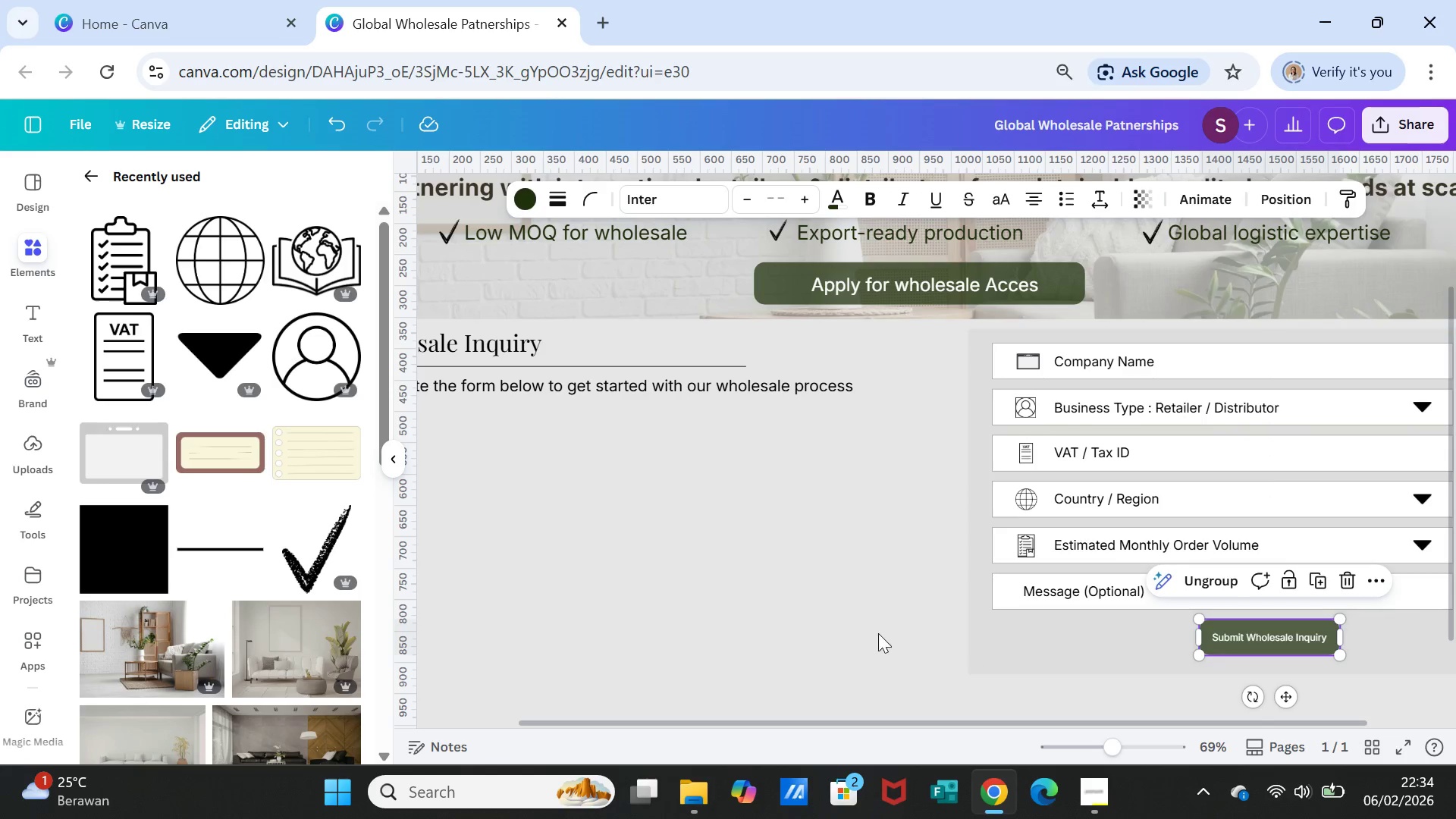 
left_click([874, 632])
 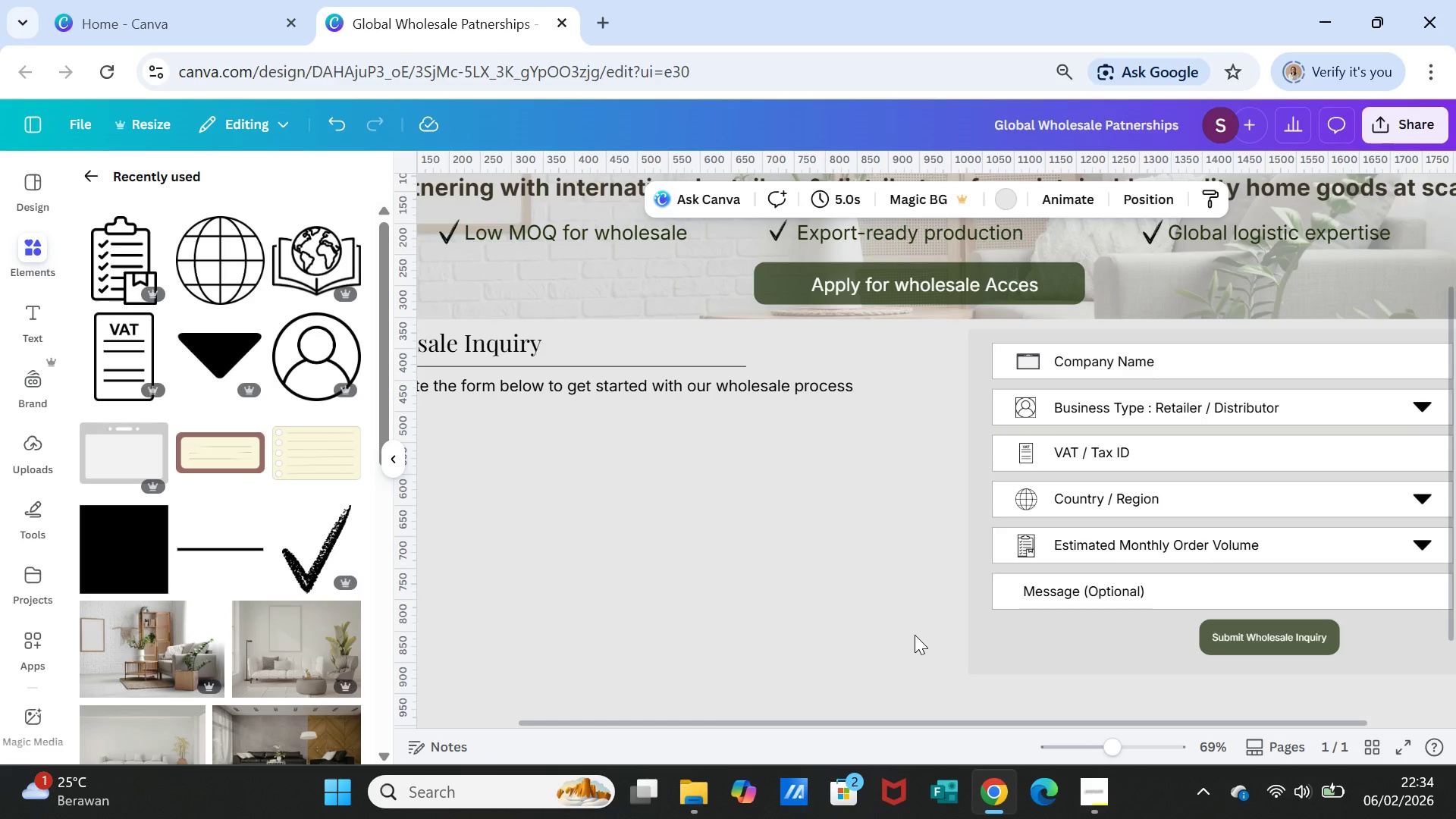 
wait(10.12)
 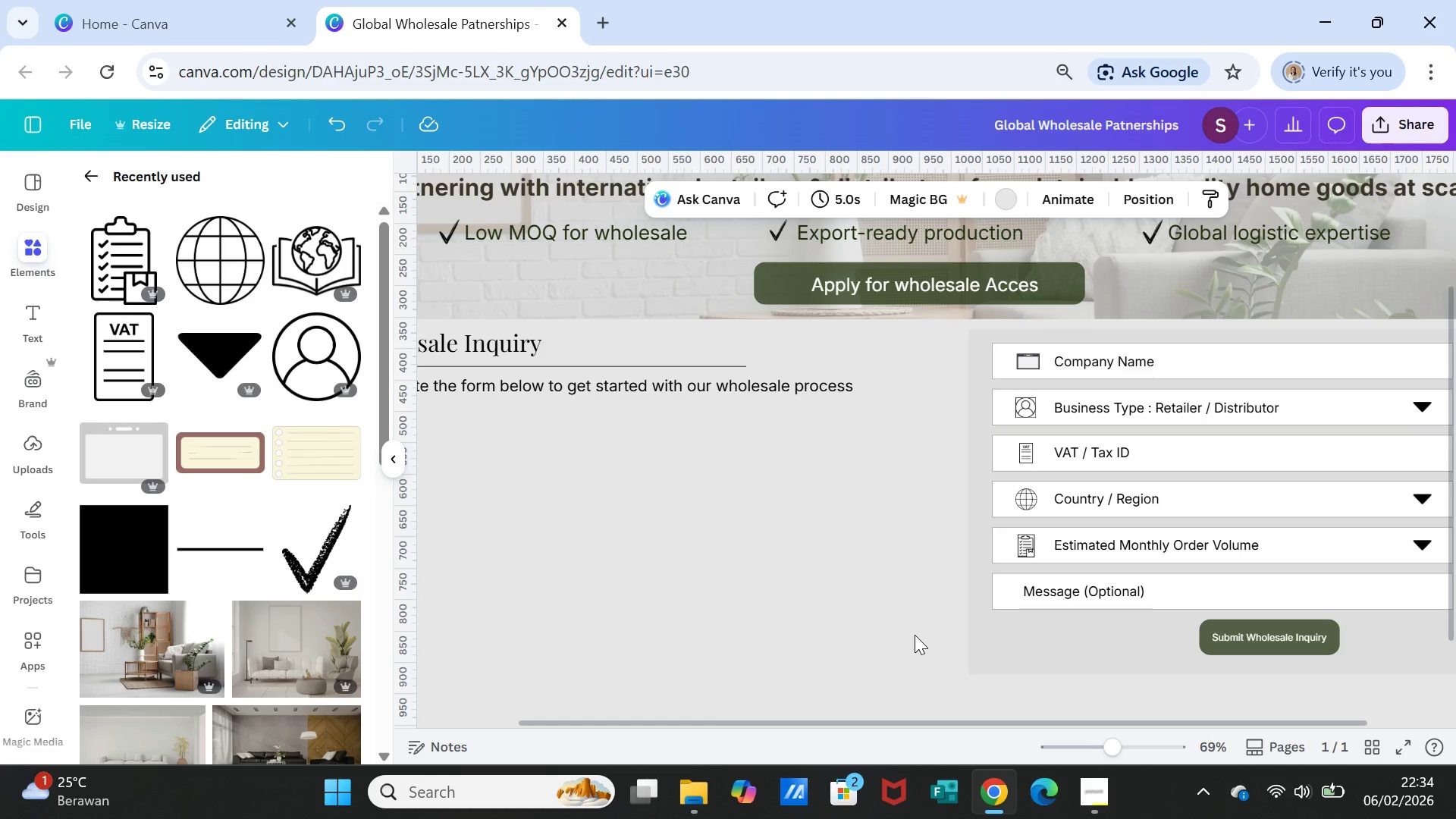 
left_click([1126, 654])
 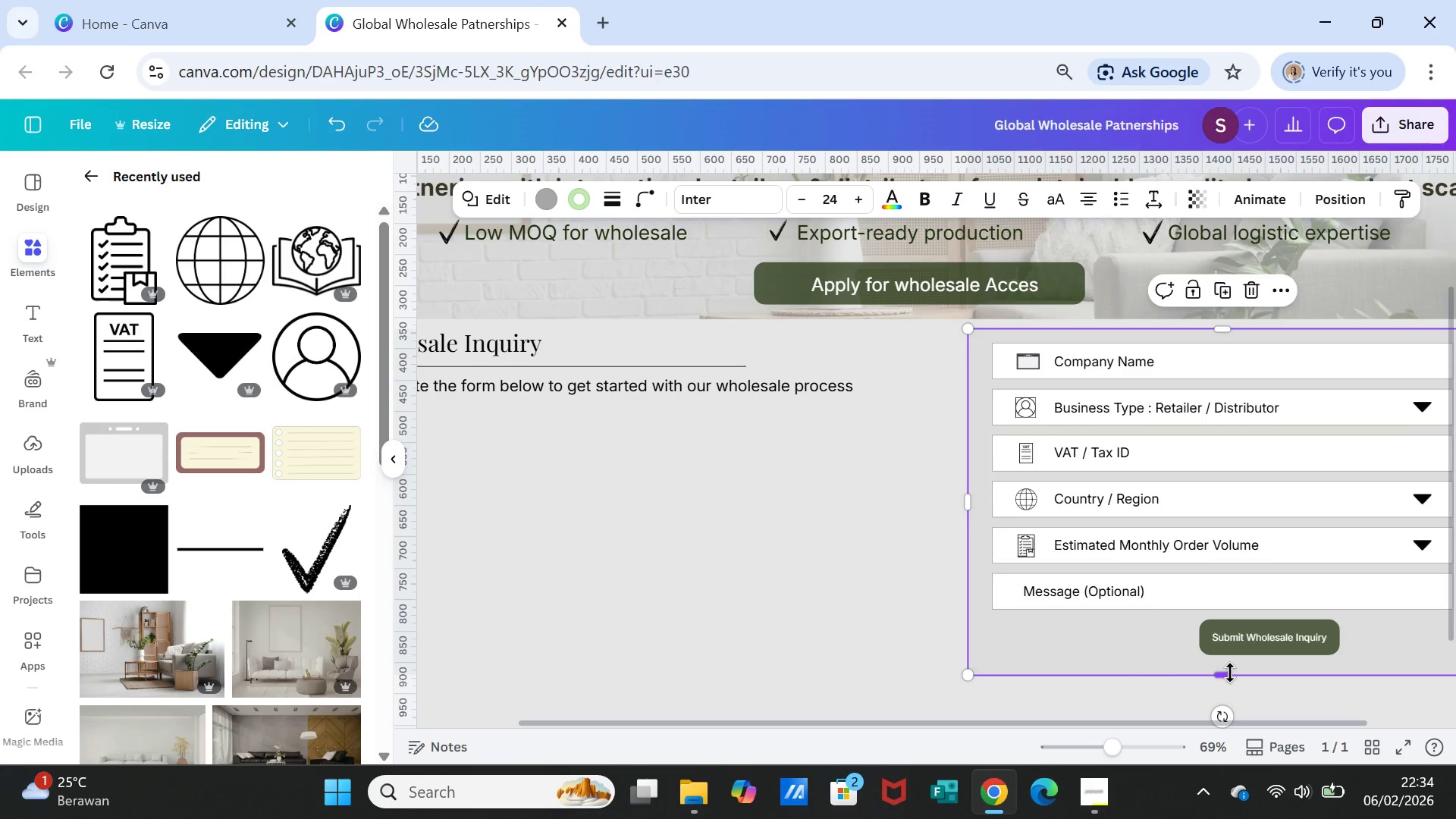 
left_click_drag(start_coordinate=[1230, 673], to_coordinate=[1230, 662])
 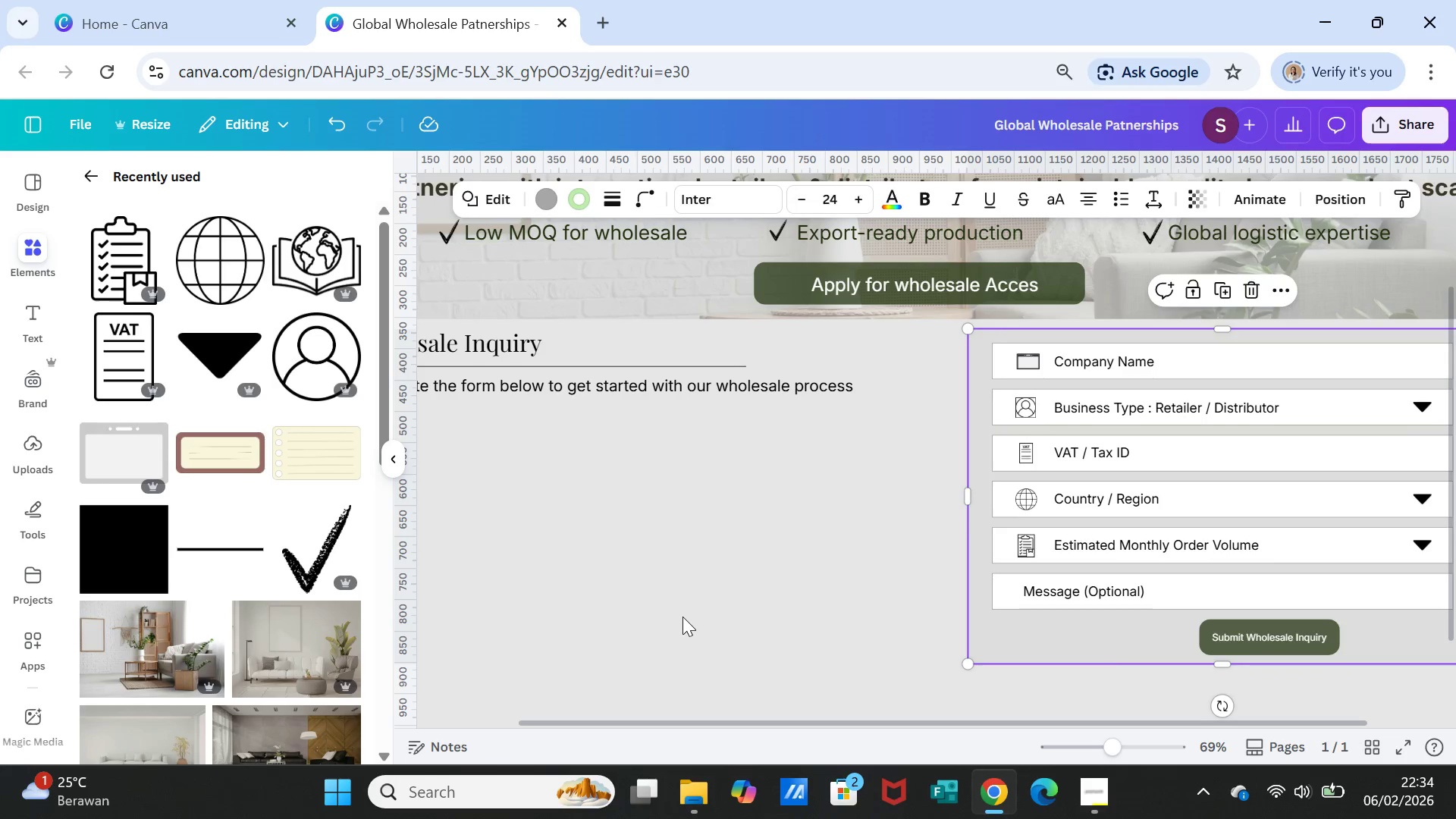 
left_click([682, 617])
 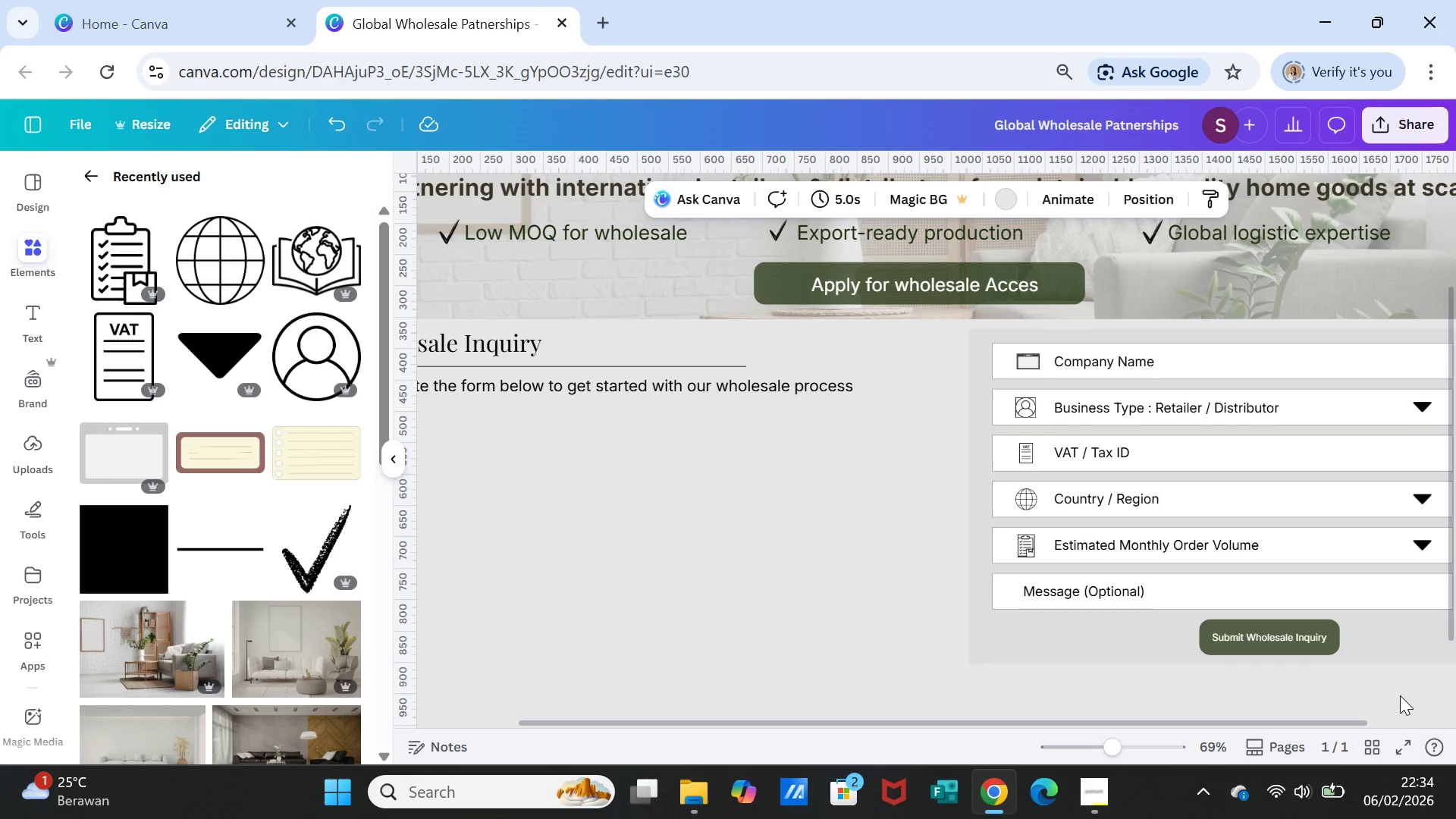 
mouse_move([1311, 637])
 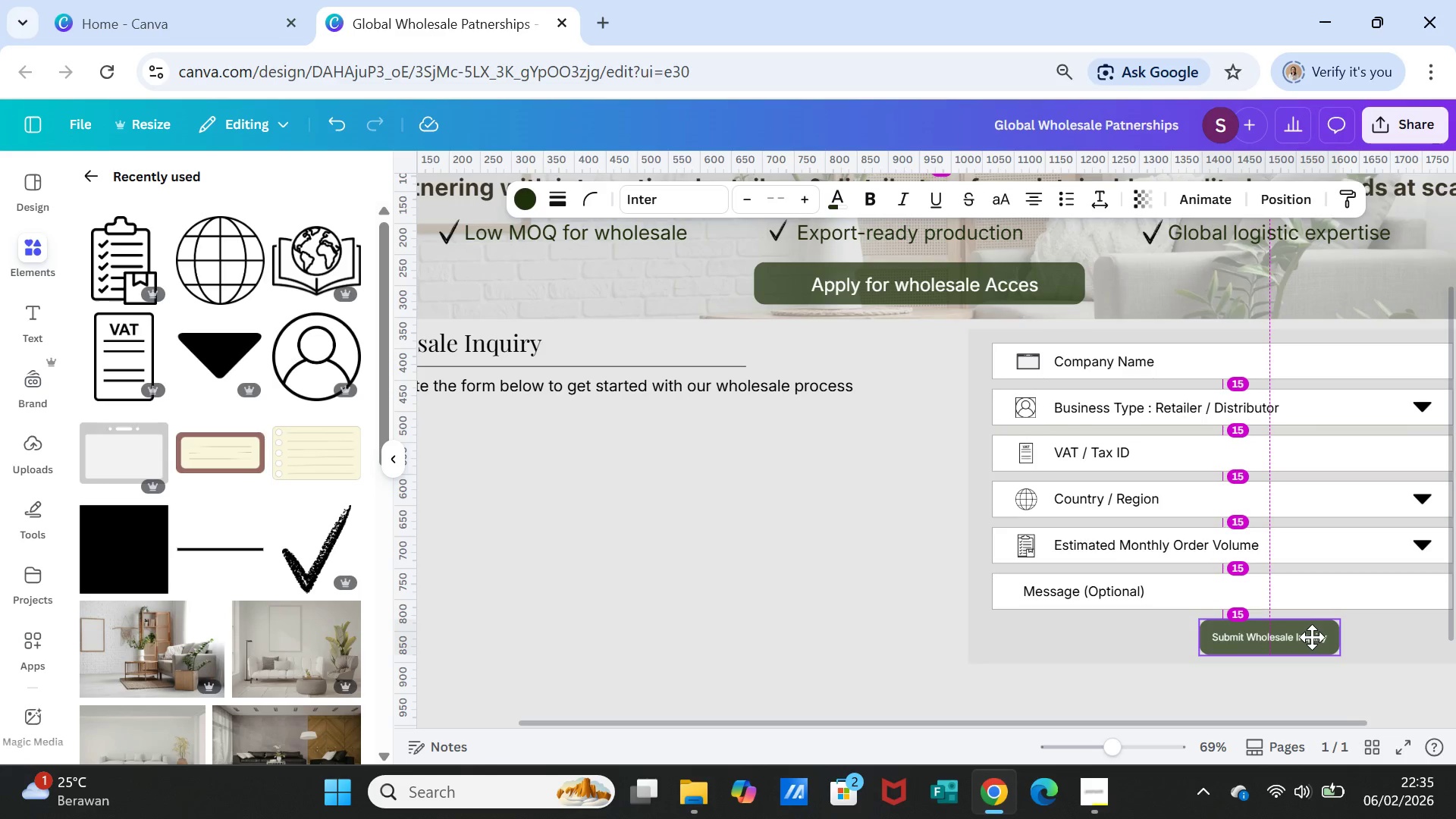 
left_click([1149, 646])
 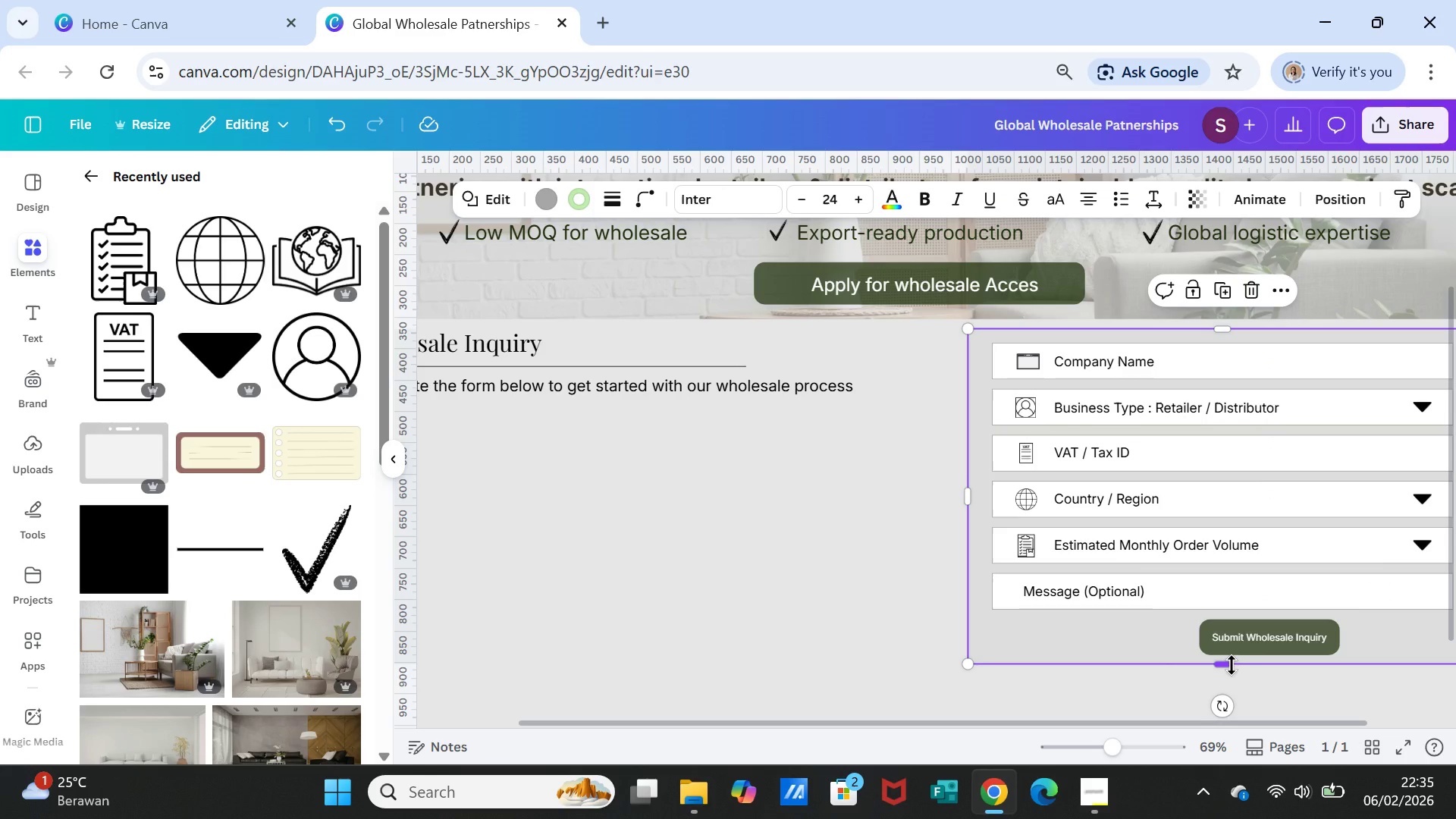 
left_click_drag(start_coordinate=[1232, 665], to_coordinate=[1231, 669])
 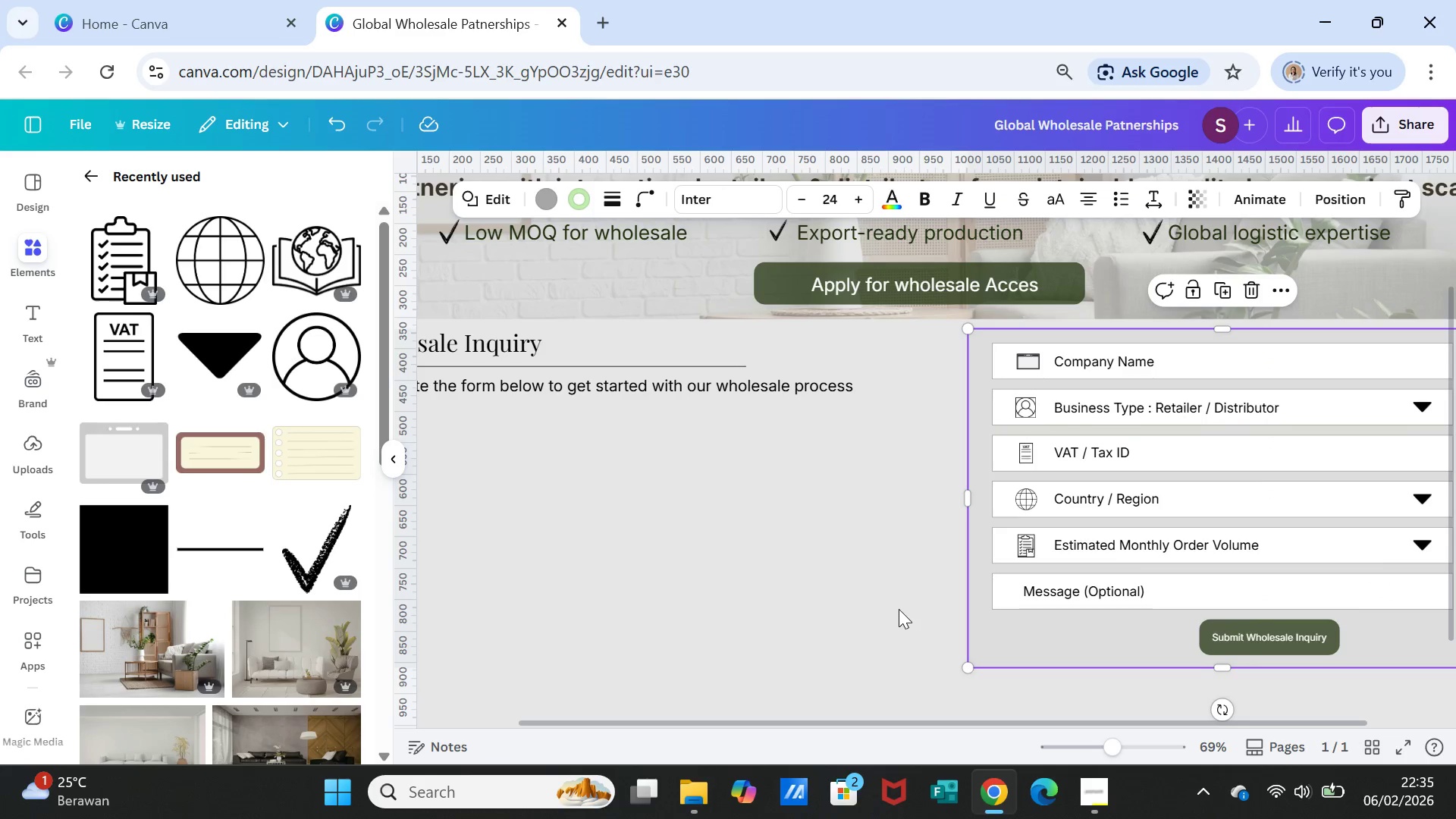 
left_click([899, 609])
 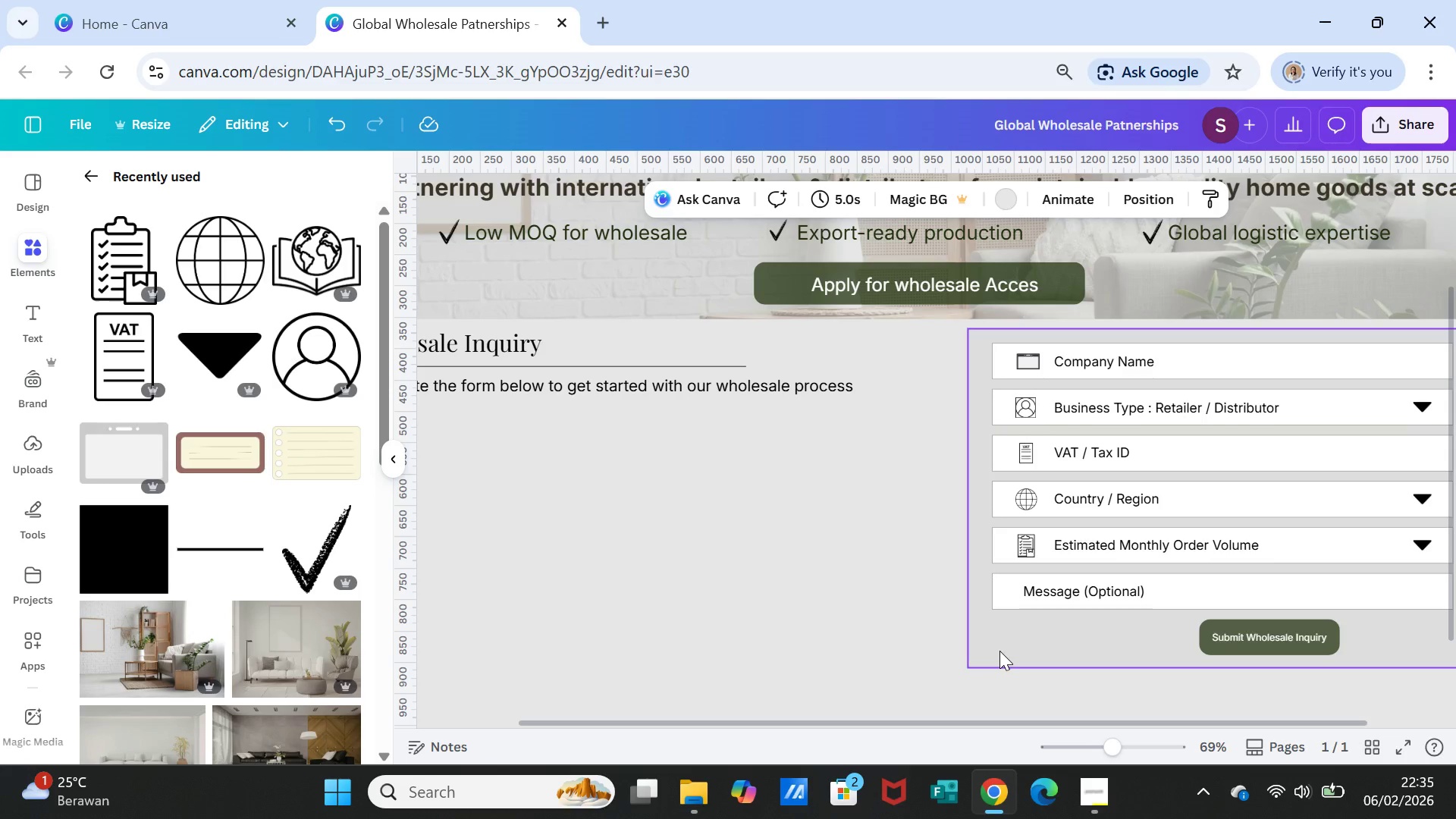 
wait(10.44)
 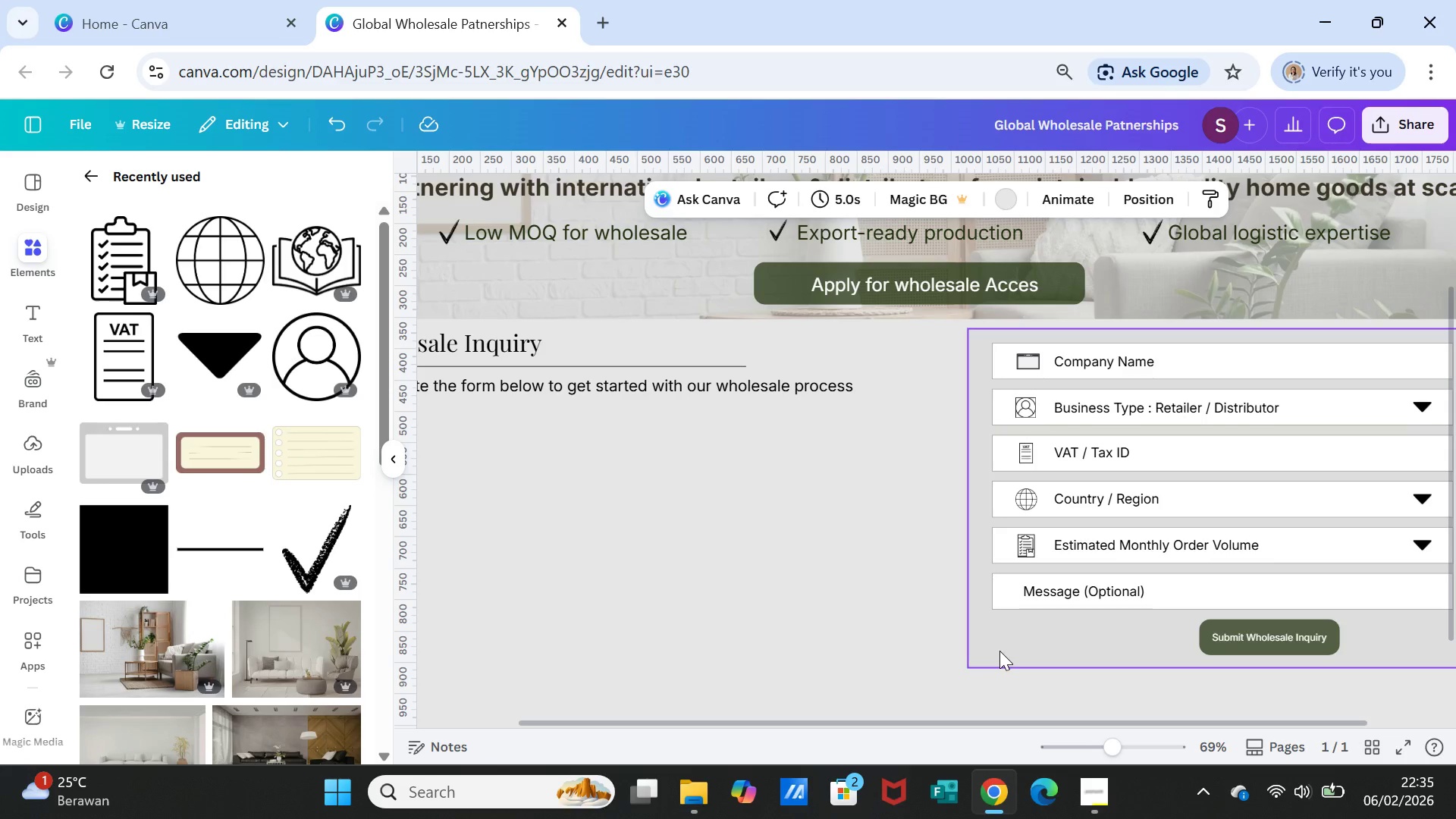 
left_click_drag(start_coordinate=[1171, 721], to_coordinate=[924, 719])
 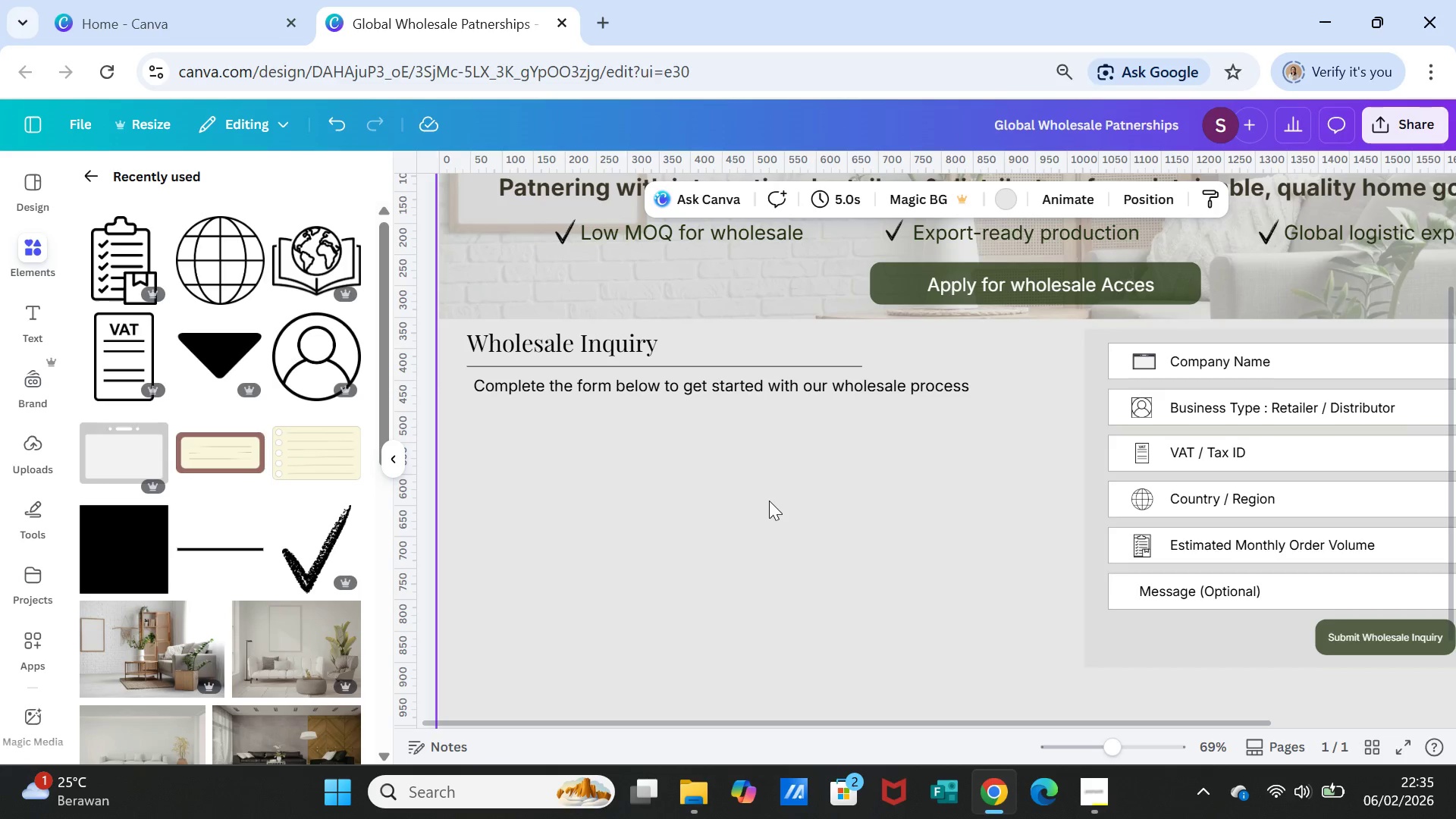 
left_click([796, 369])
 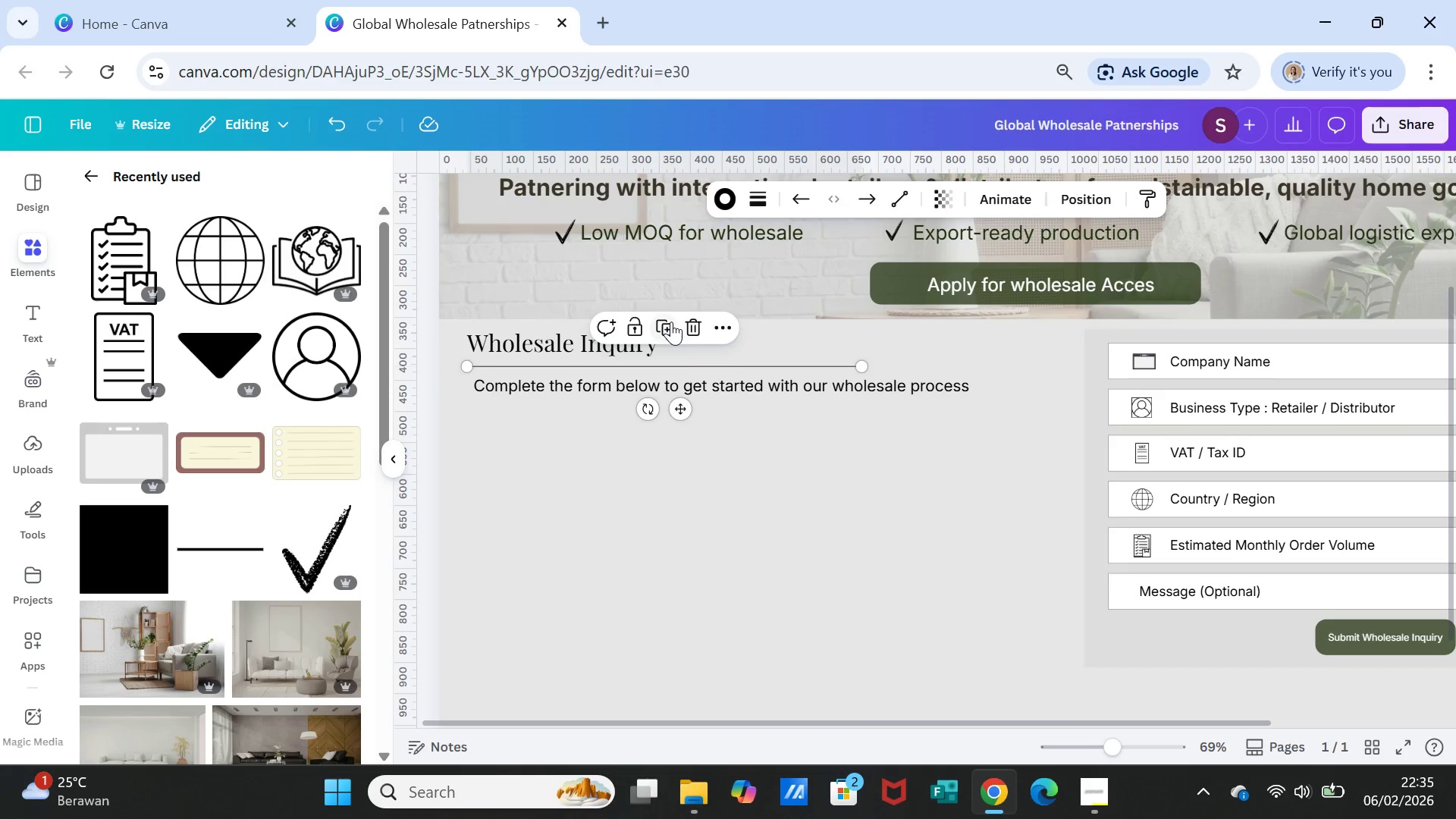 
left_click([671, 322])
 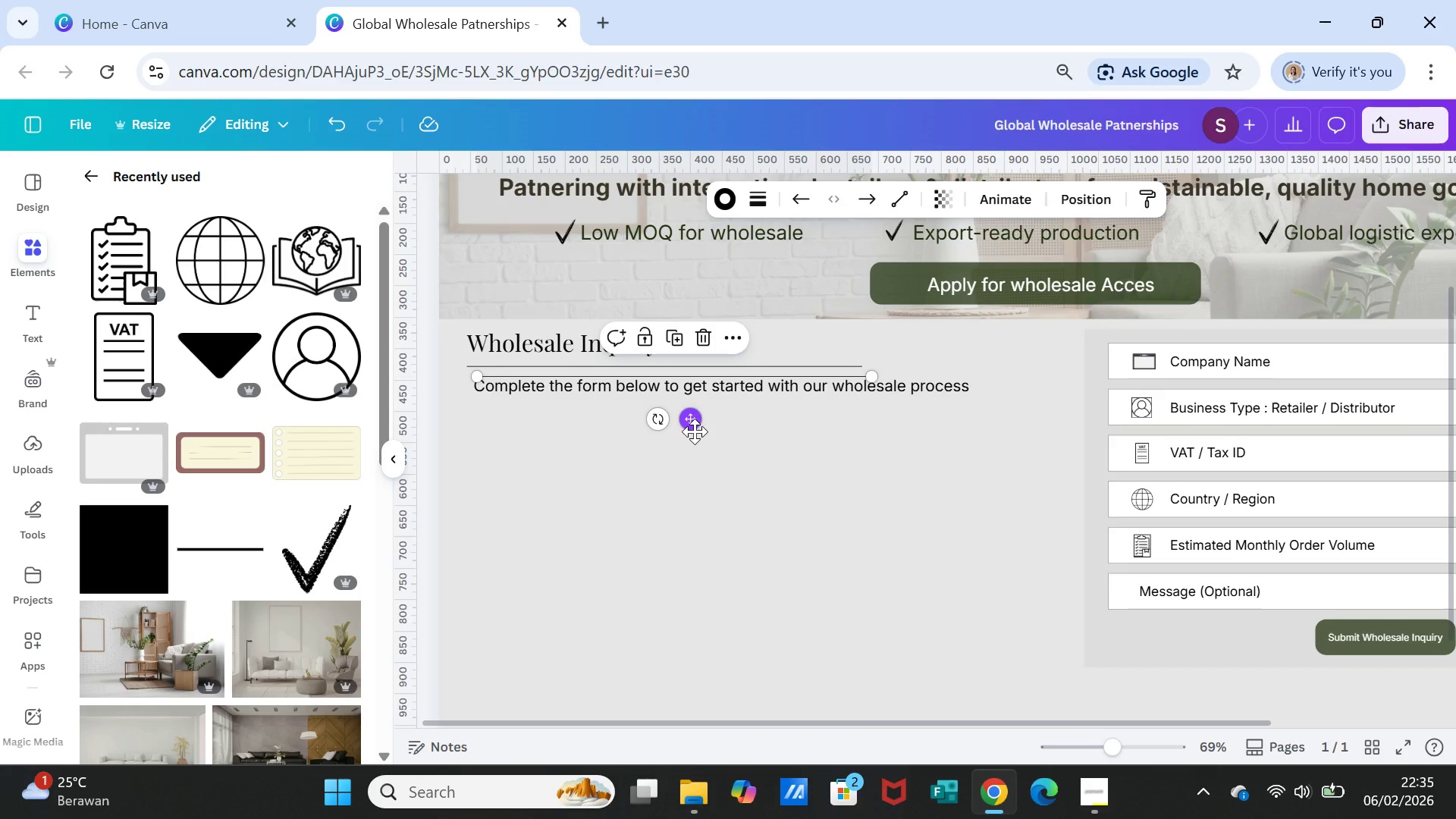 
left_click_drag(start_coordinate=[694, 425], to_coordinate=[687, 472])
 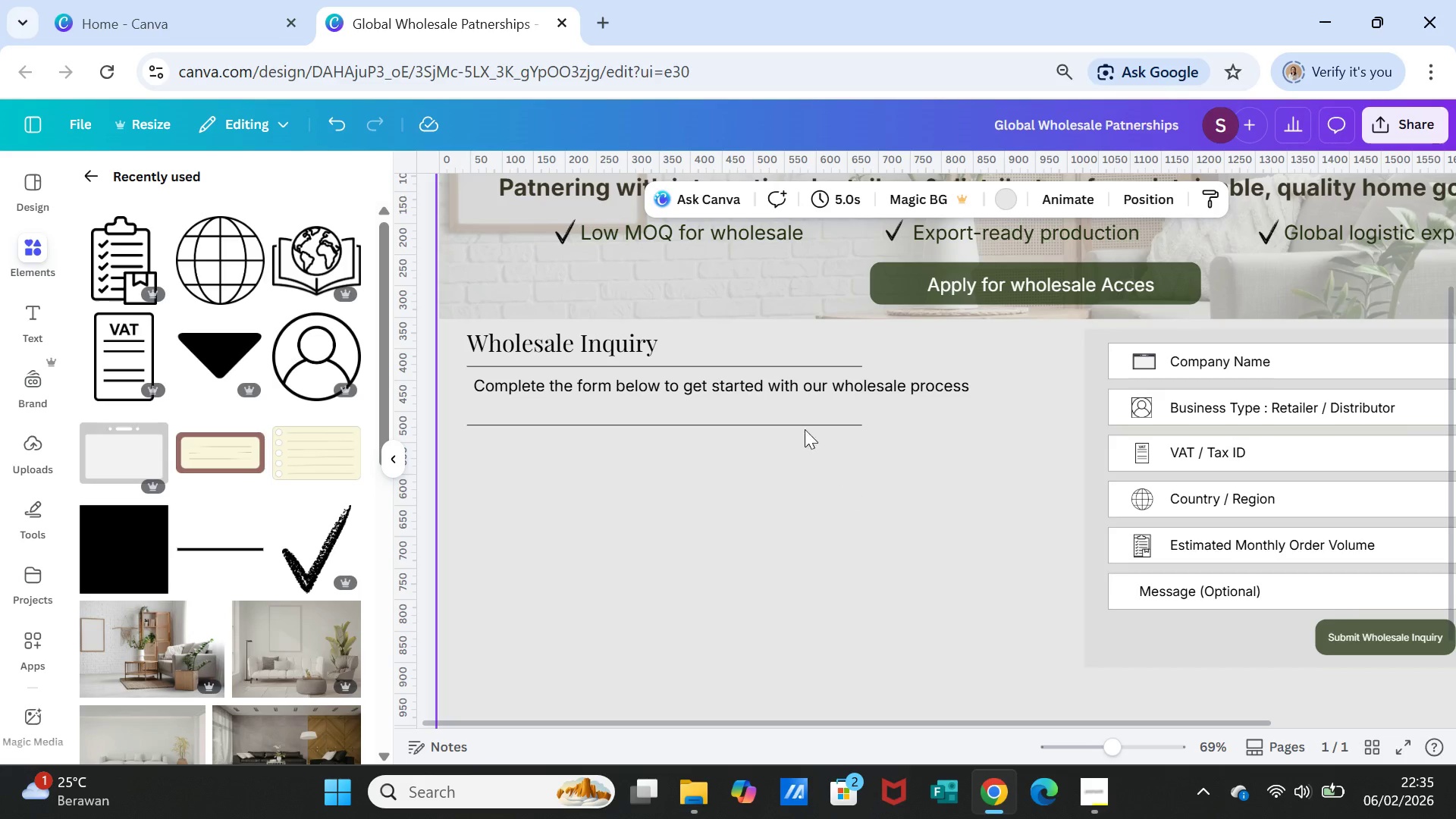 
left_click([797, 418])
 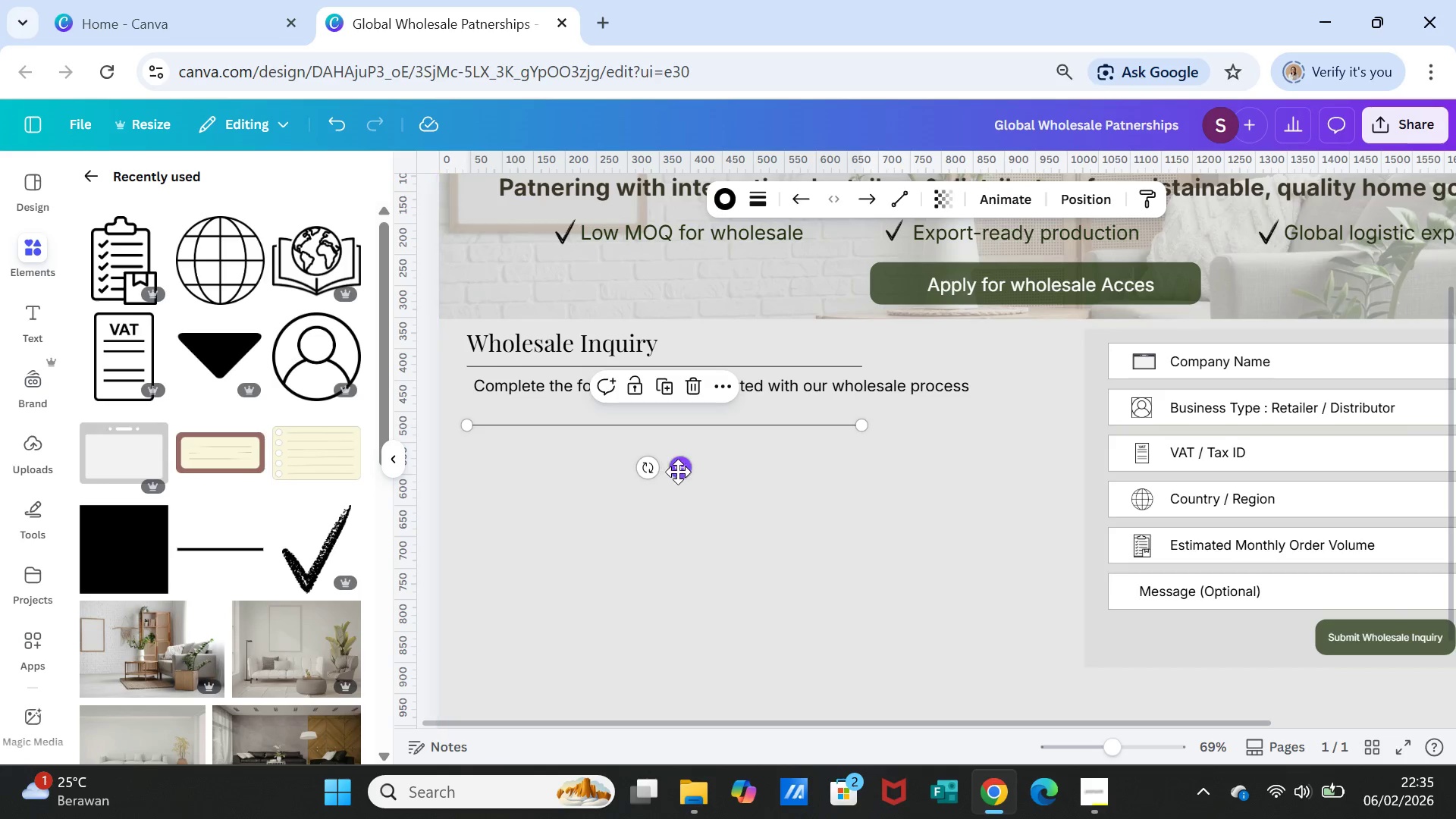 
left_click_drag(start_coordinate=[679, 472], to_coordinate=[686, 472])
 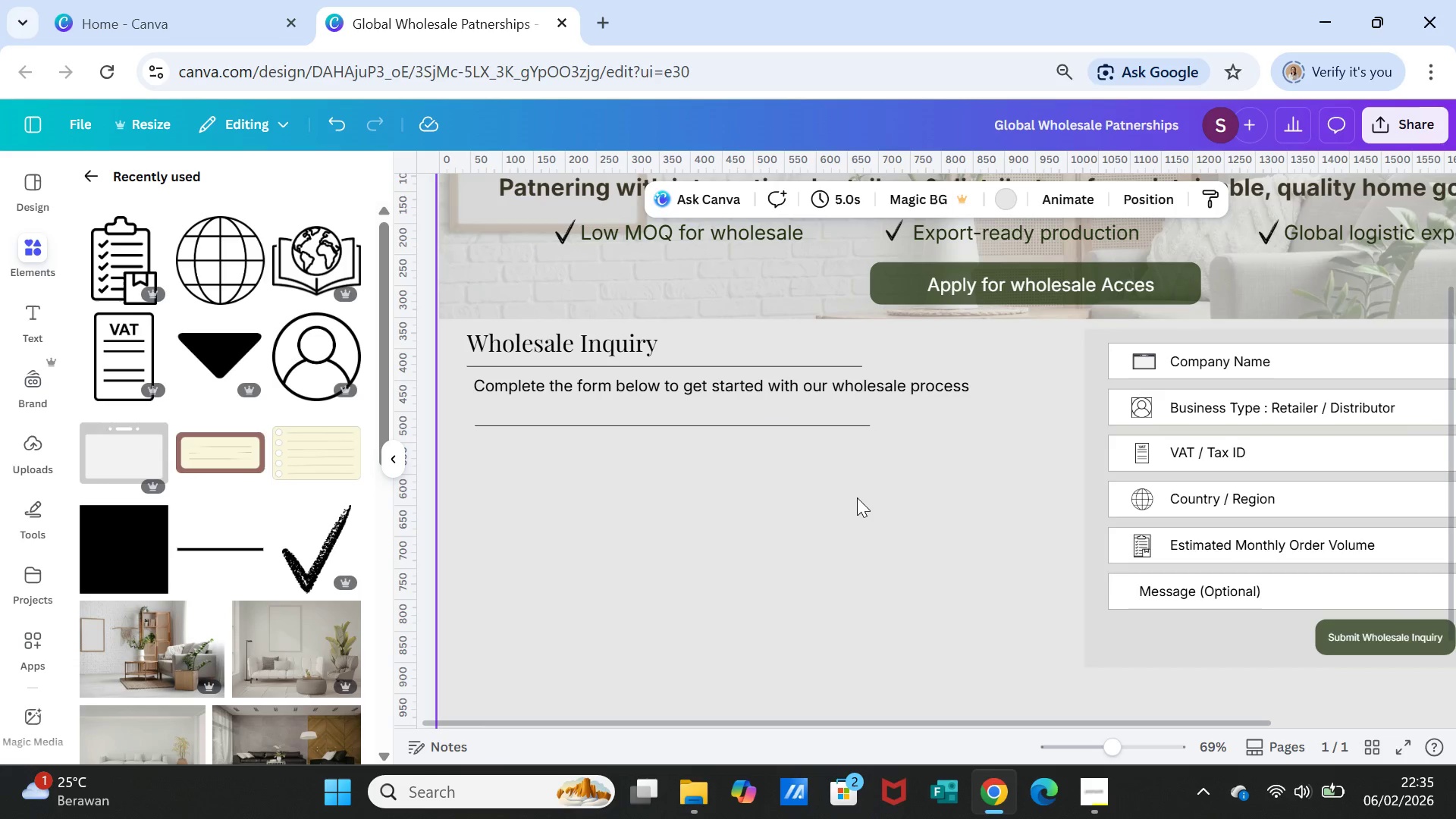 
left_click([857, 497])
 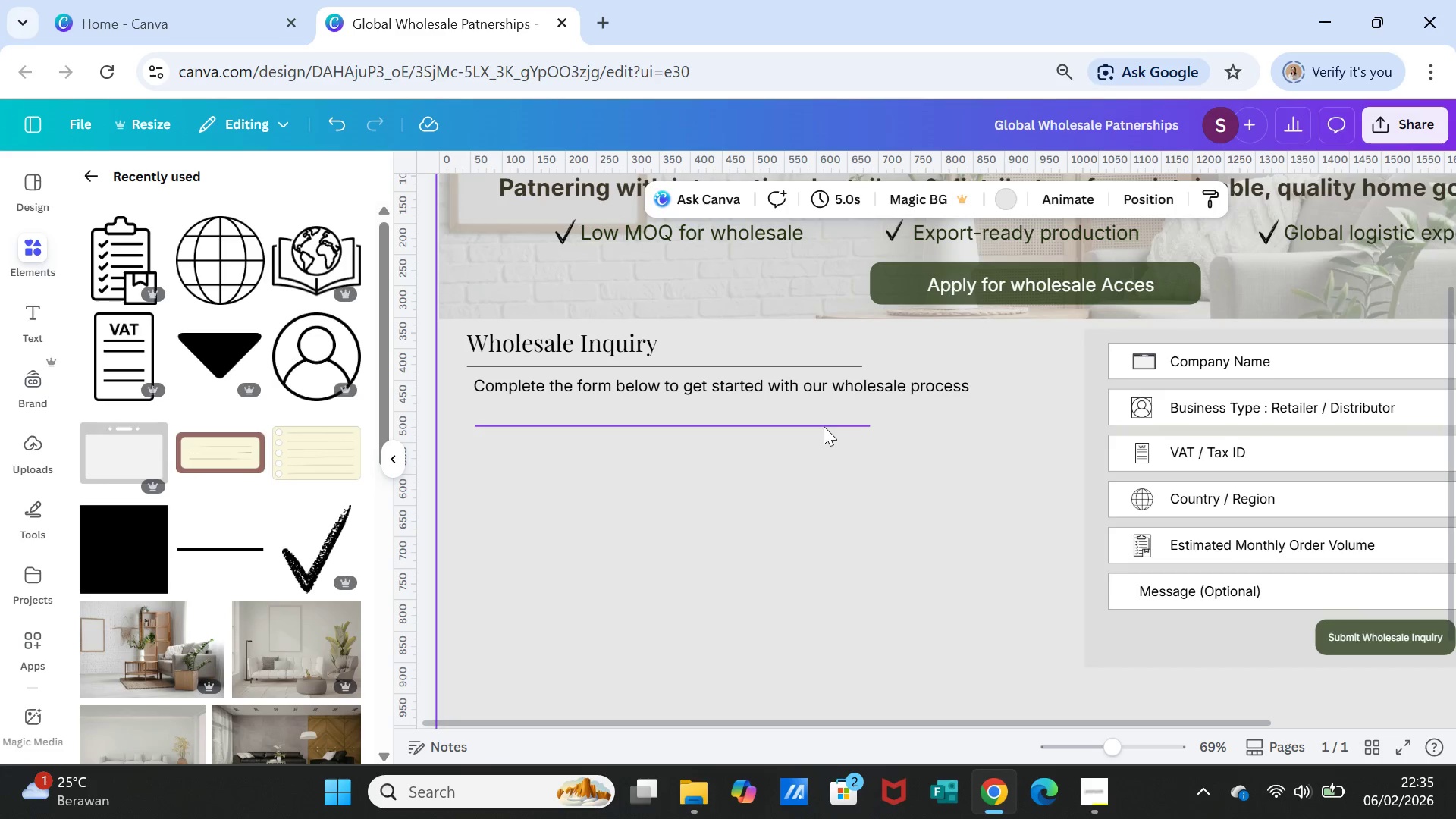 
left_click([823, 426])
 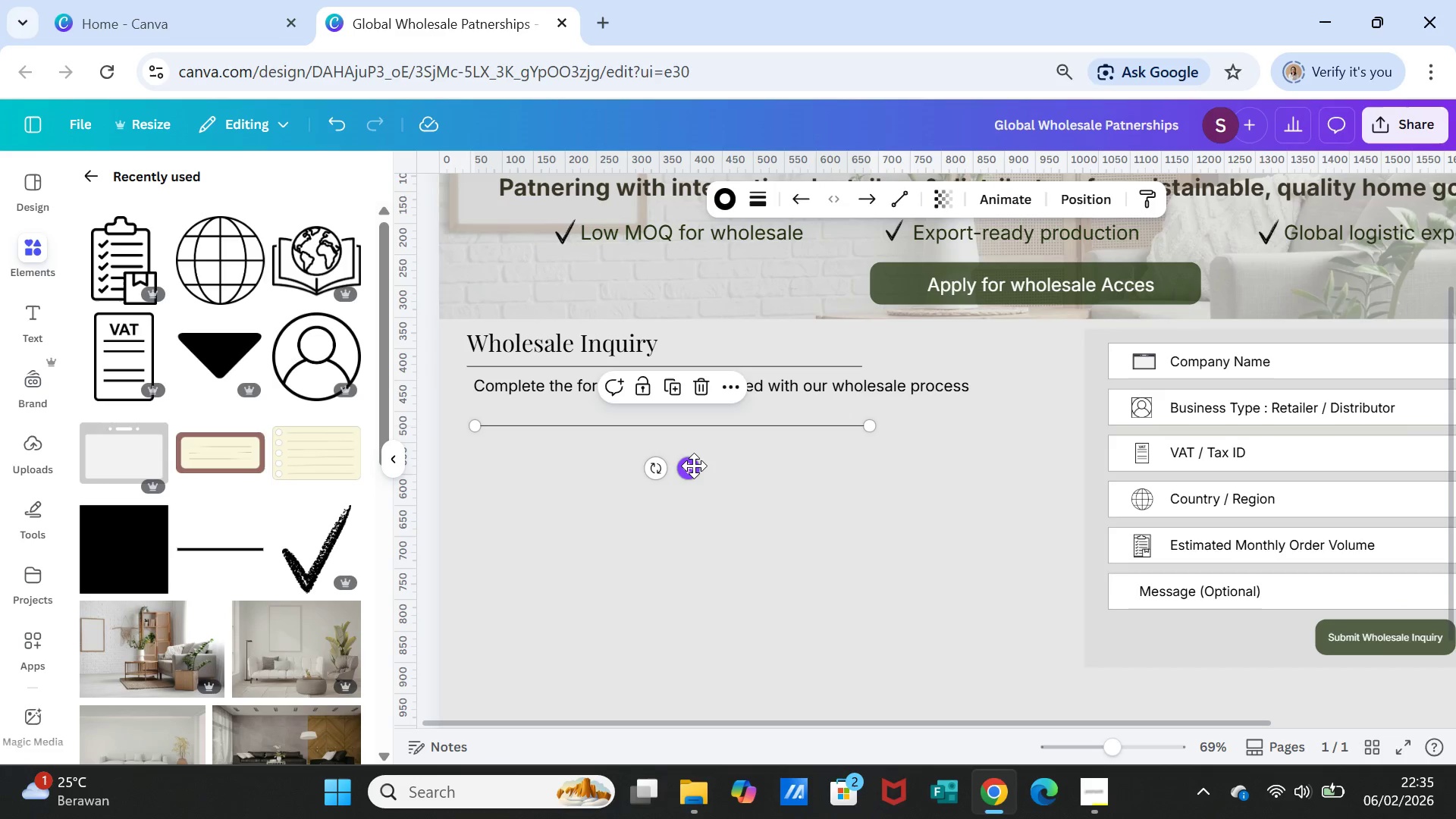 
left_click_drag(start_coordinate=[692, 466], to_coordinate=[692, 457])
 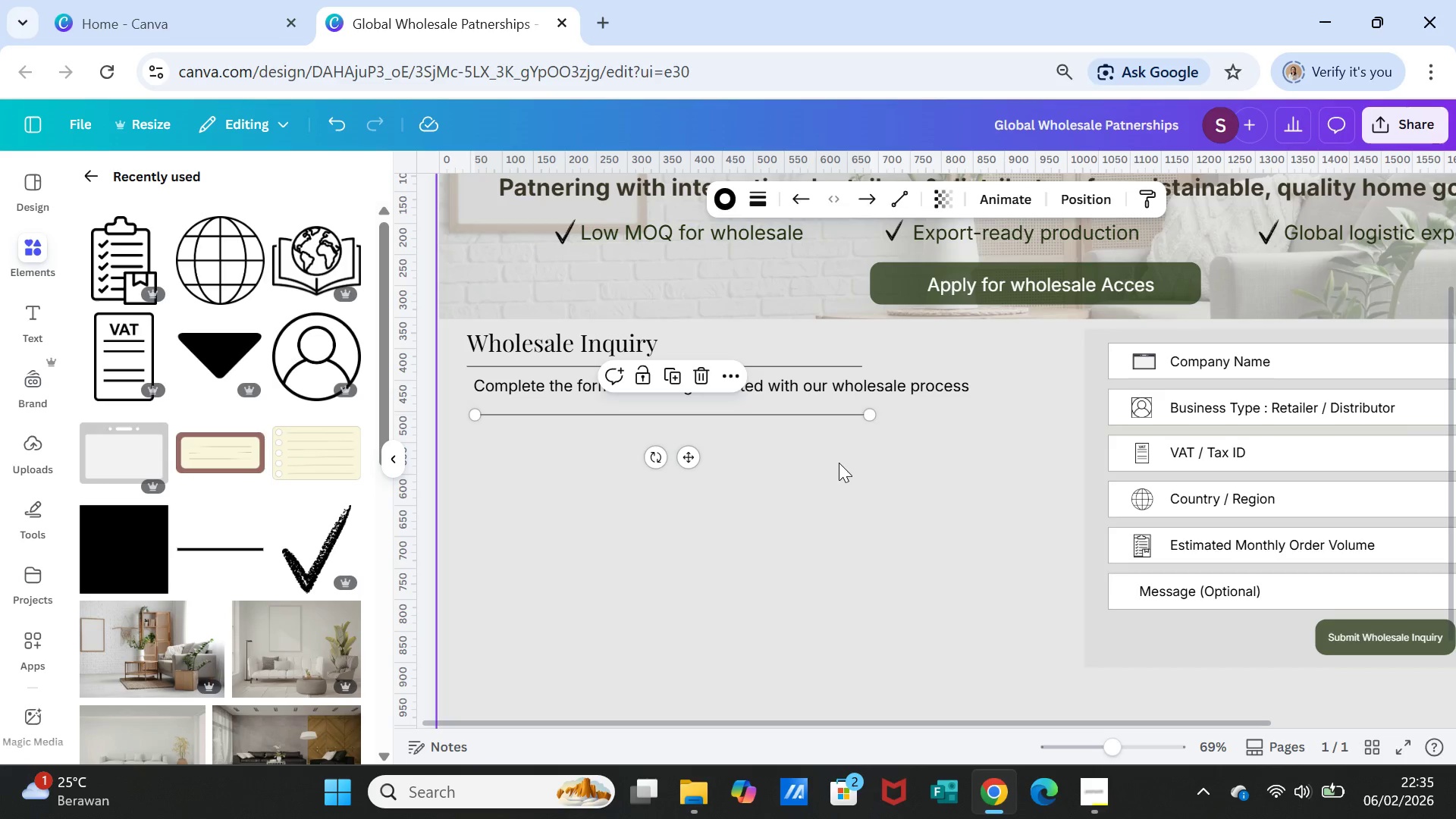 
left_click([839, 463])
 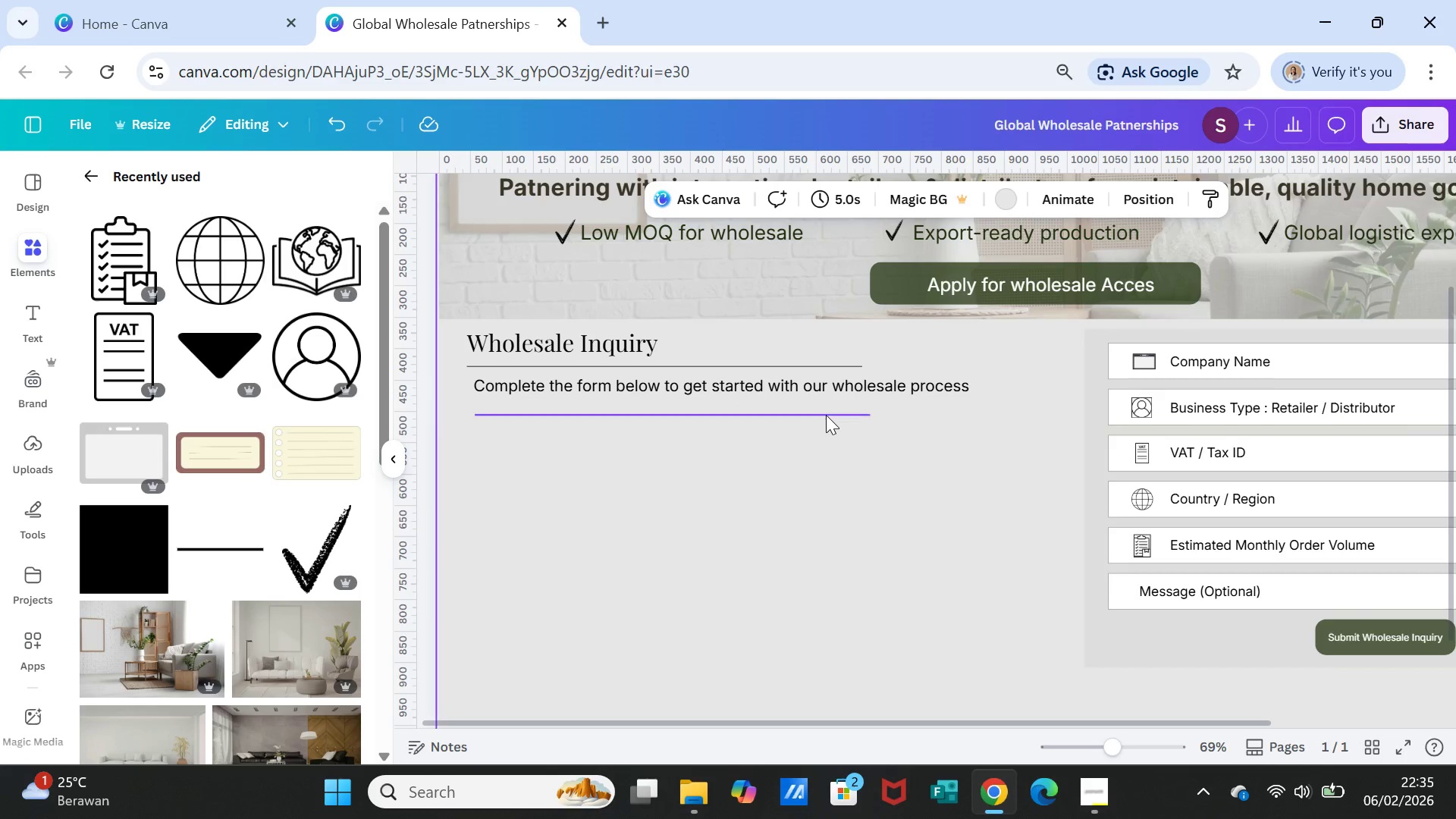 
left_click([826, 415])
 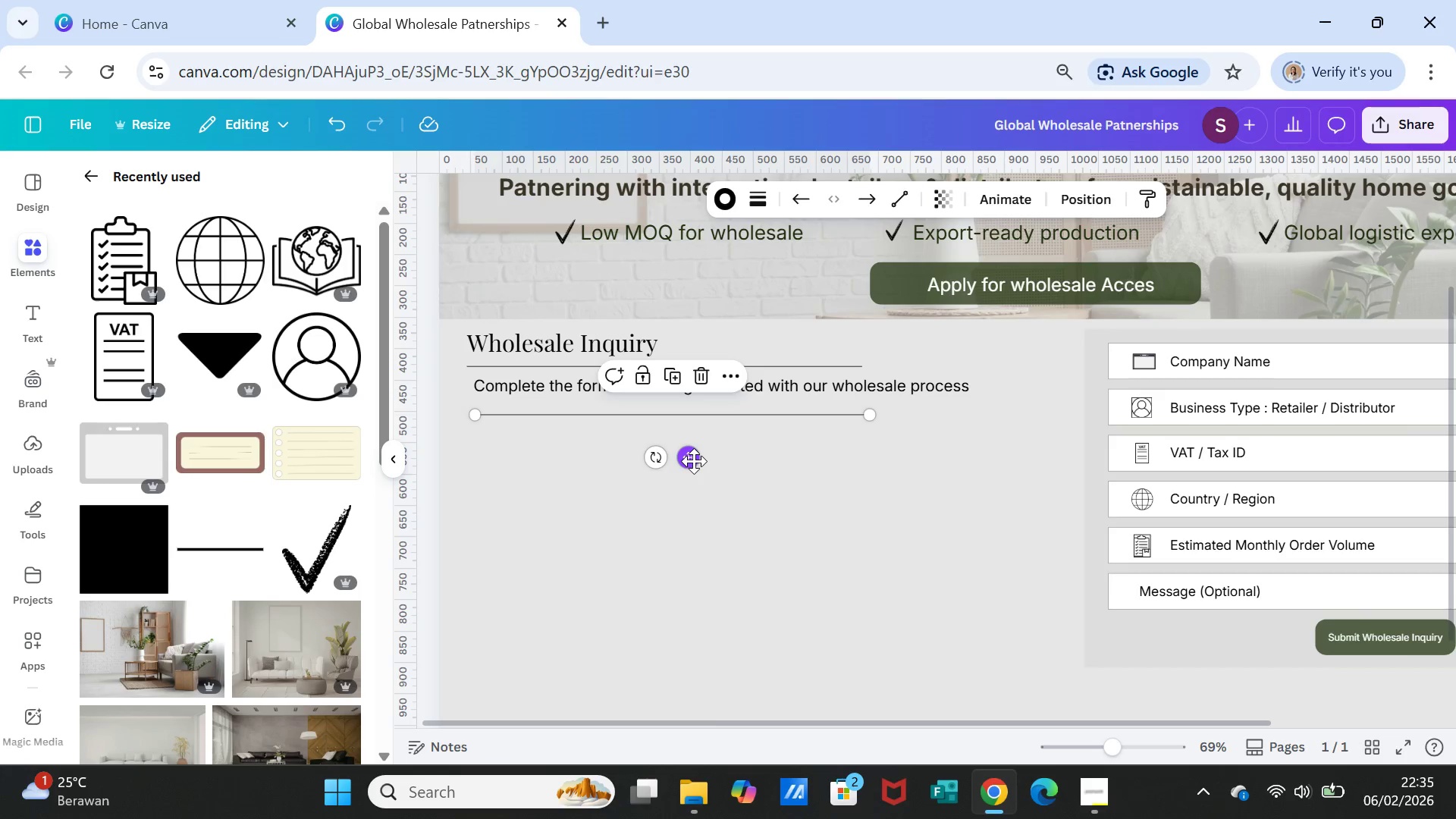 
left_click_drag(start_coordinate=[694, 461], to_coordinate=[688, 463])
 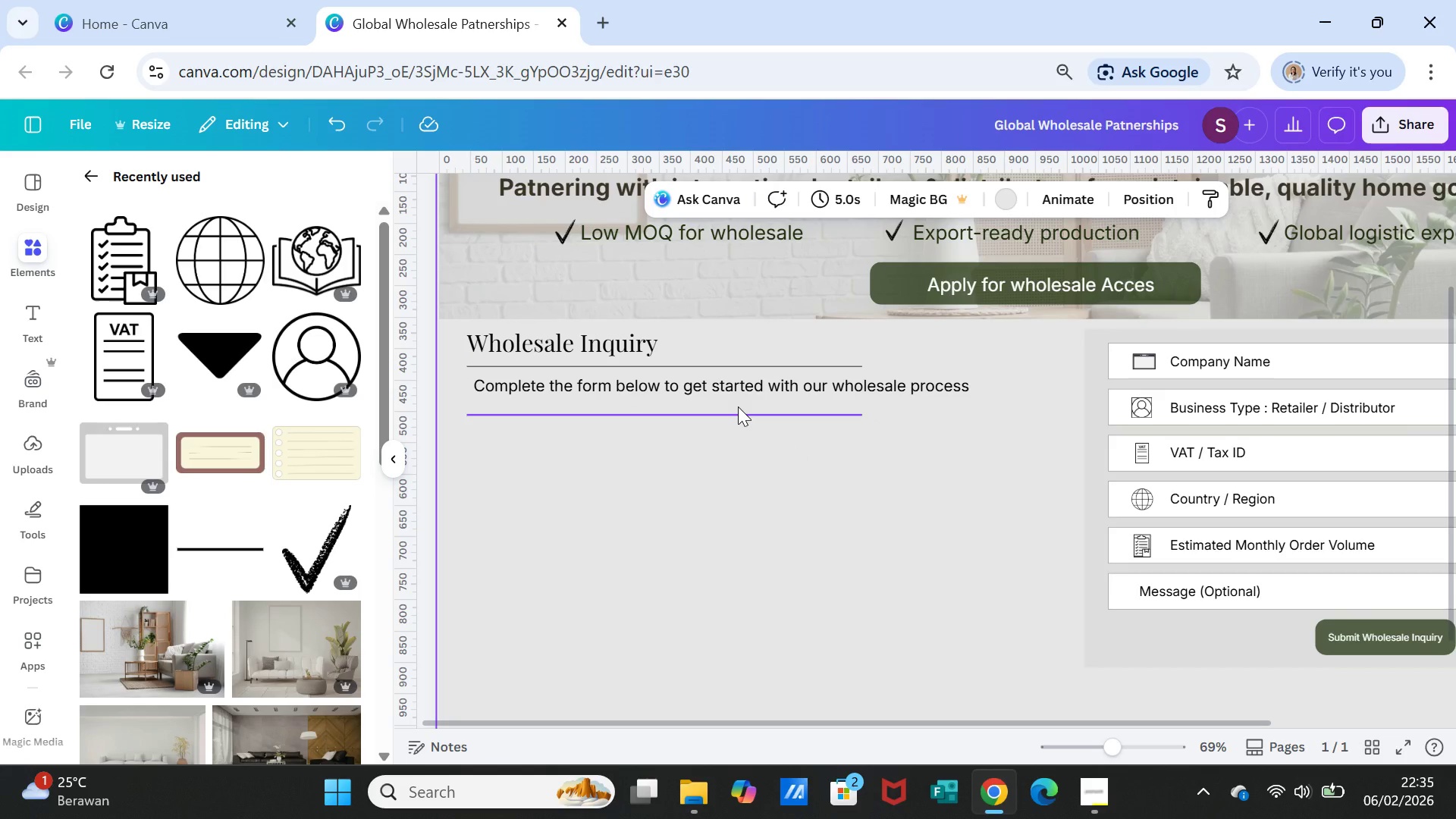 
left_click([730, 384])
 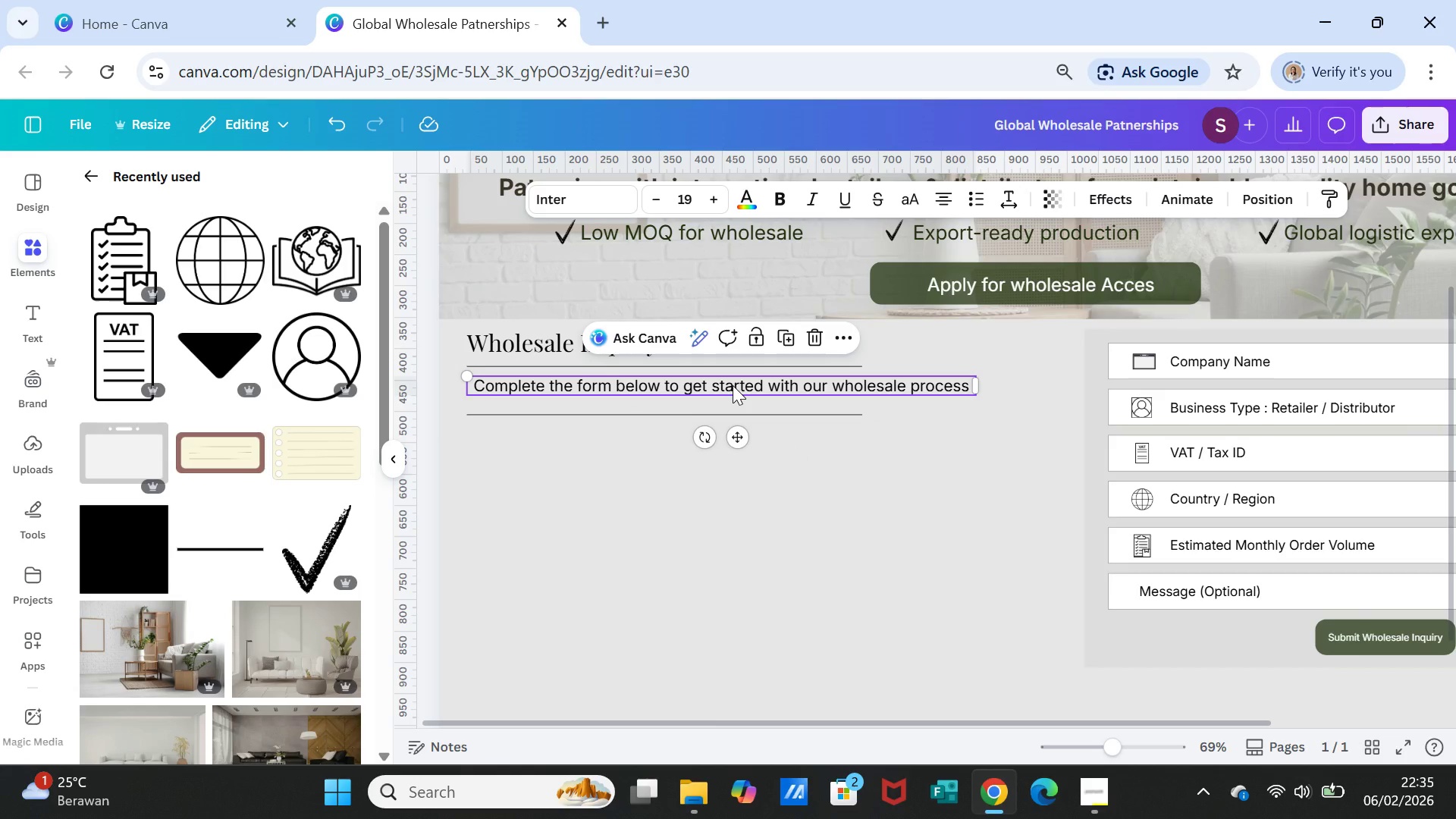 
left_click([733, 385])
 